 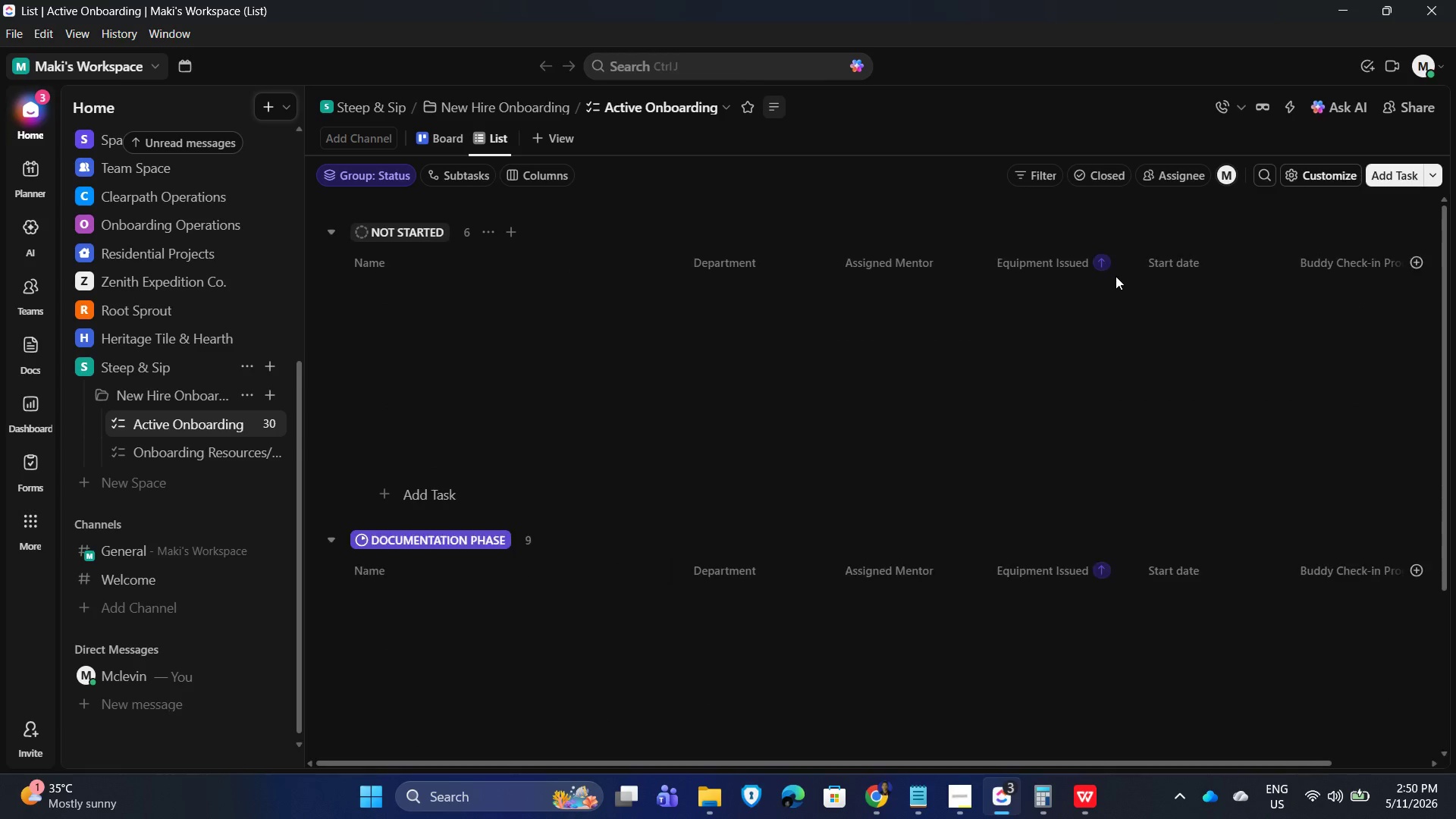 
left_click([1052, 261])
 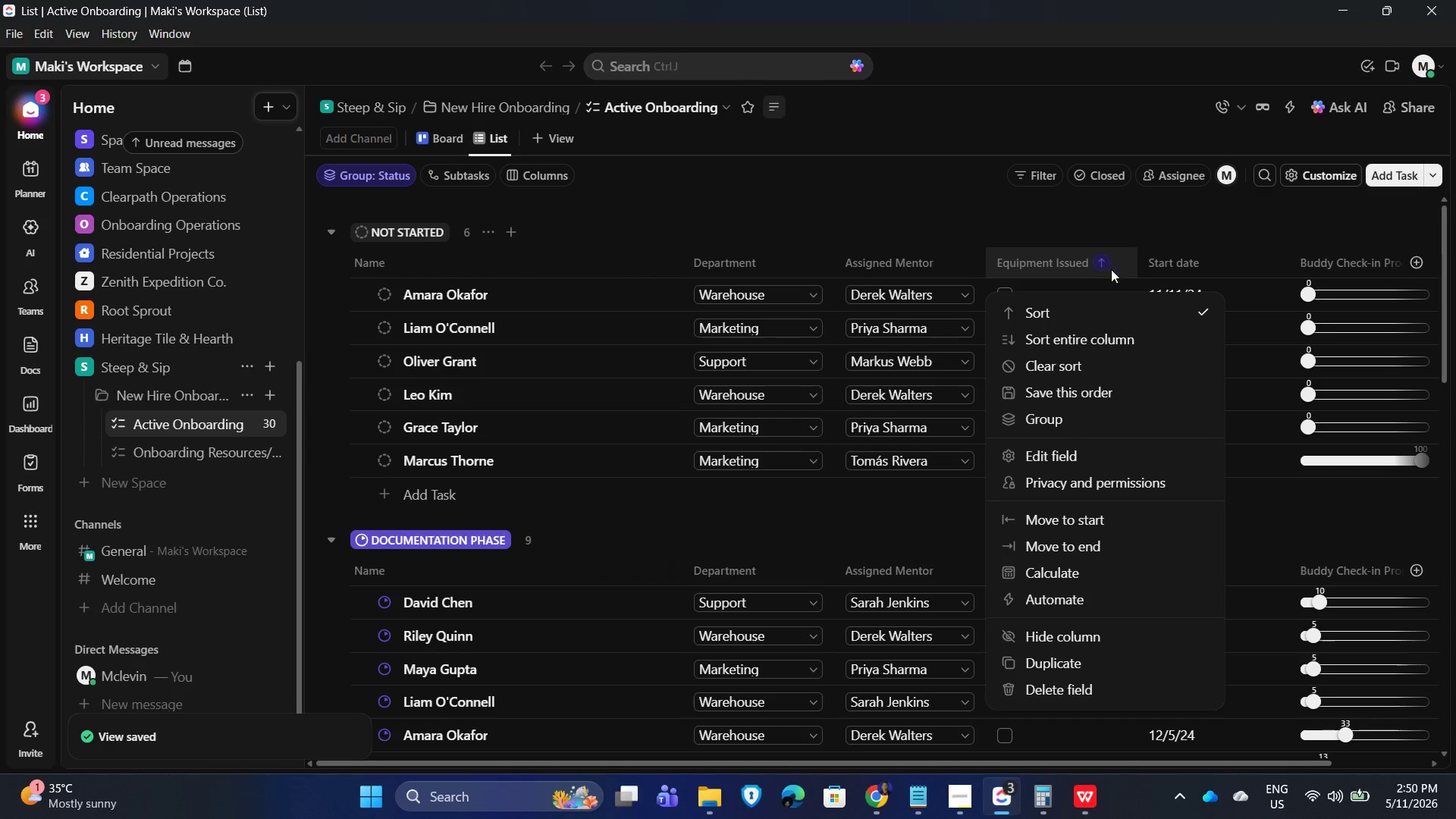 
left_click([1112, 269])
 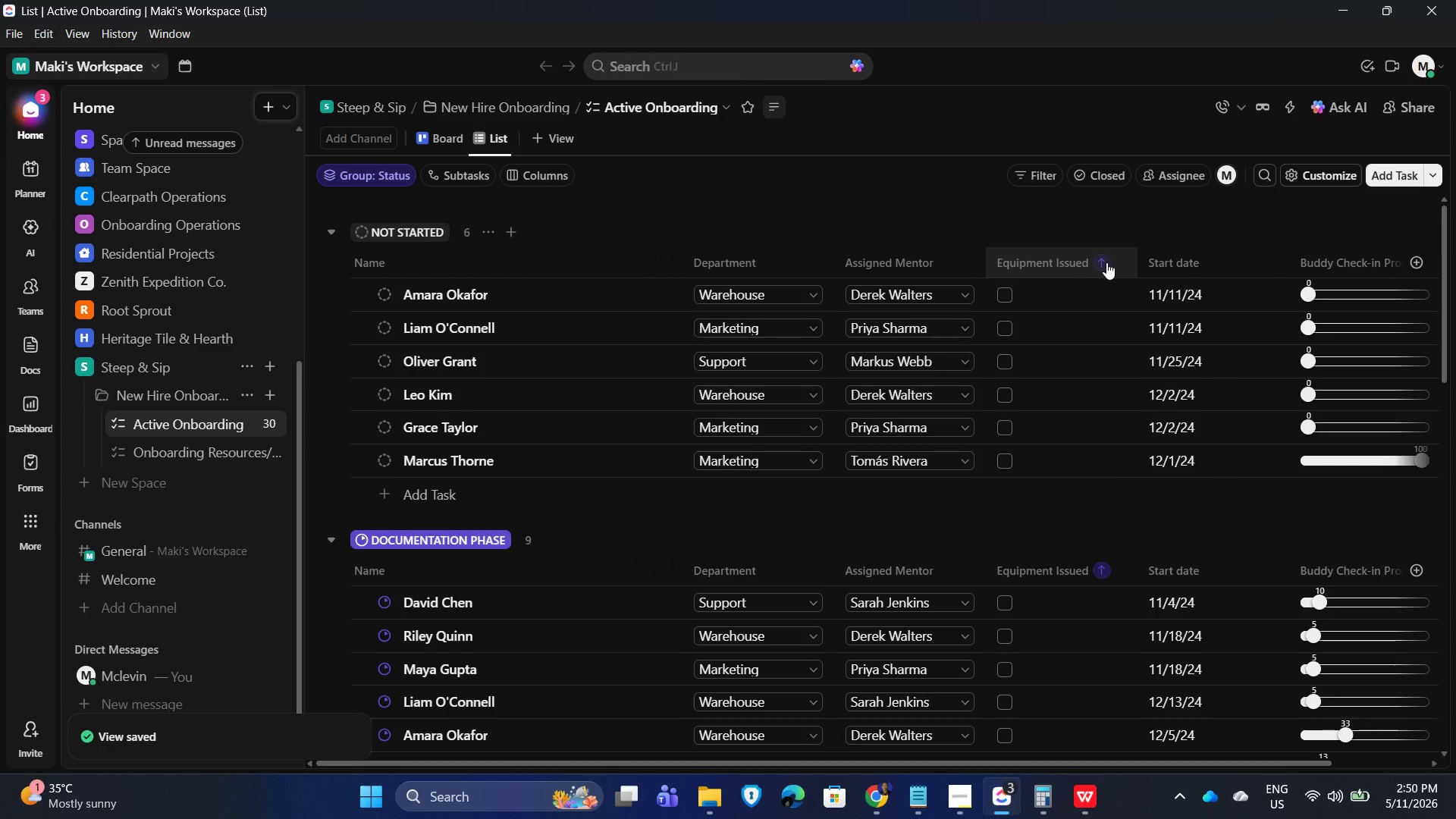 
left_click([1106, 262])
 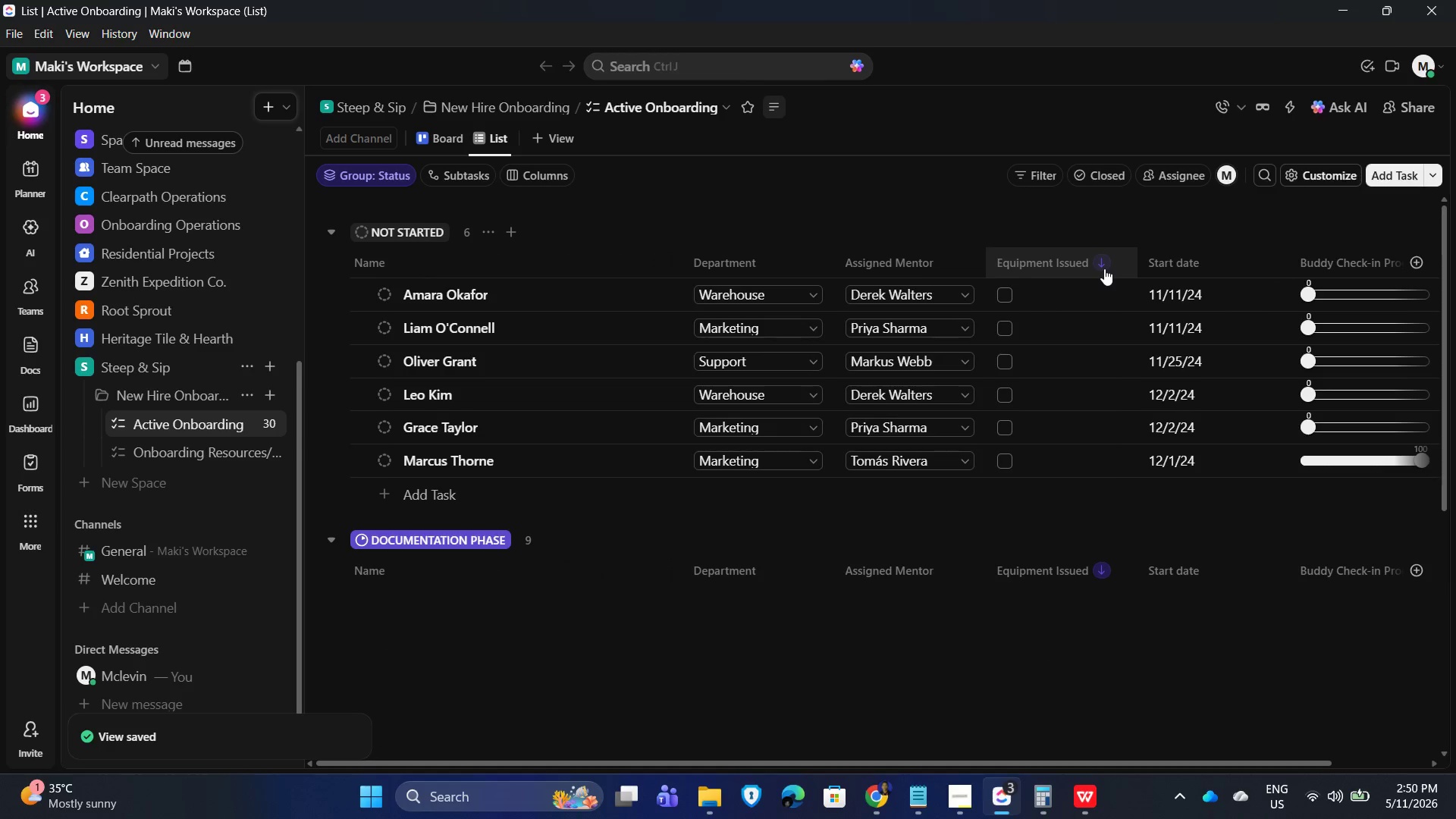 
left_click([1103, 261])
 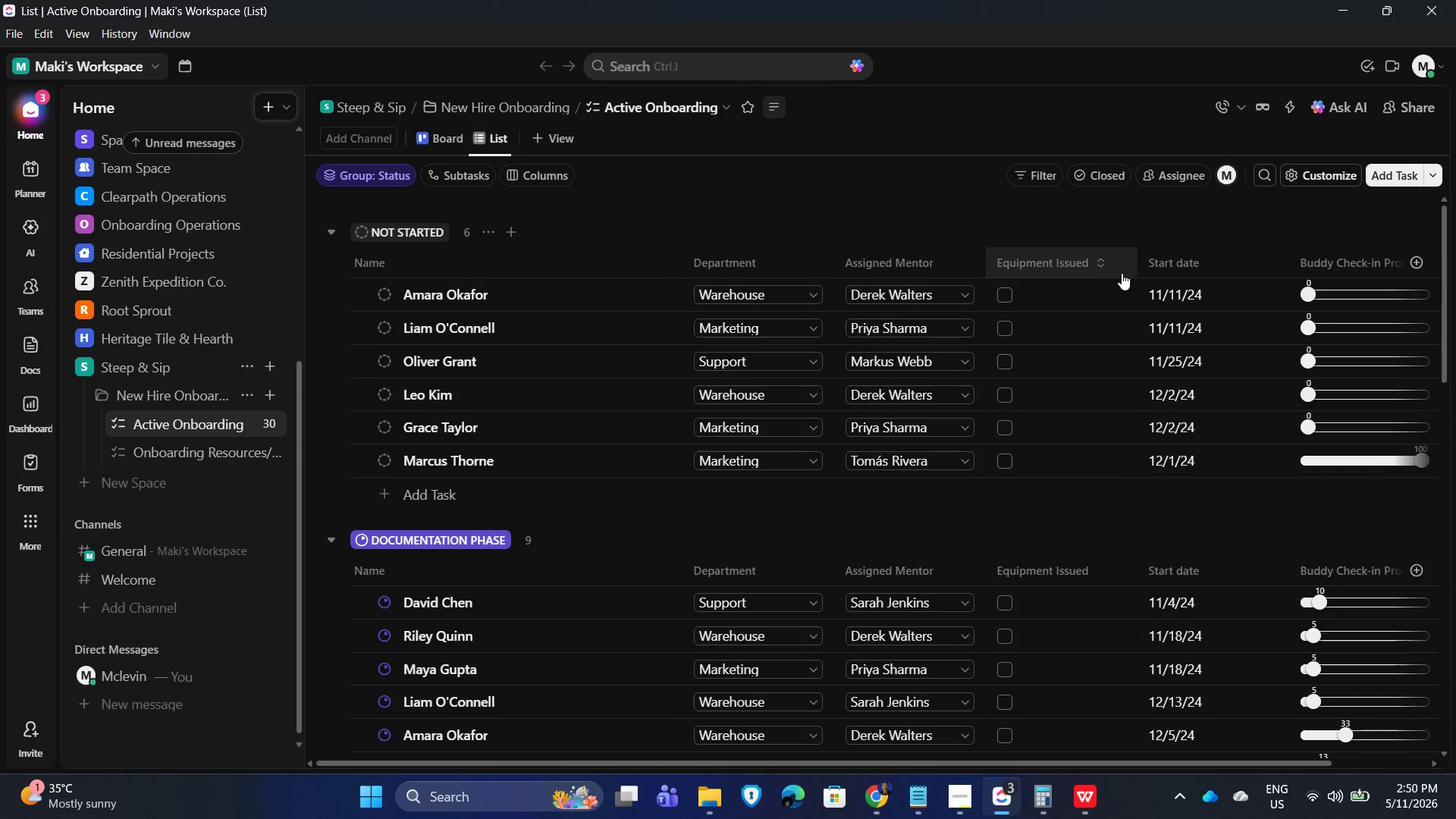 
left_click([1038, 256])
 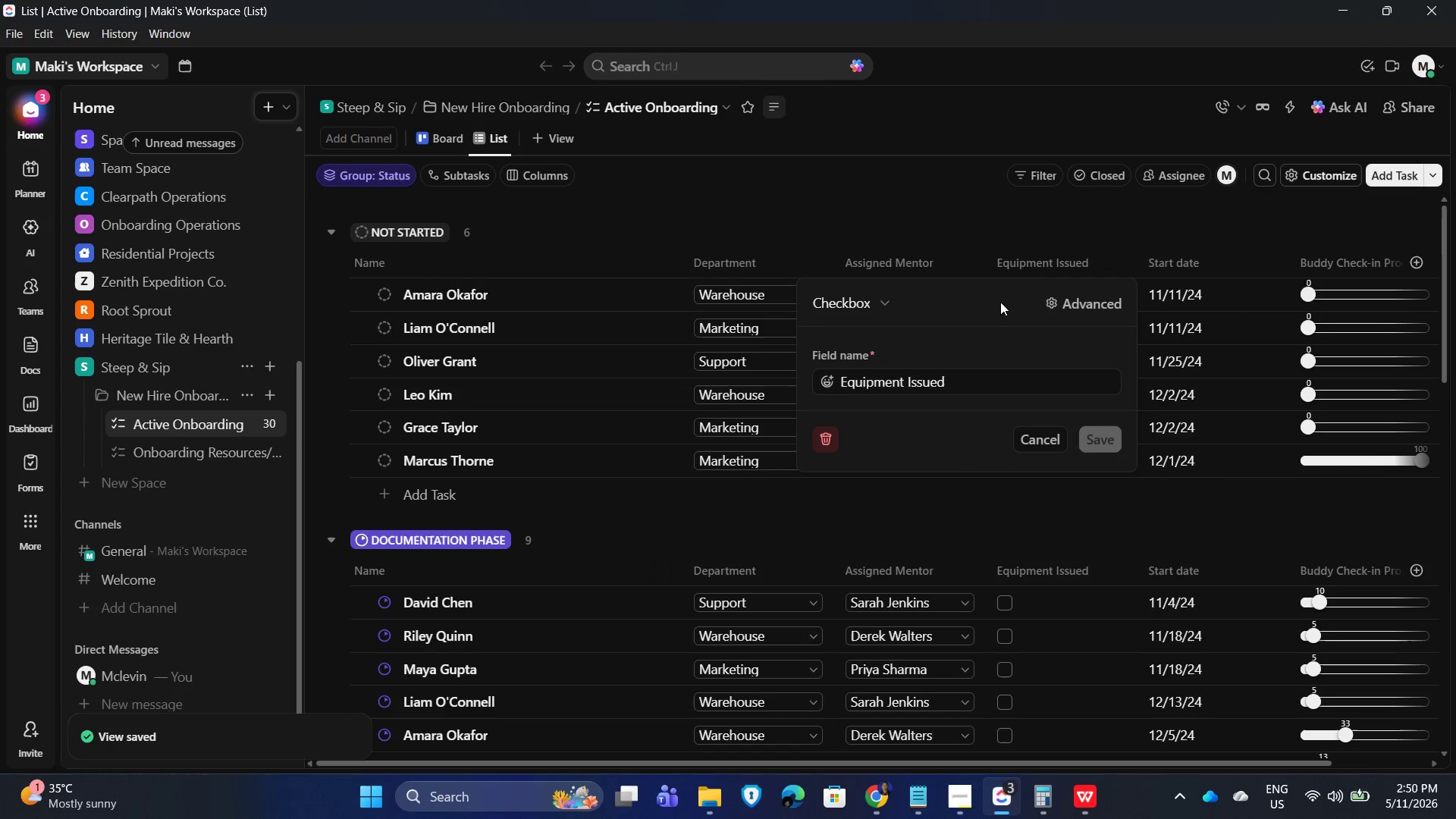 
left_click([983, 382])
 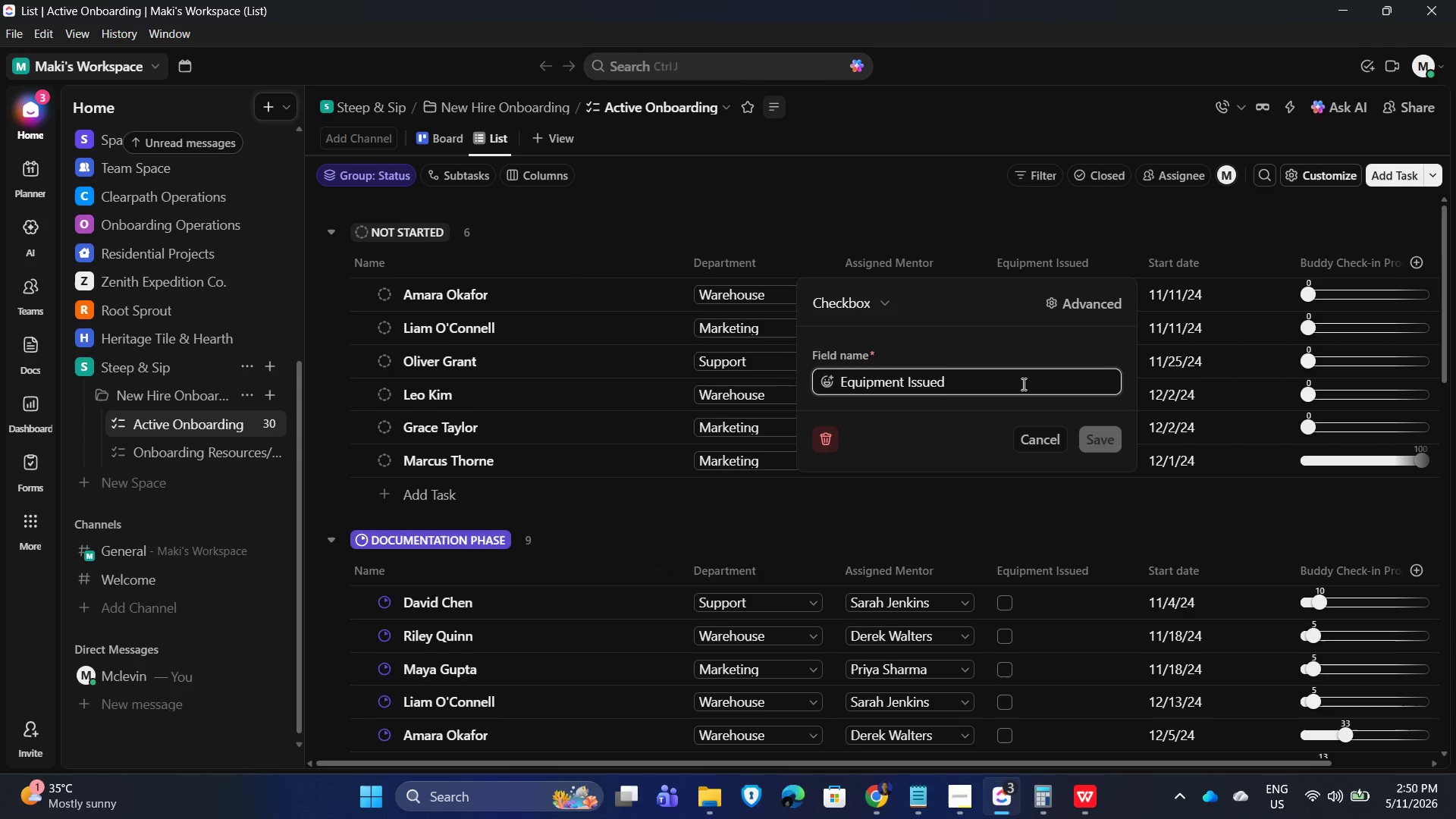 
type( (Laptopp)
key(Backspace)
type())
 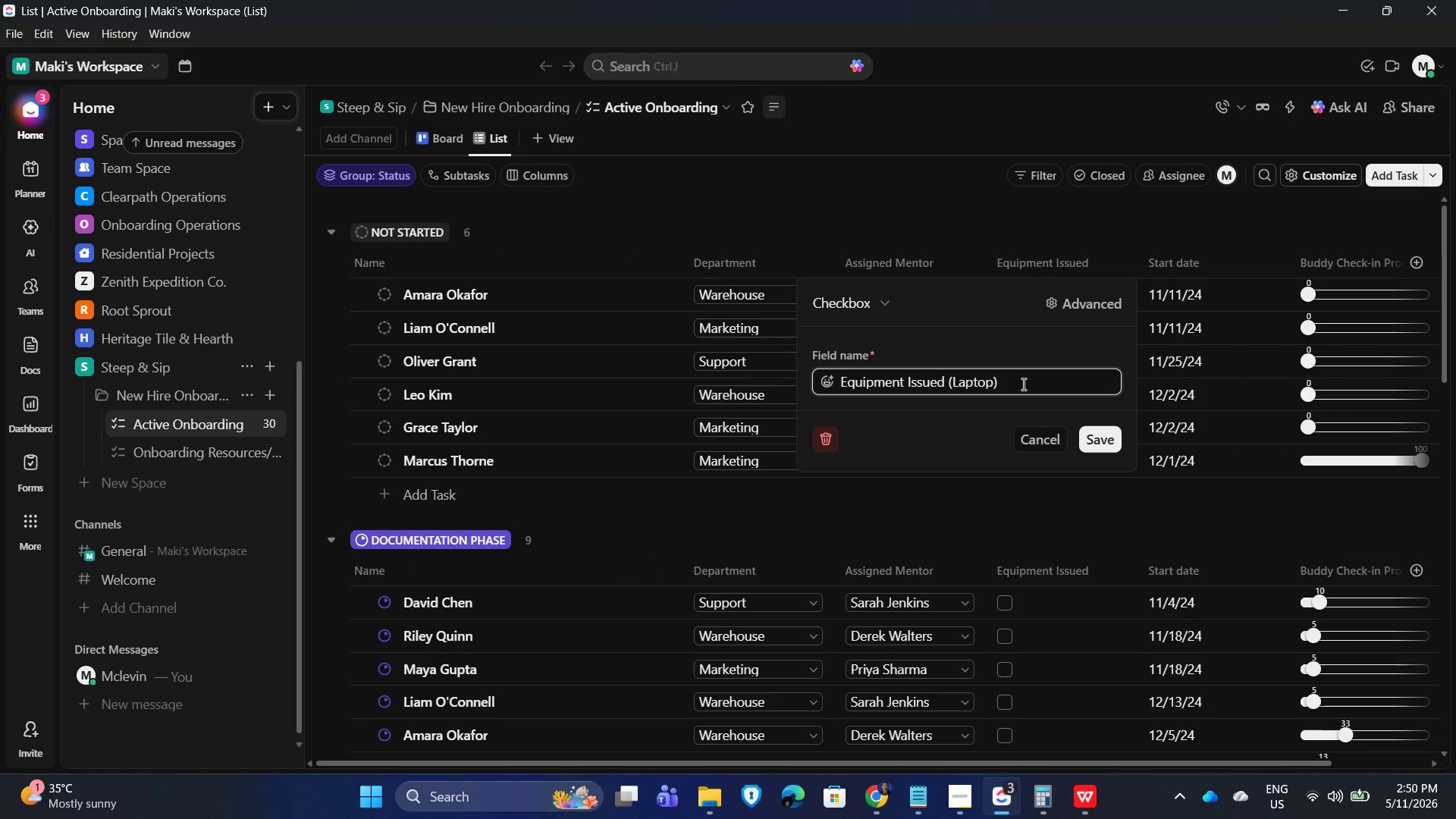 
 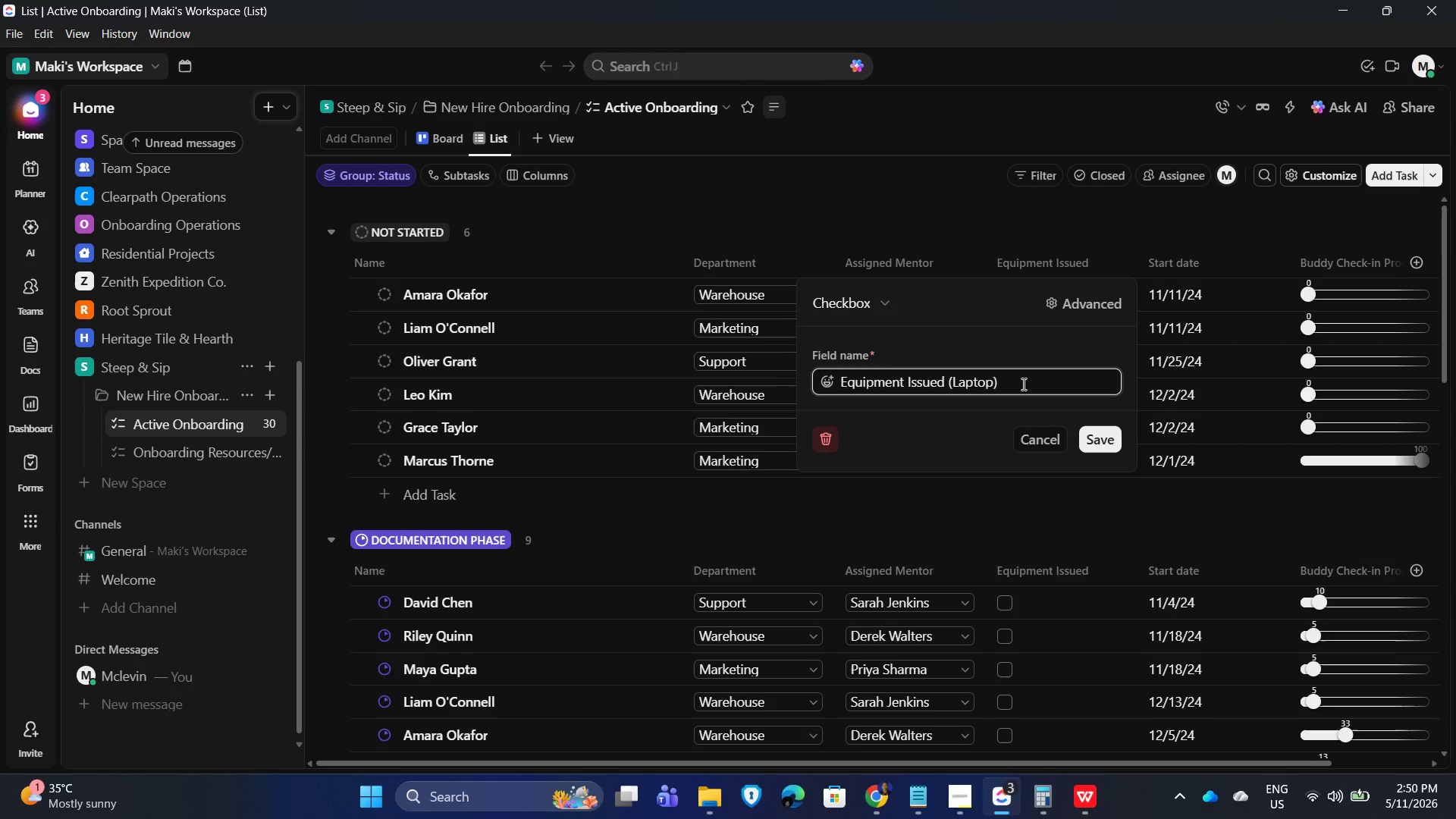 
hold_key(key=ShiftLeft, duration=1.97)
 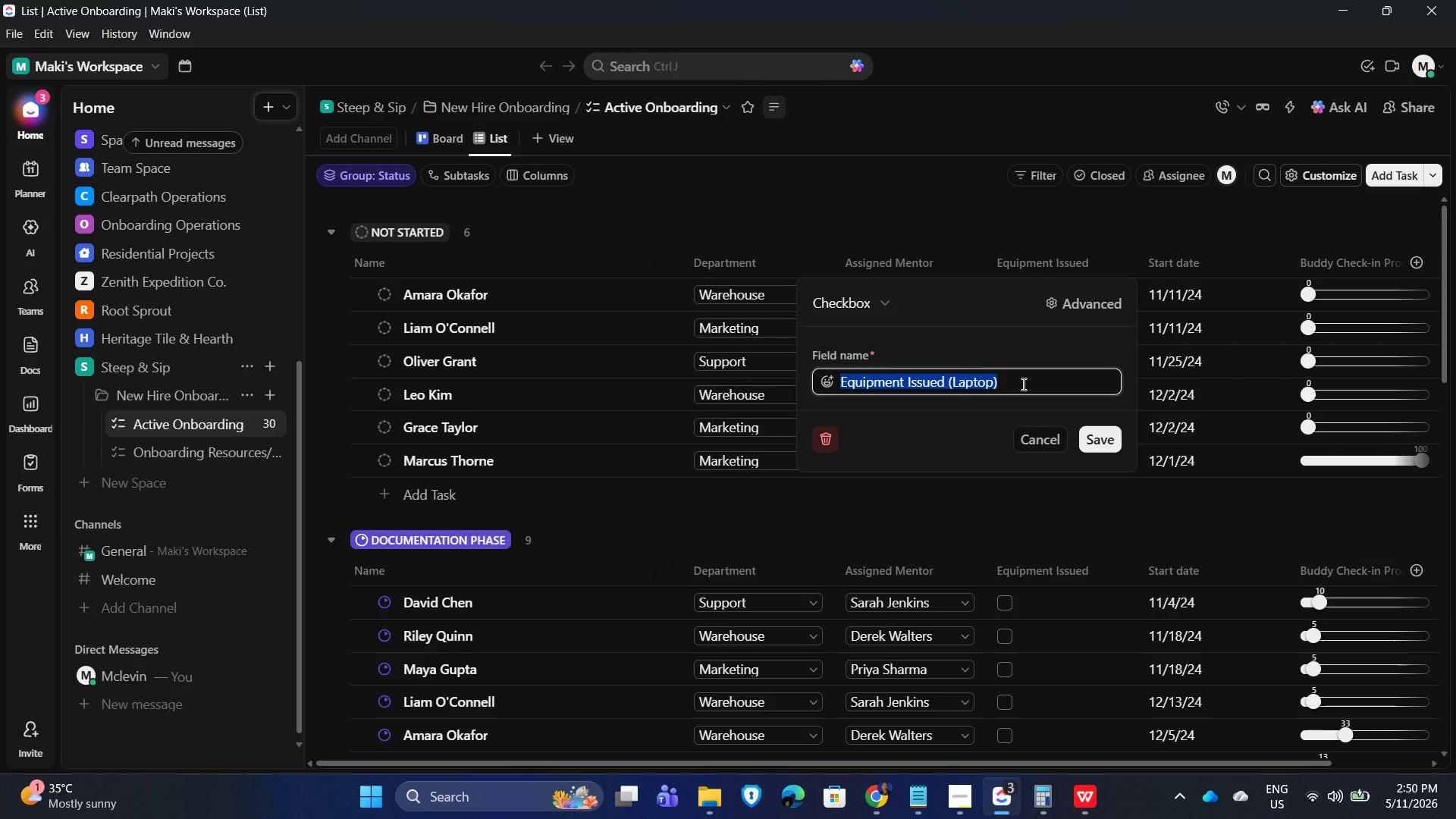 
hold_key(key=ArrowLeft, duration=1.44)
 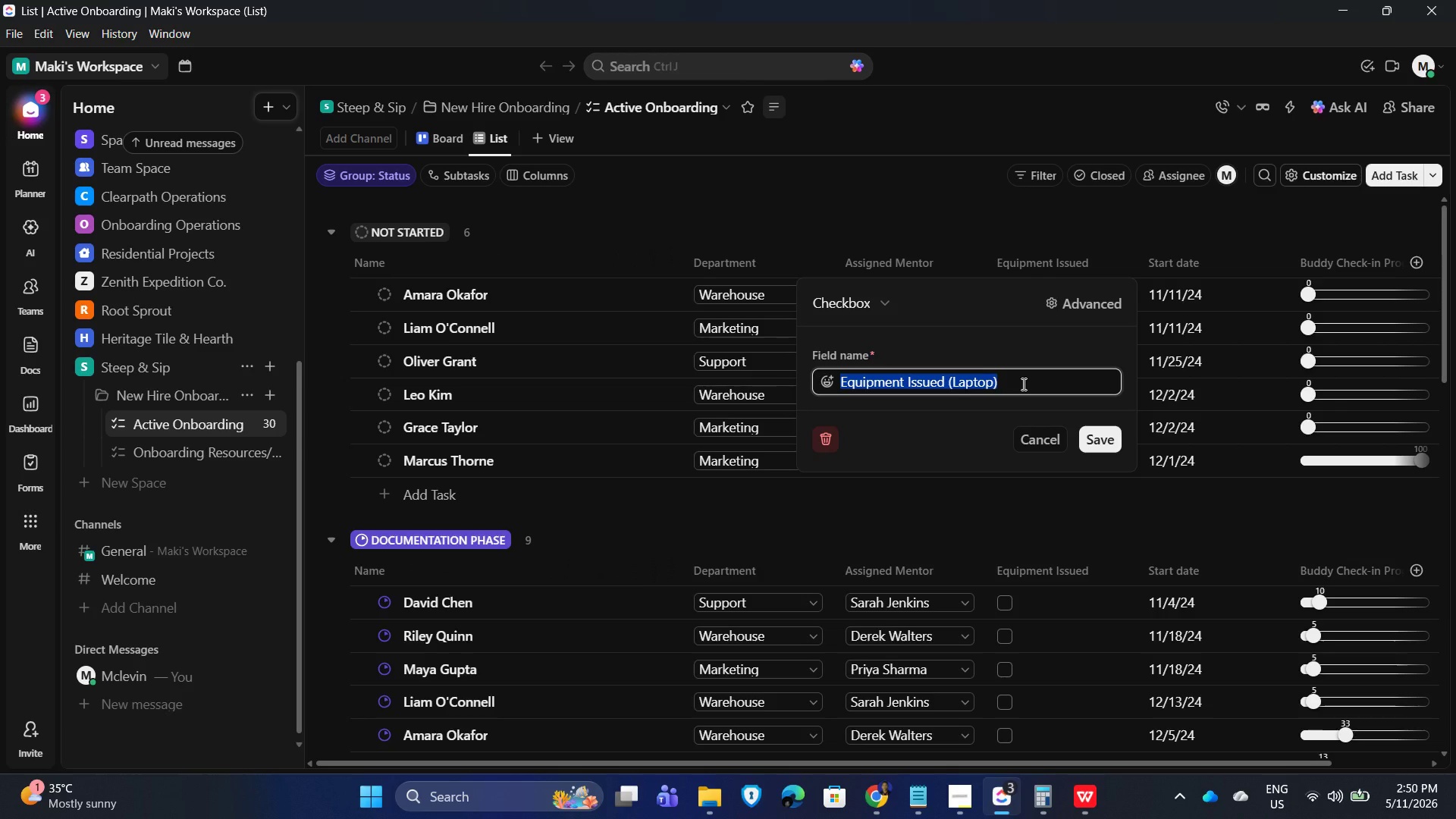 
key(Control+C)
 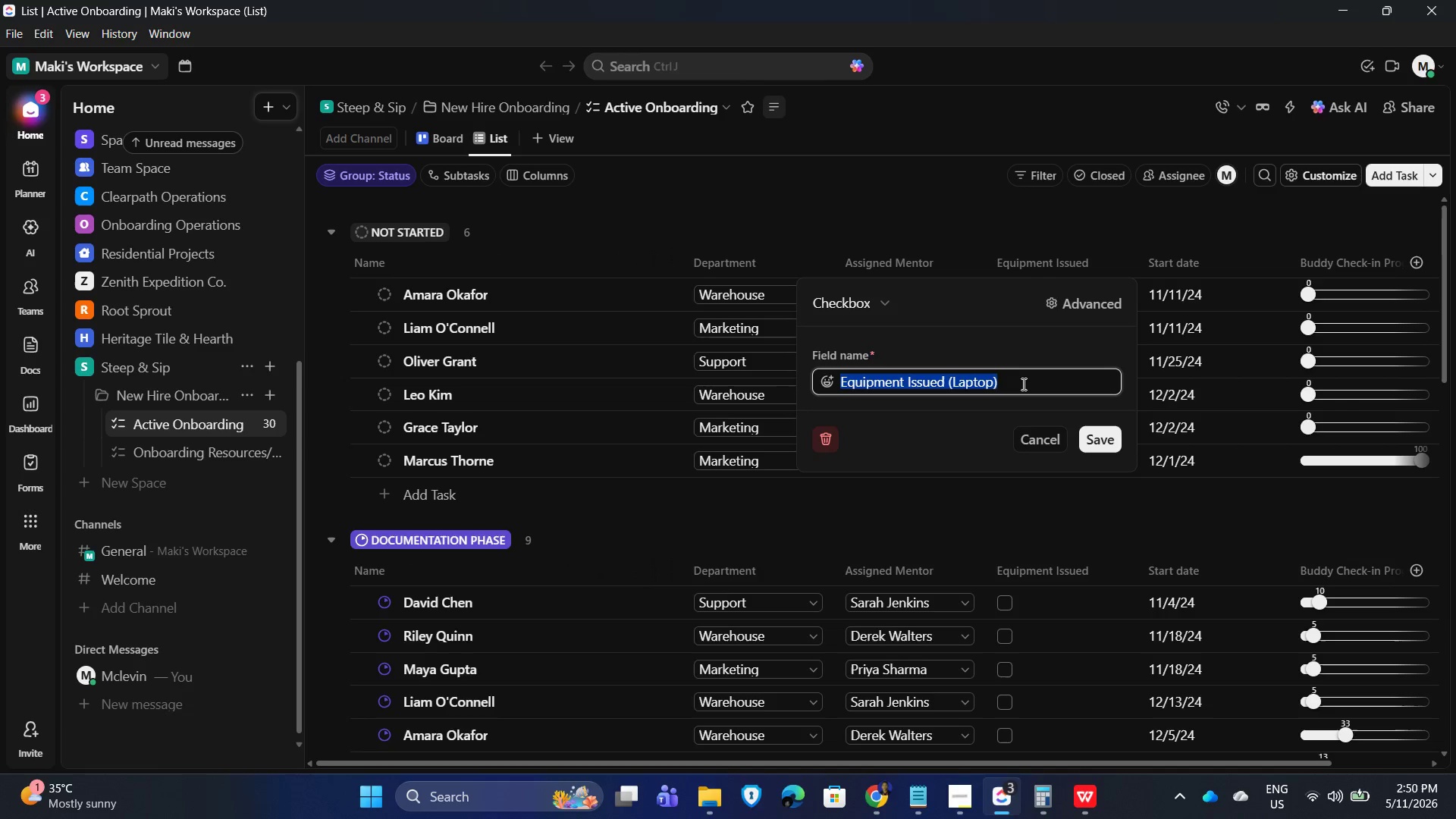 
key(Enter)
 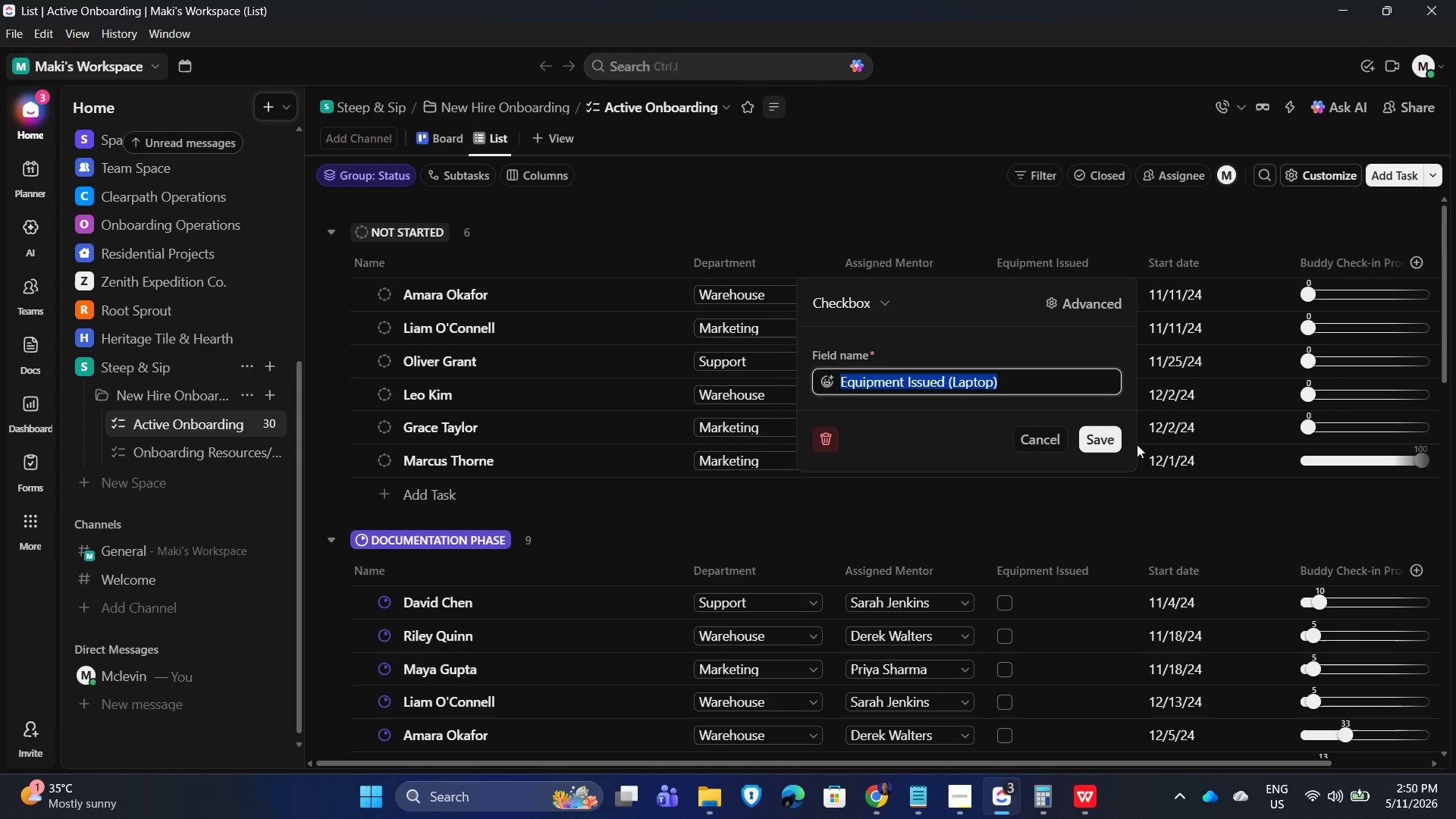 
left_click([1107, 441])
 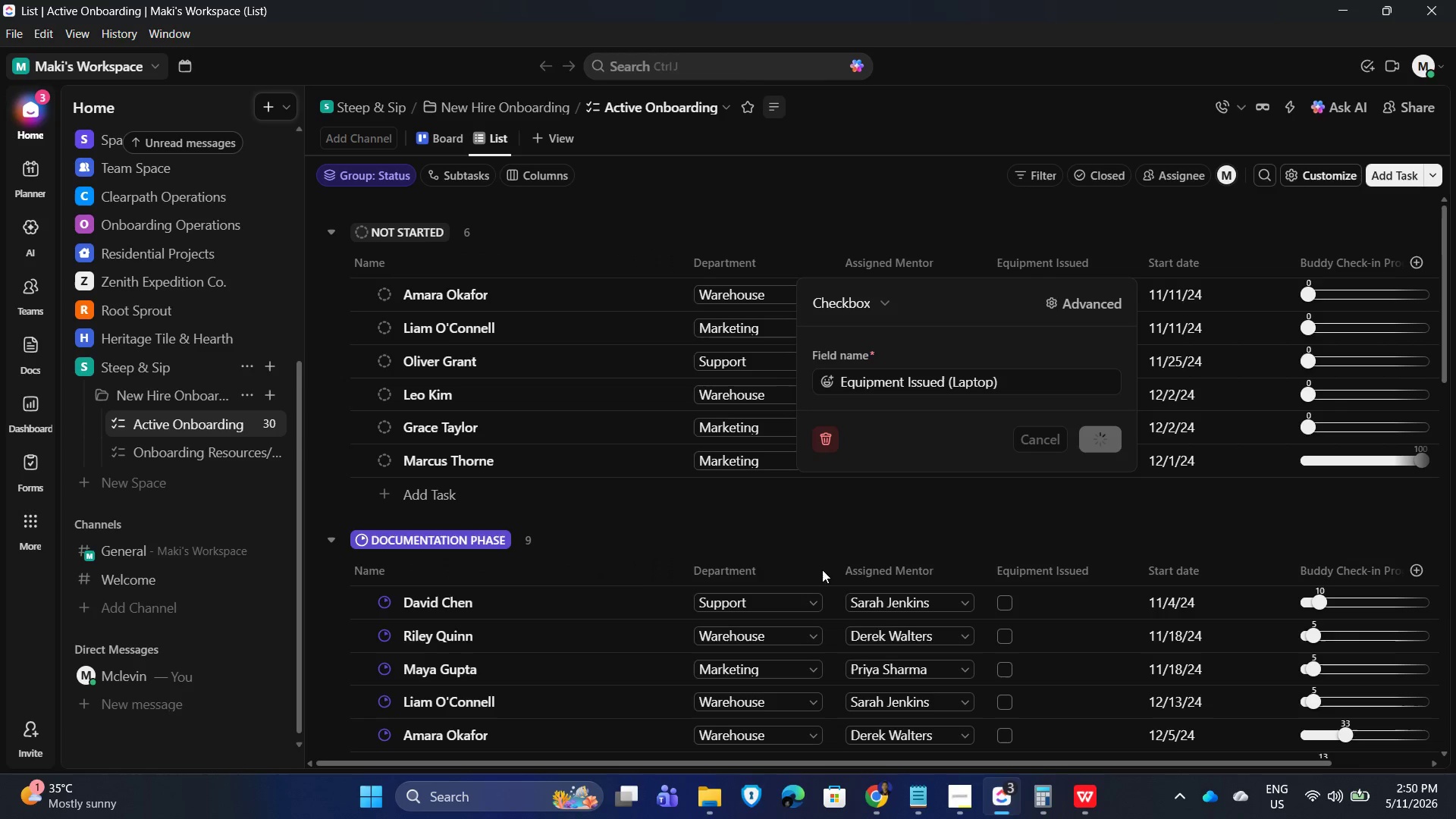 
scroll: coordinate [846, 576], scroll_direction: down, amount: 7.0
 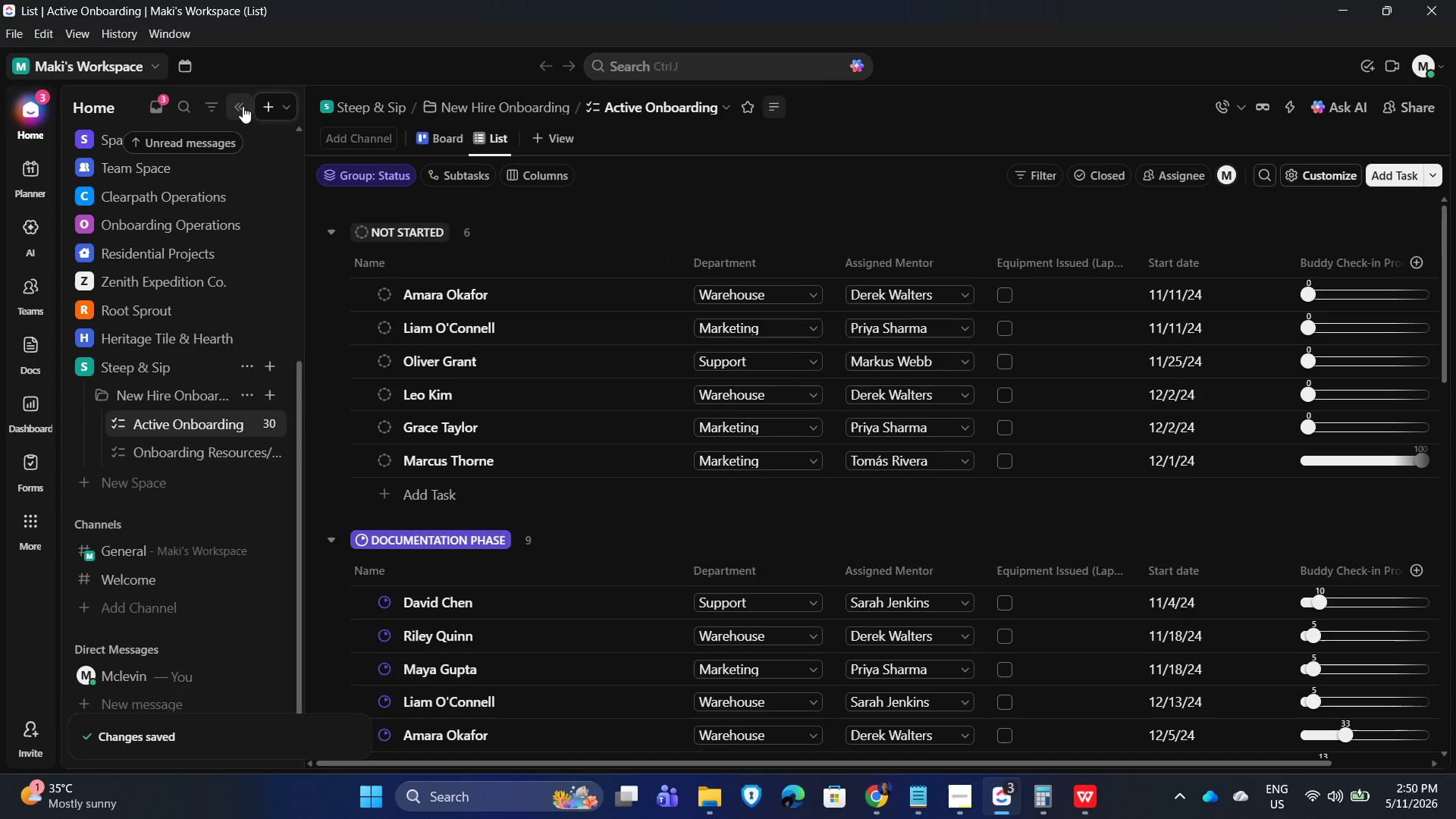 
scroll: coordinate [884, 516], scroll_direction: up, amount: 4.0
 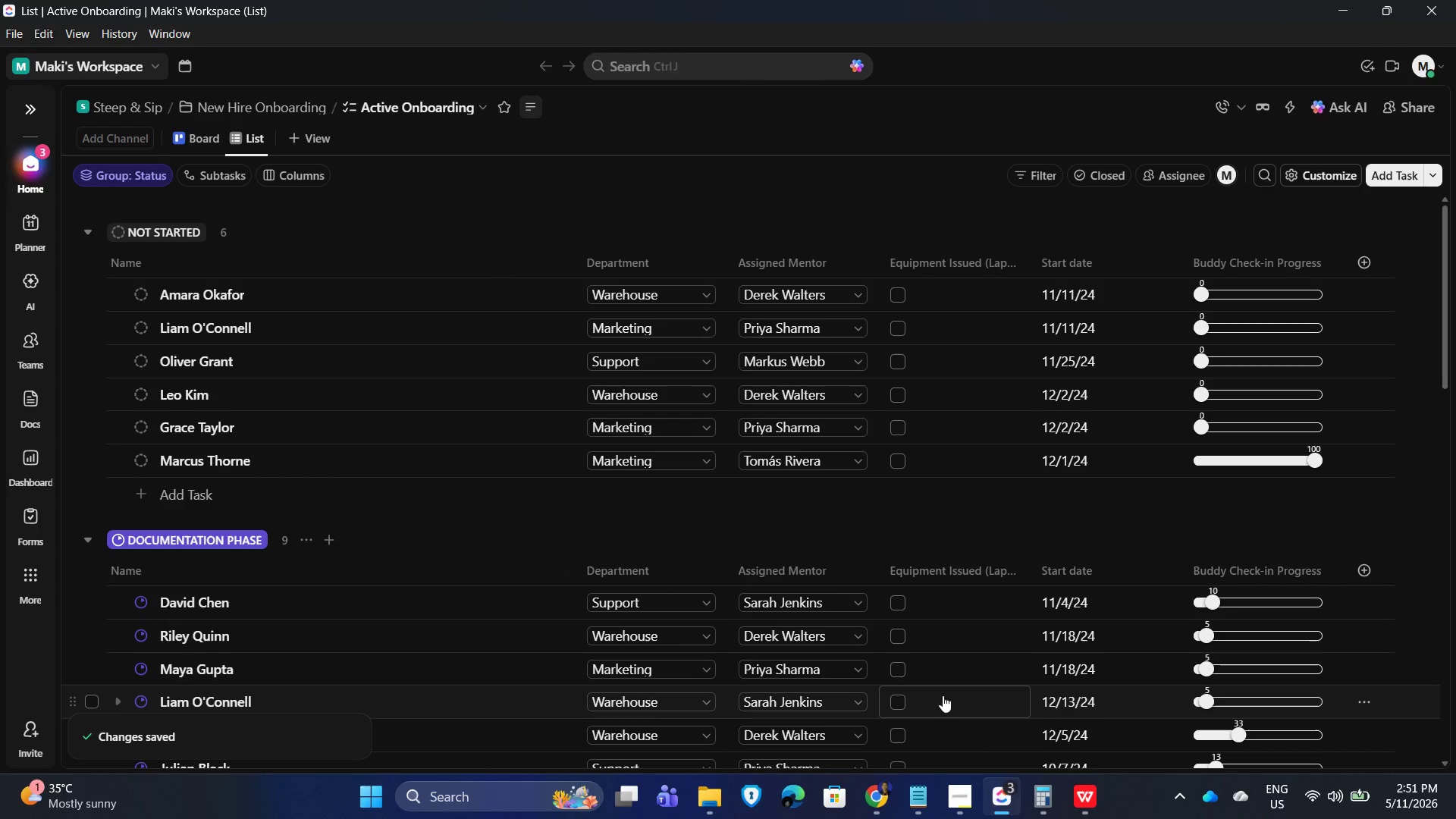 
left_click([962, 804])
 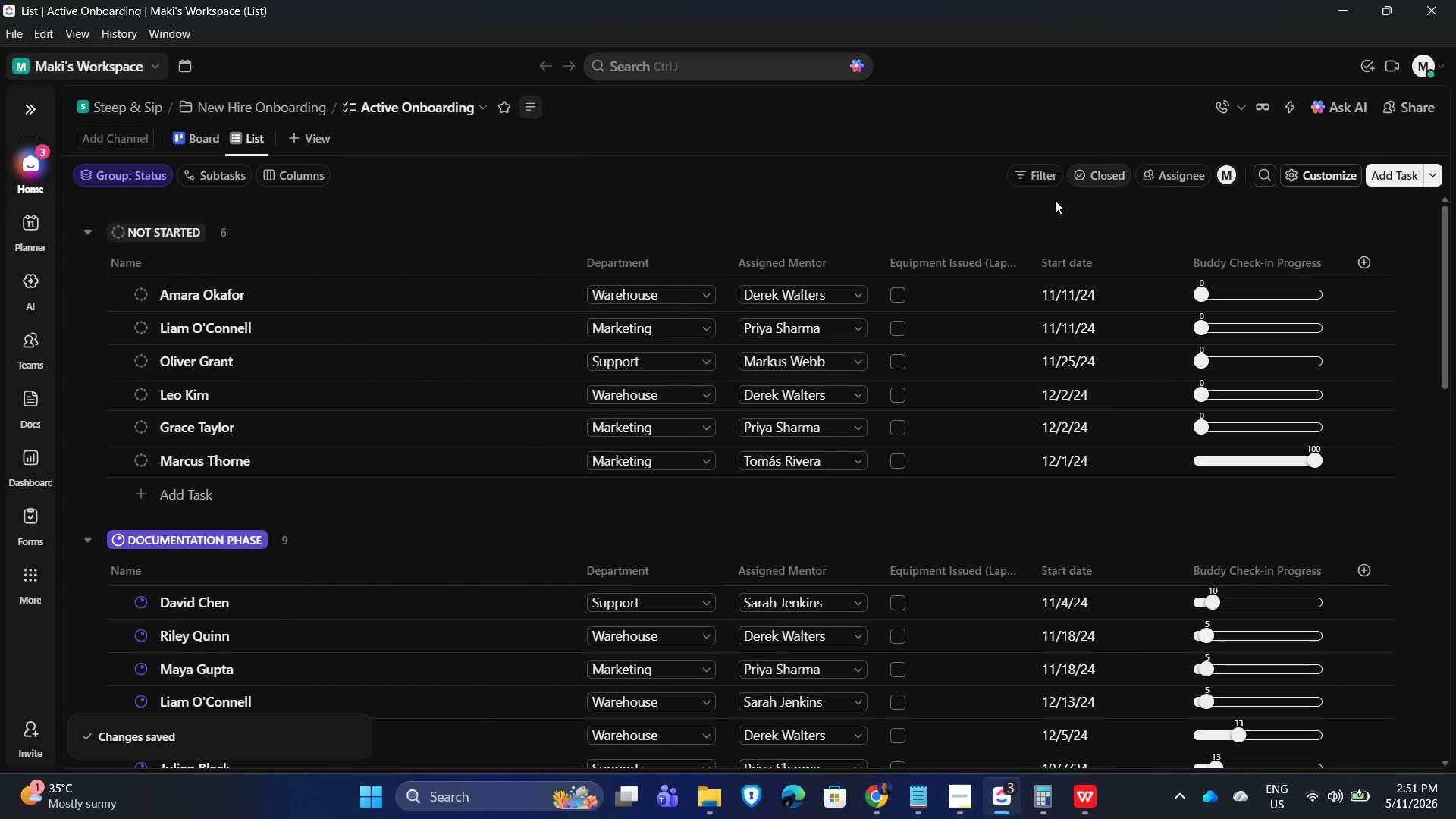 
left_click_drag(start_coordinate=[1029, 264], to_coordinate=[1059, 271])
 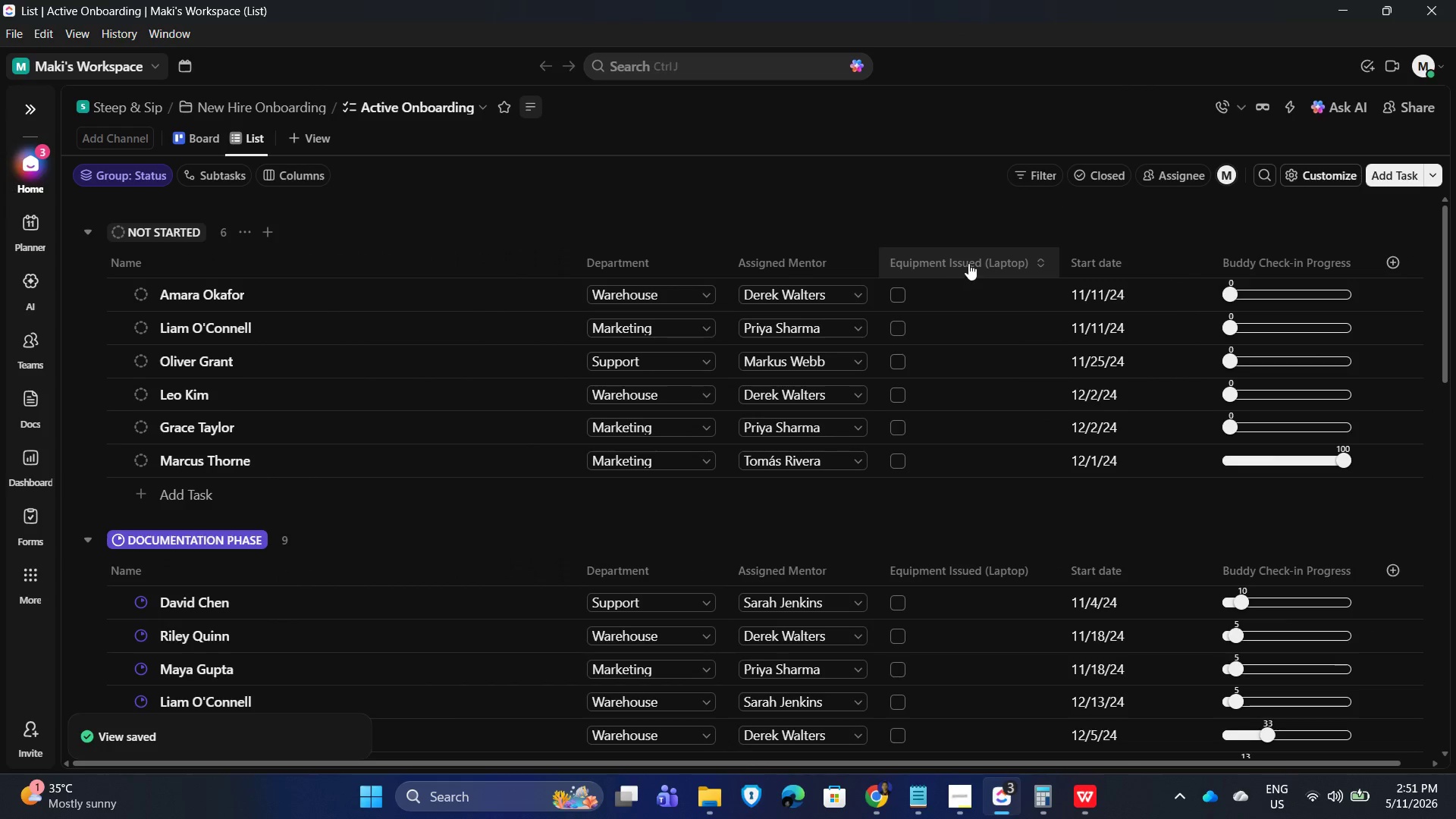 
left_click([968, 263])
 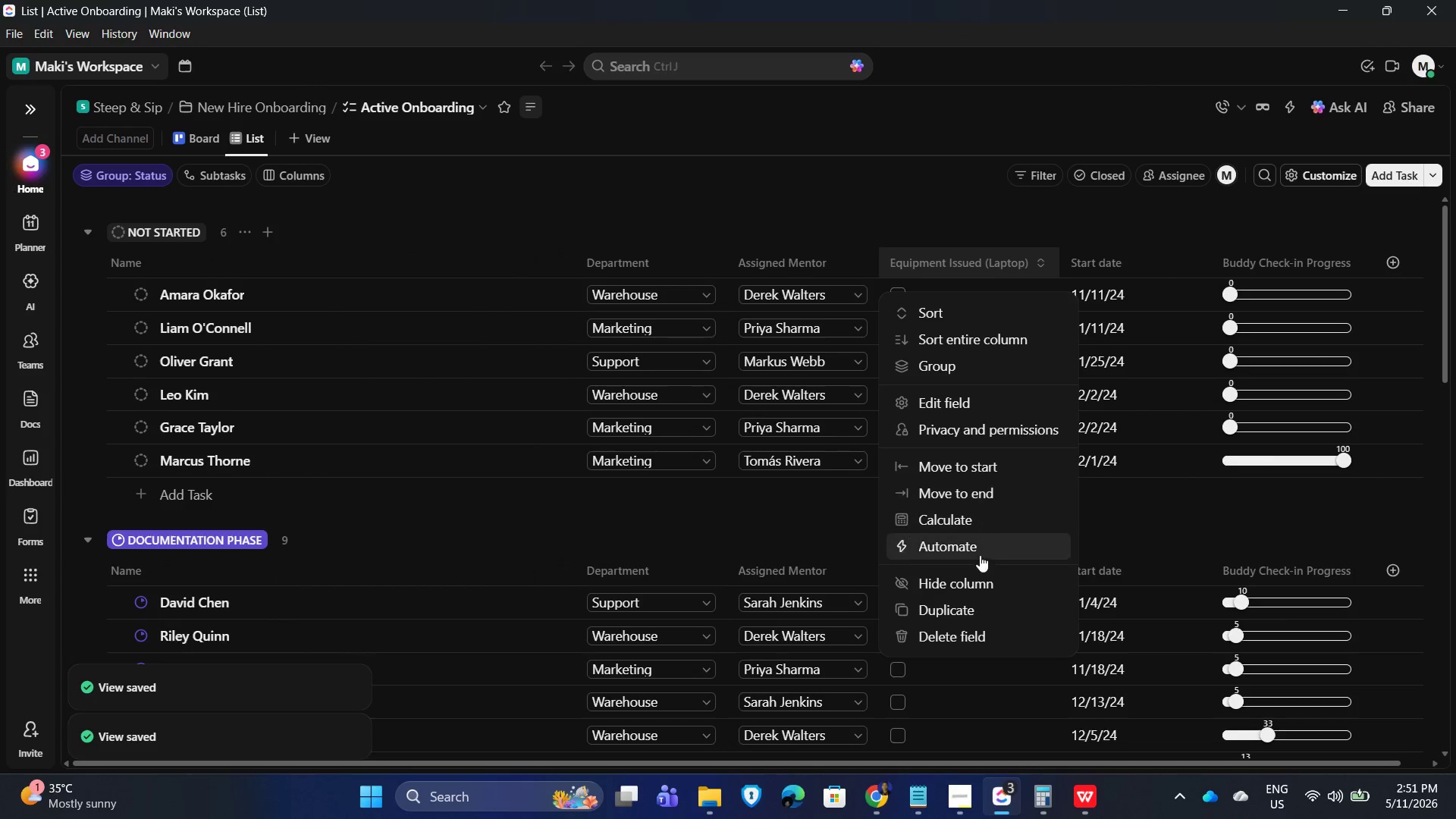 
left_click([966, 602])
 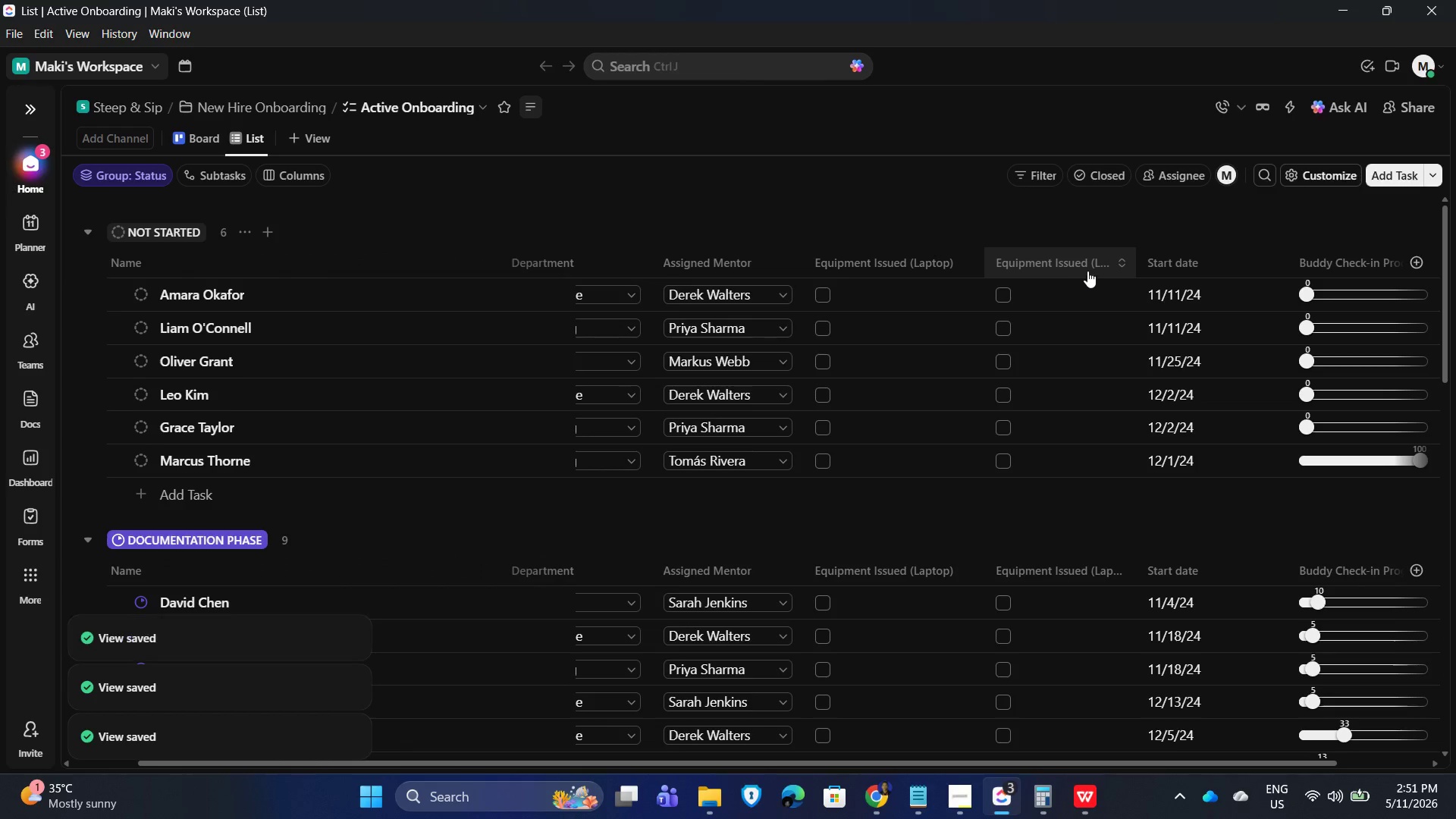 
left_click([1094, 259])
 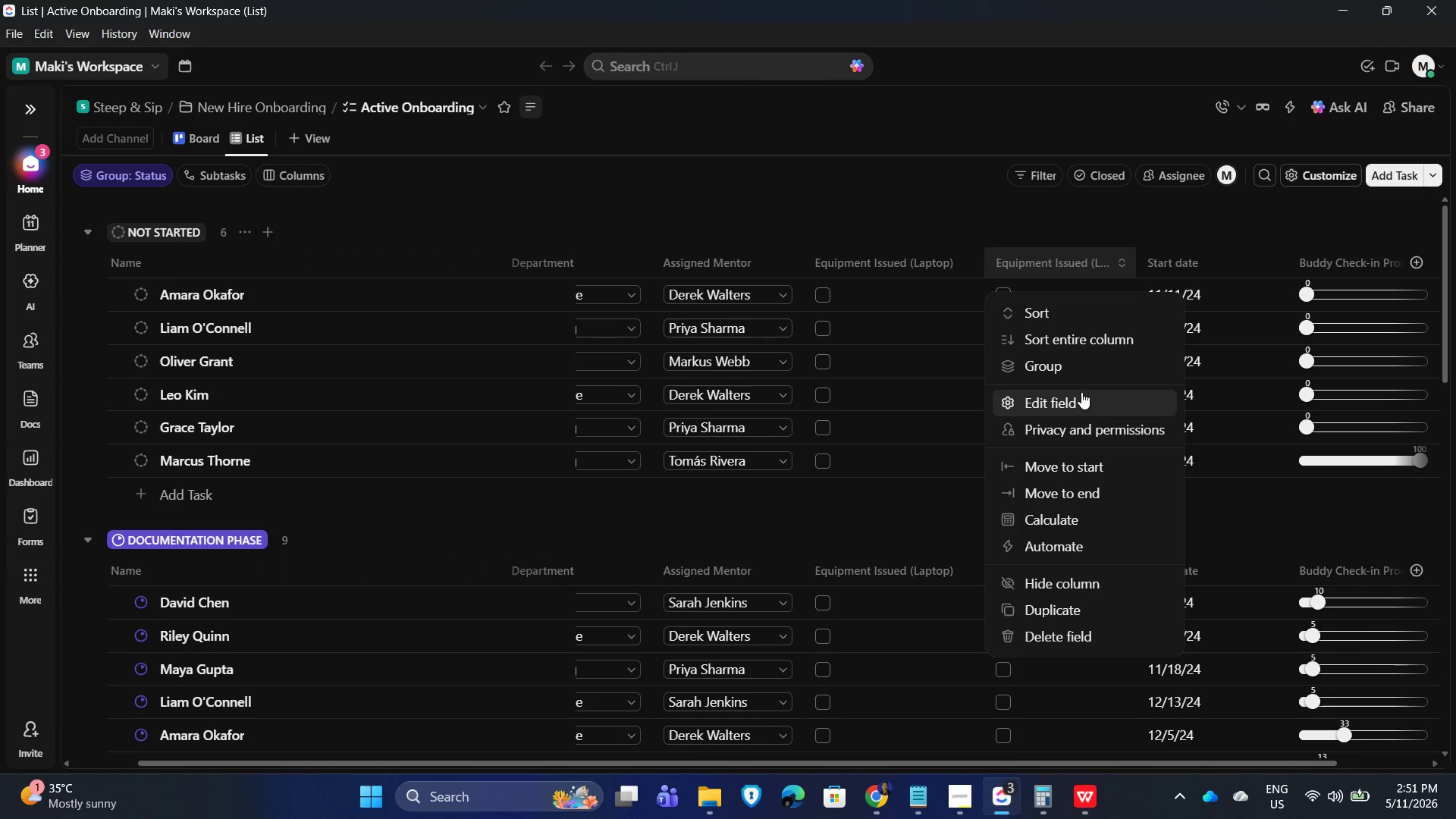 
left_click([1074, 398])
 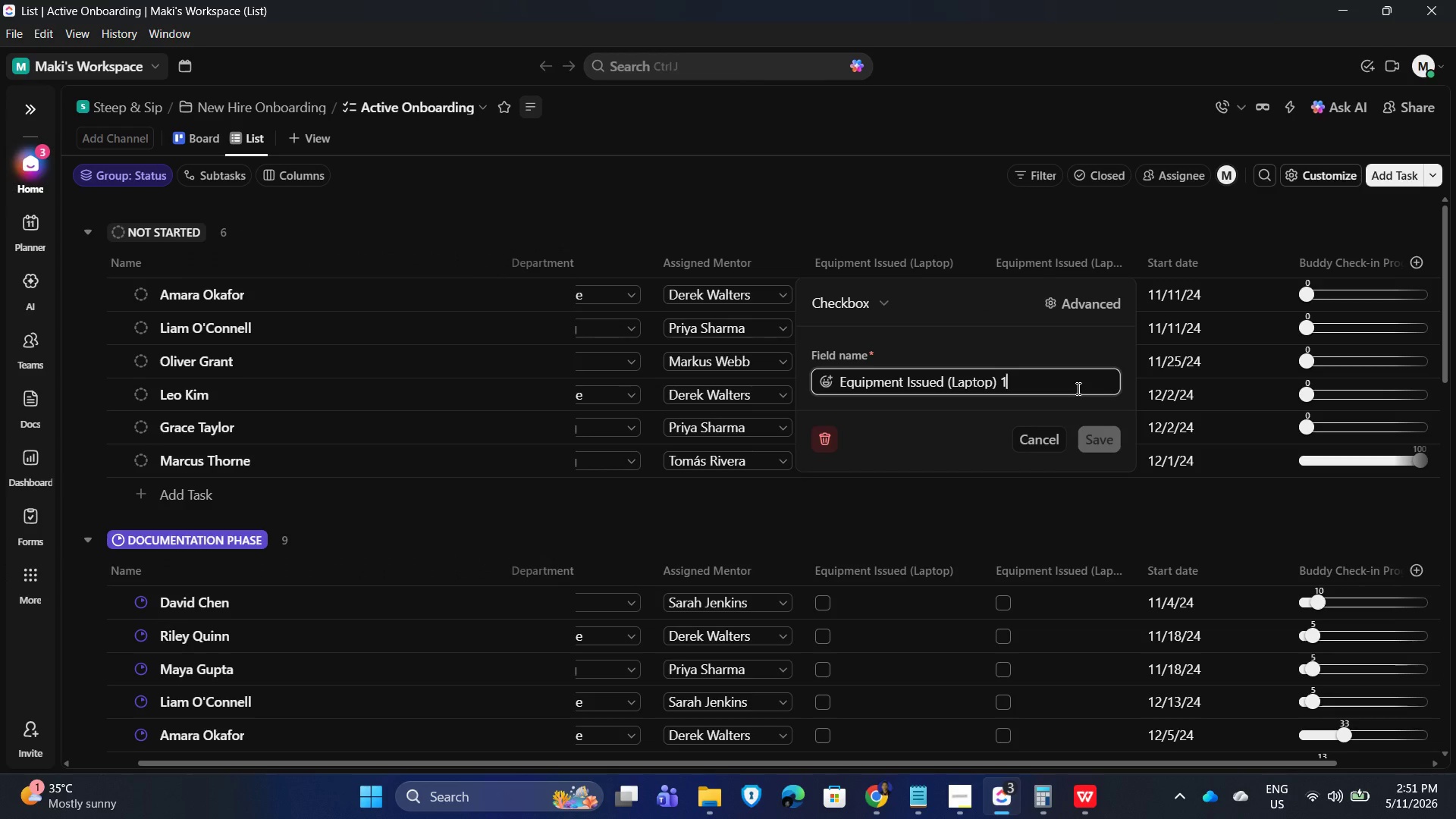 
key(Backspace)
 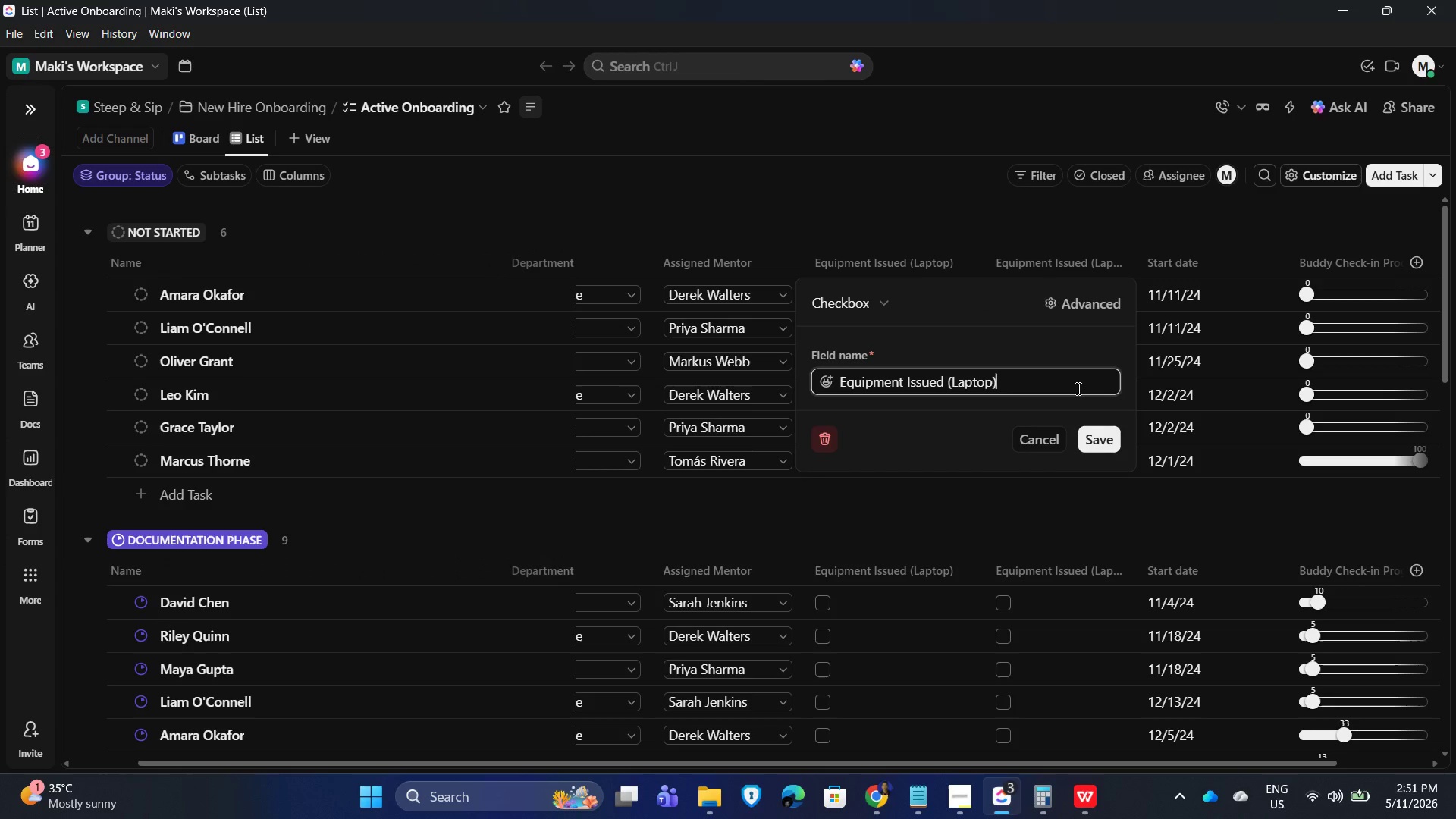 
key(Backspace)
 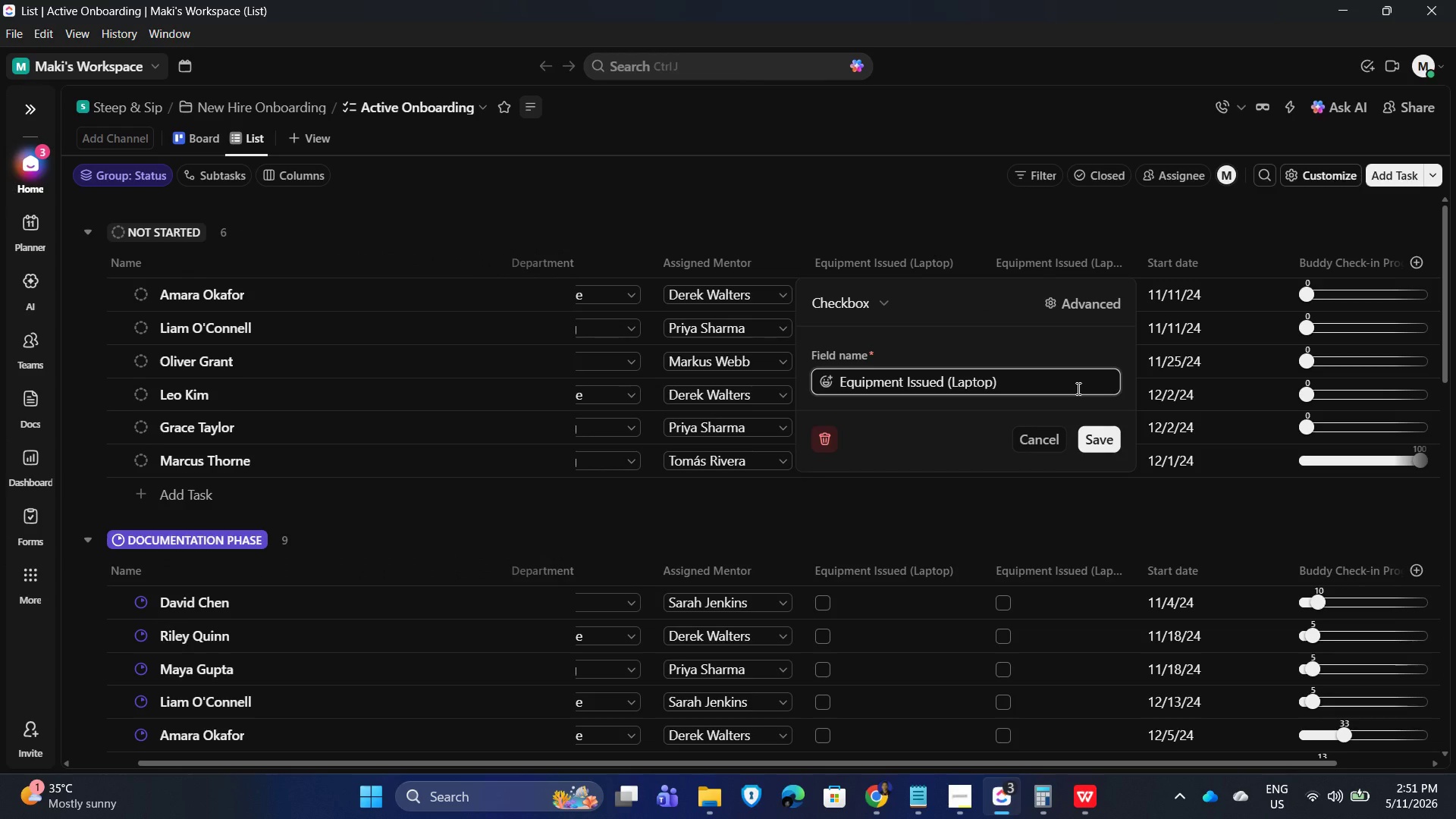 
key(ArrowLeft)
 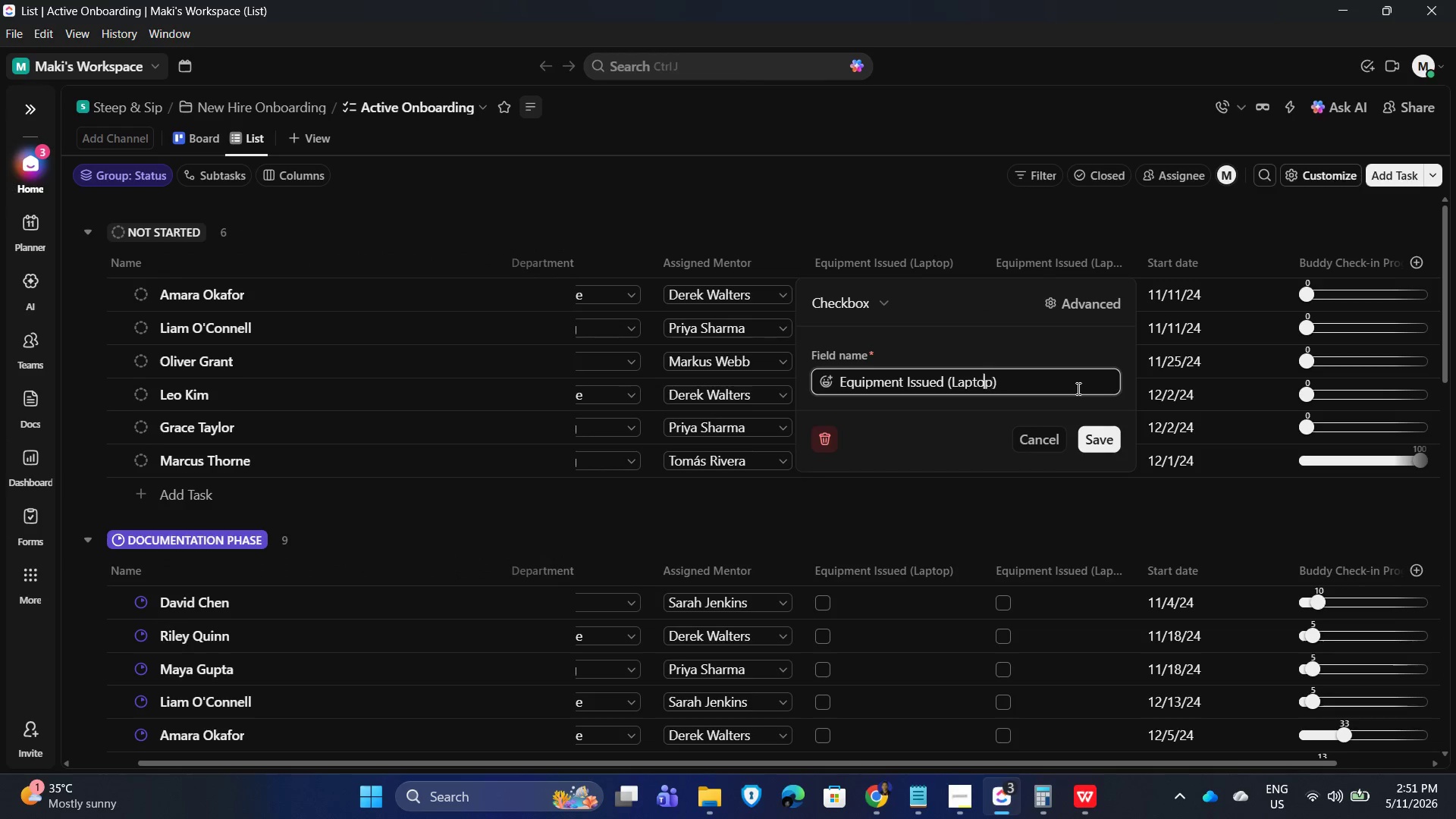 
key(ArrowLeft)
 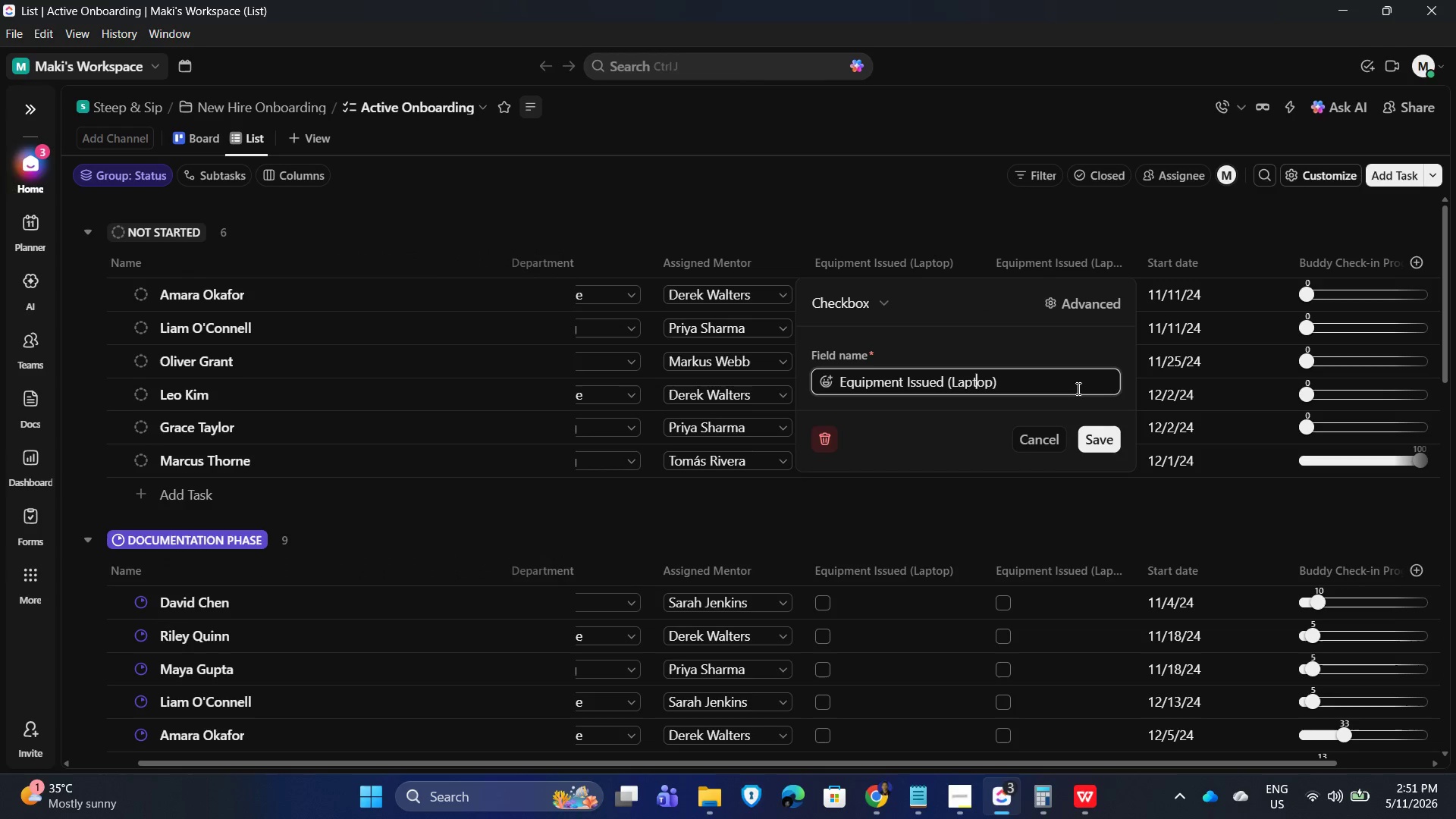 
key(ArrowLeft)
 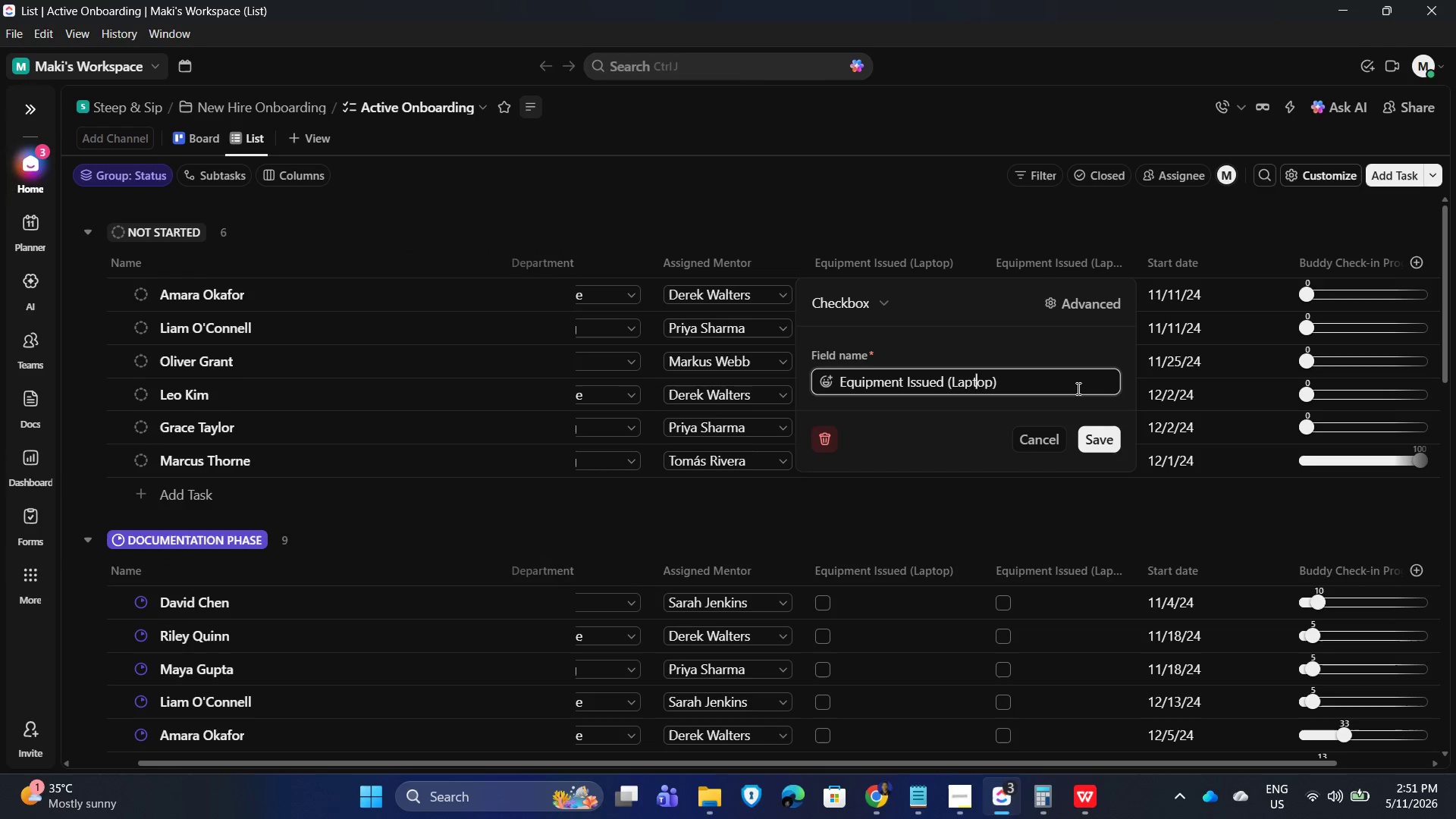 
key(ArrowRight)
 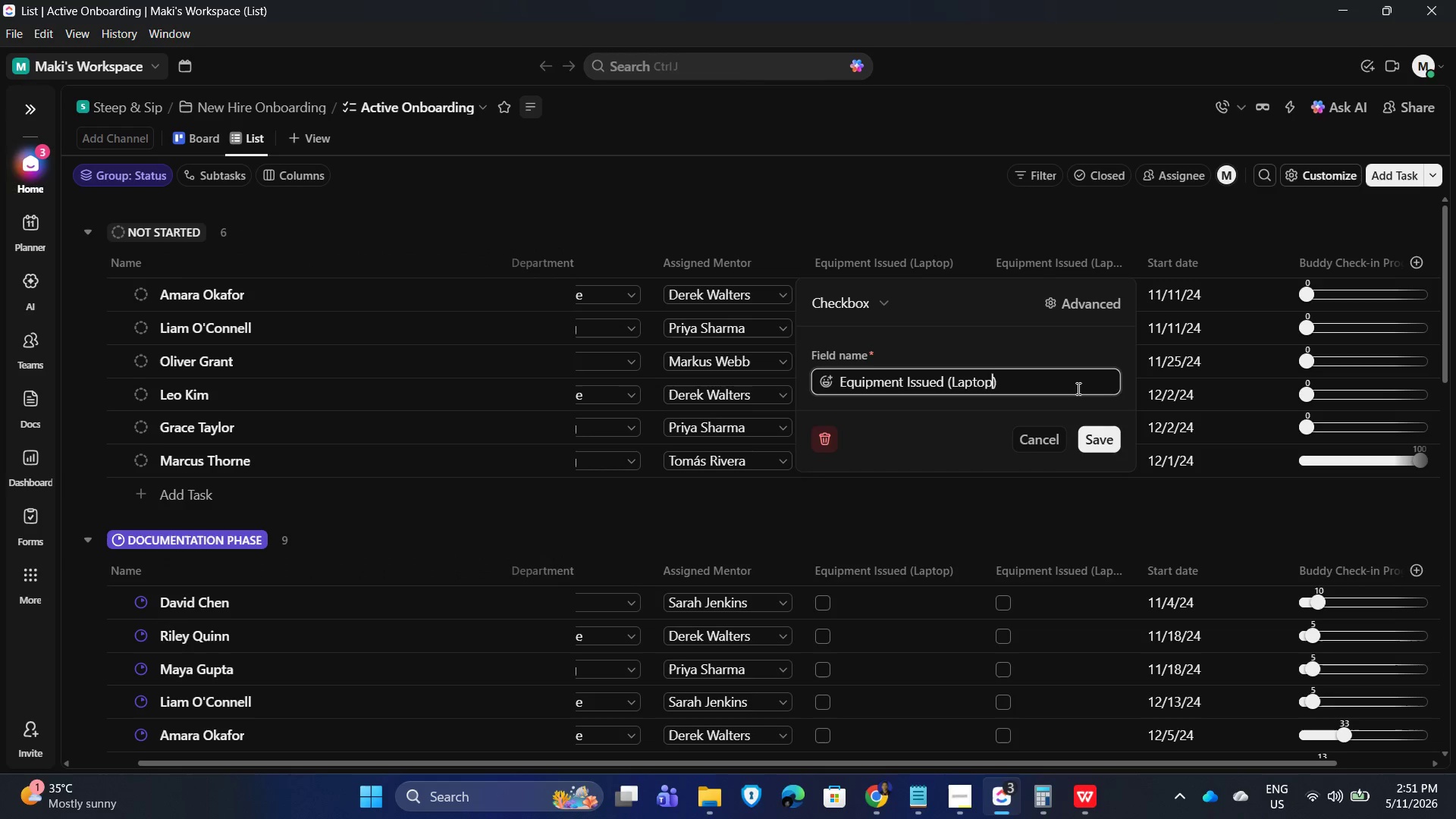 
key(ArrowRight)
 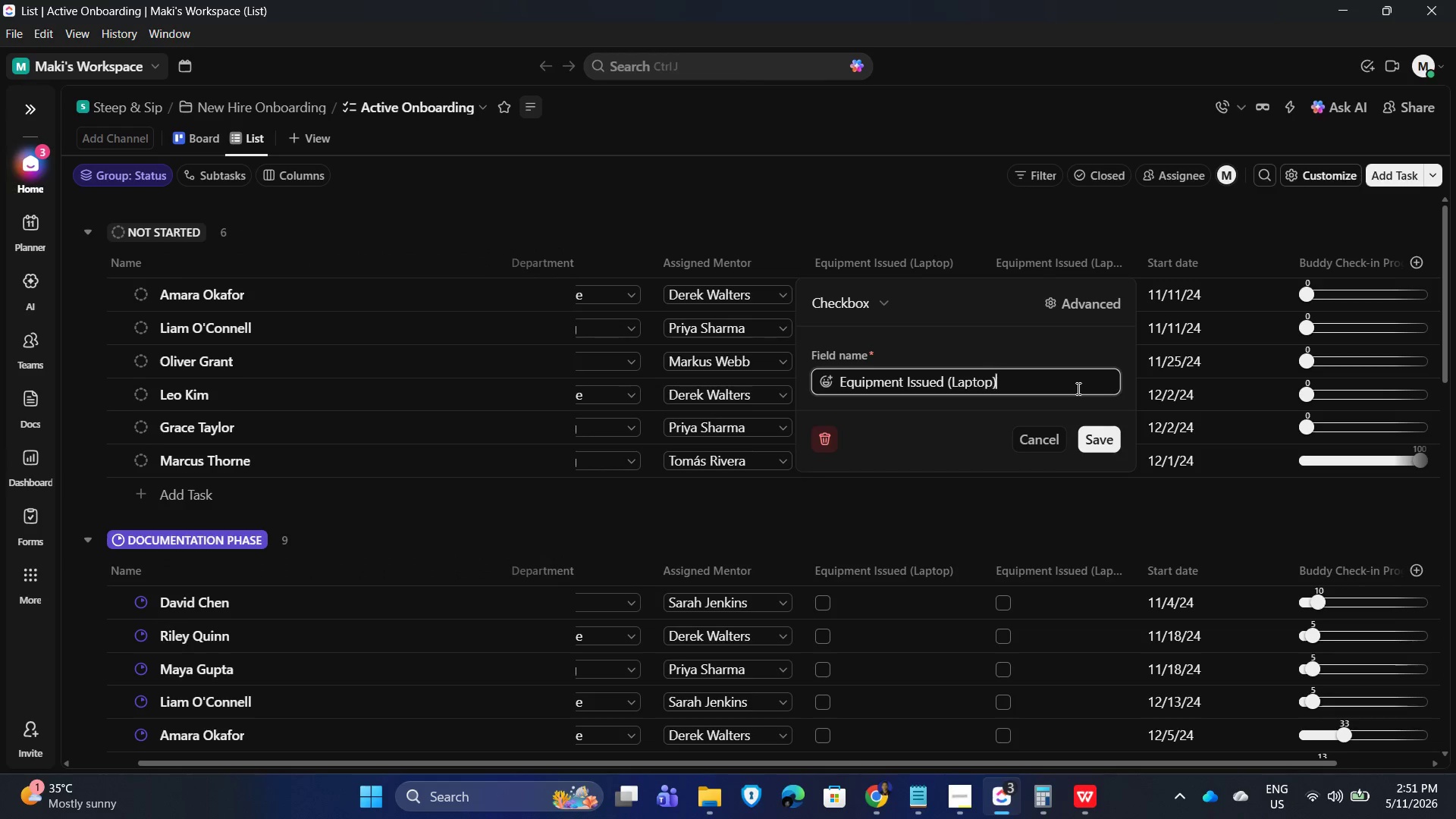 
key(ArrowRight)
 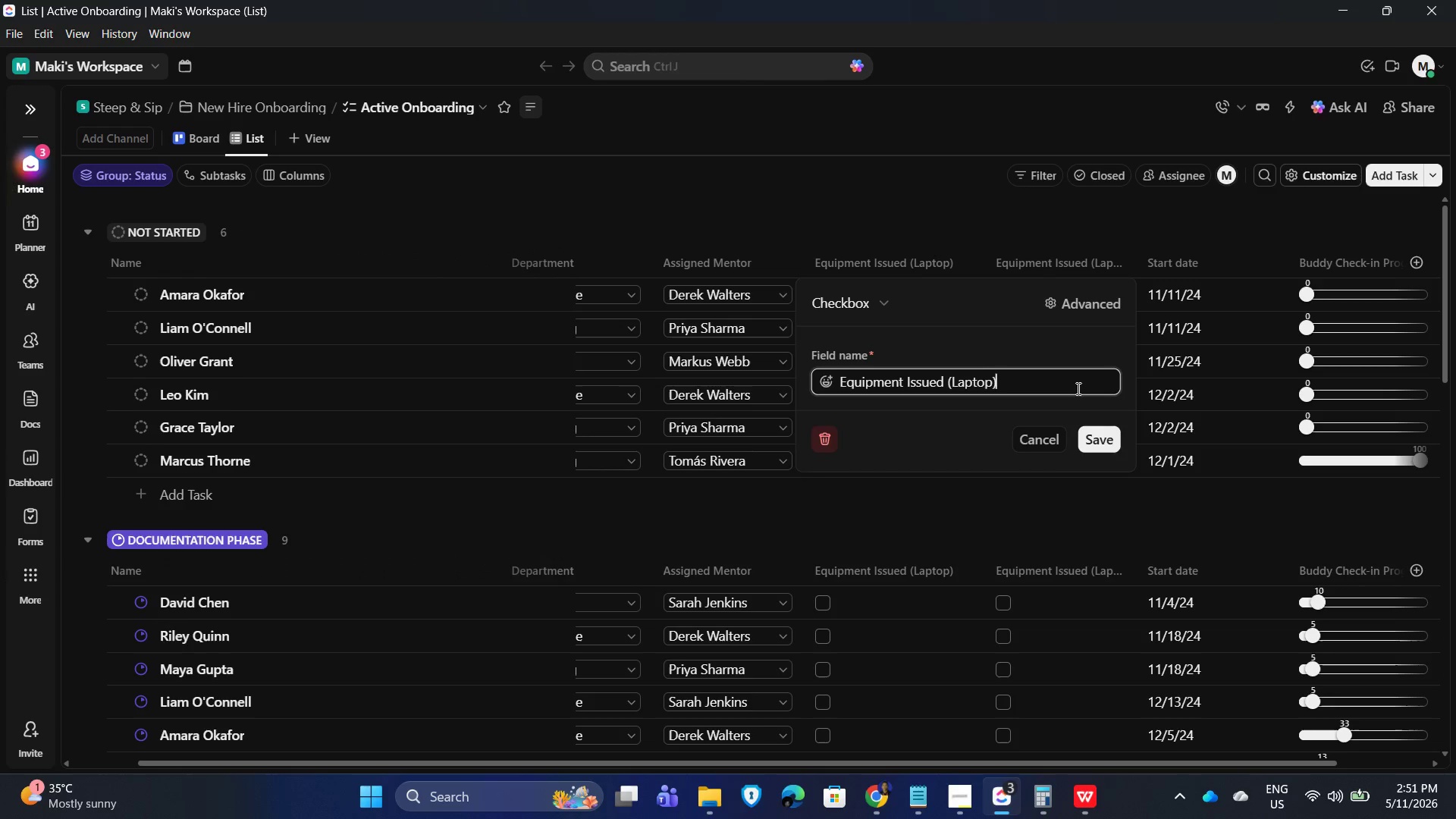 
key(ArrowLeft)
 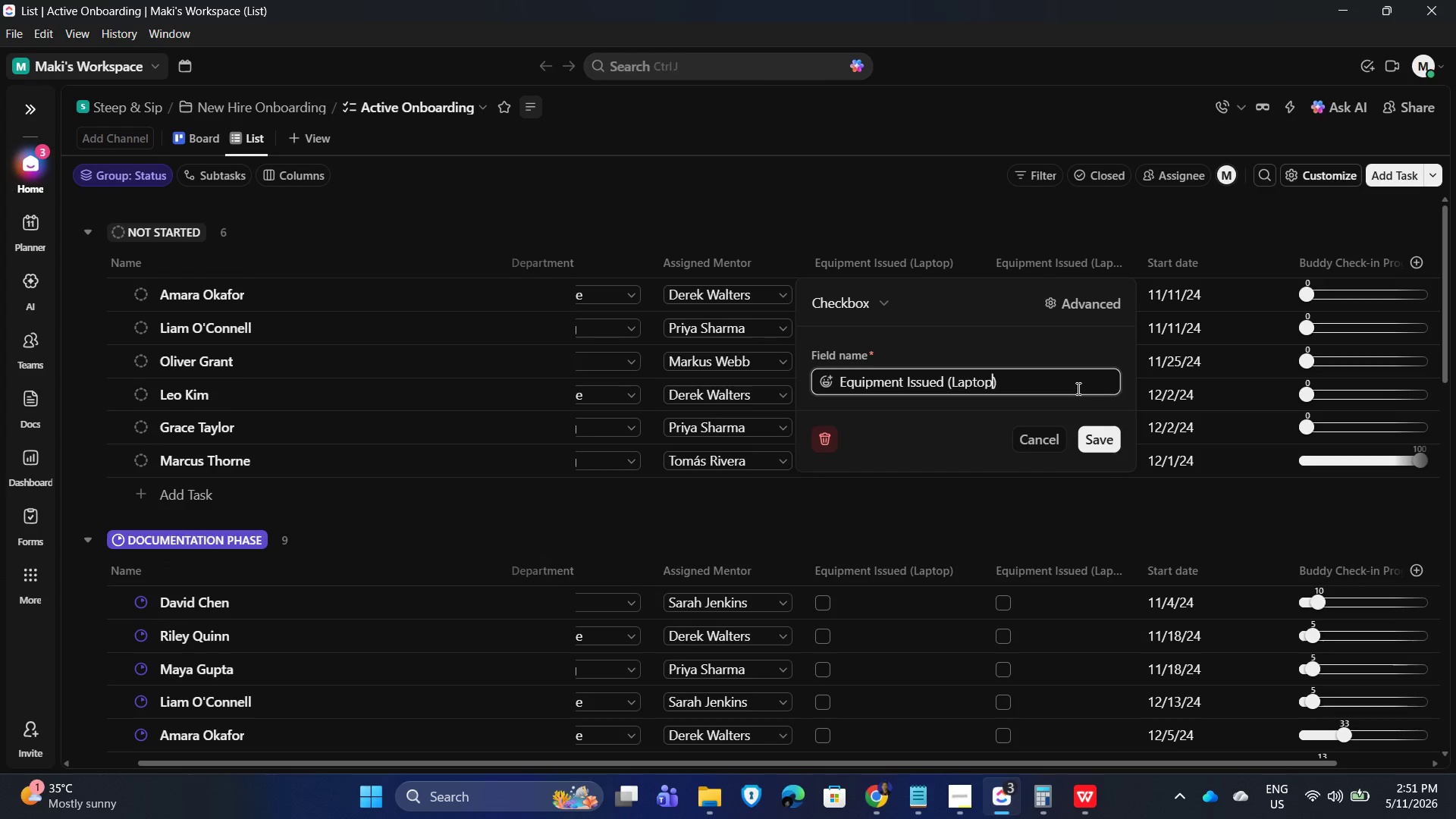 
key(Backspace)
 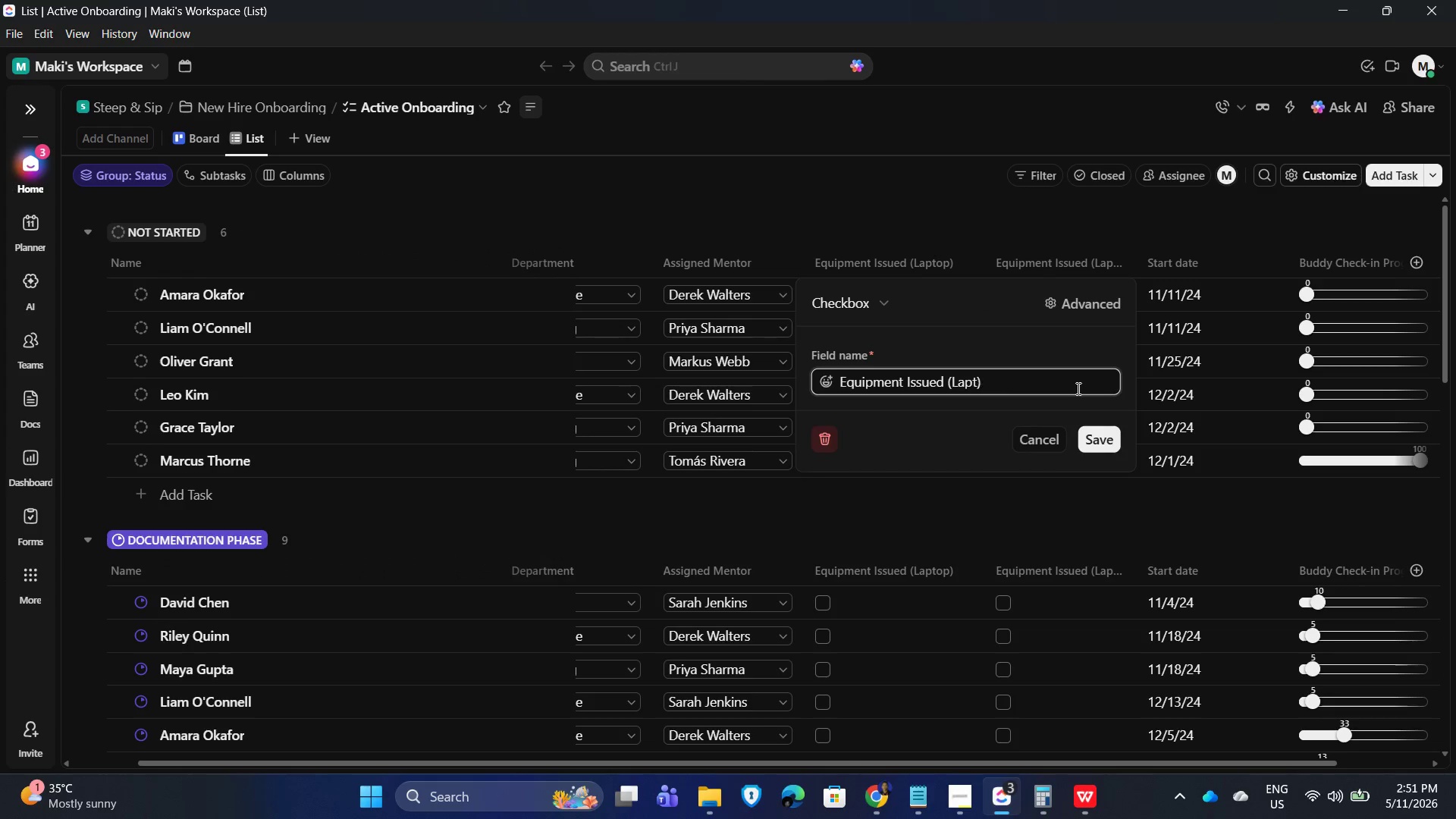 
key(Backspace)
 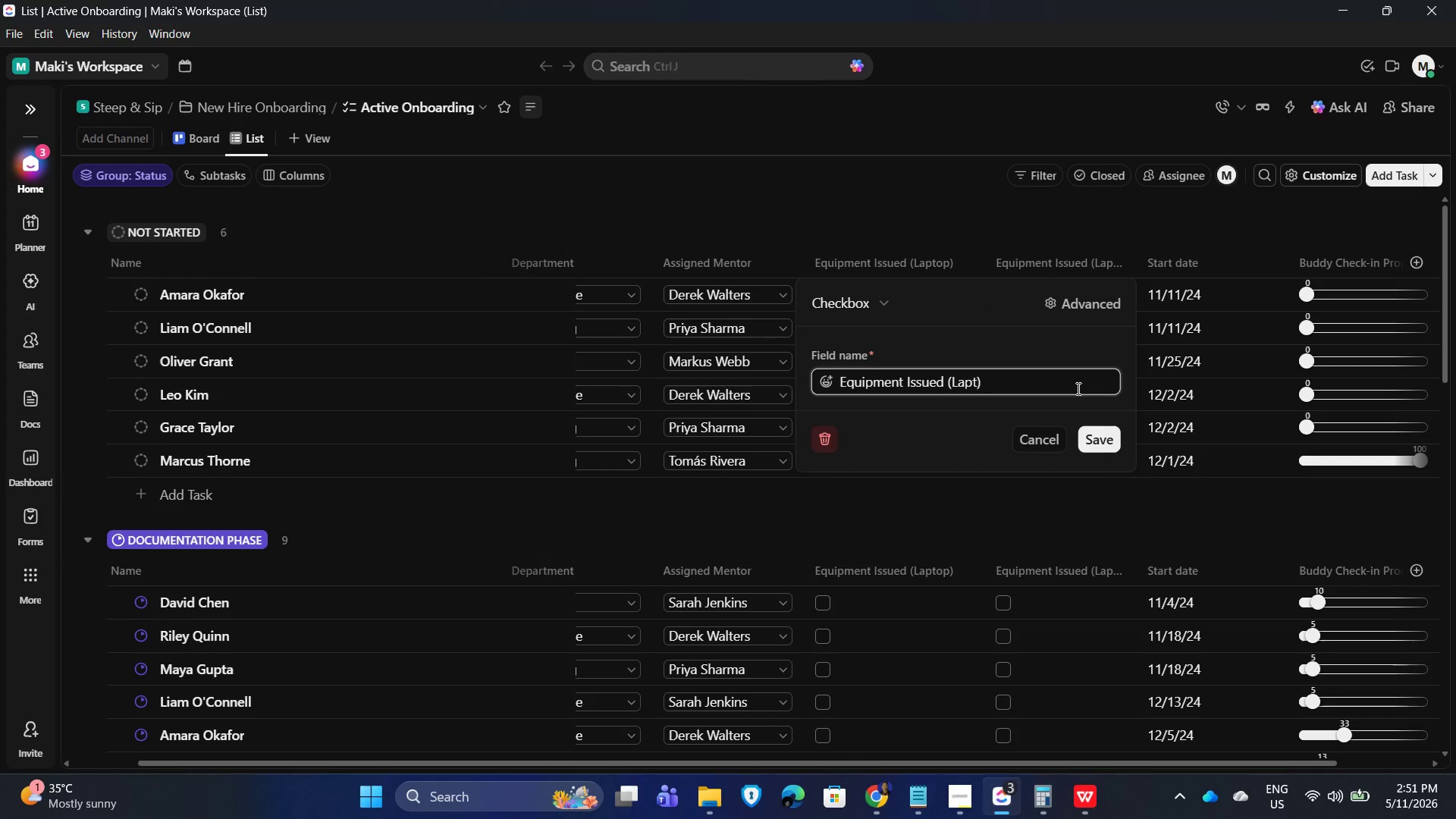 
key(Backspace)
 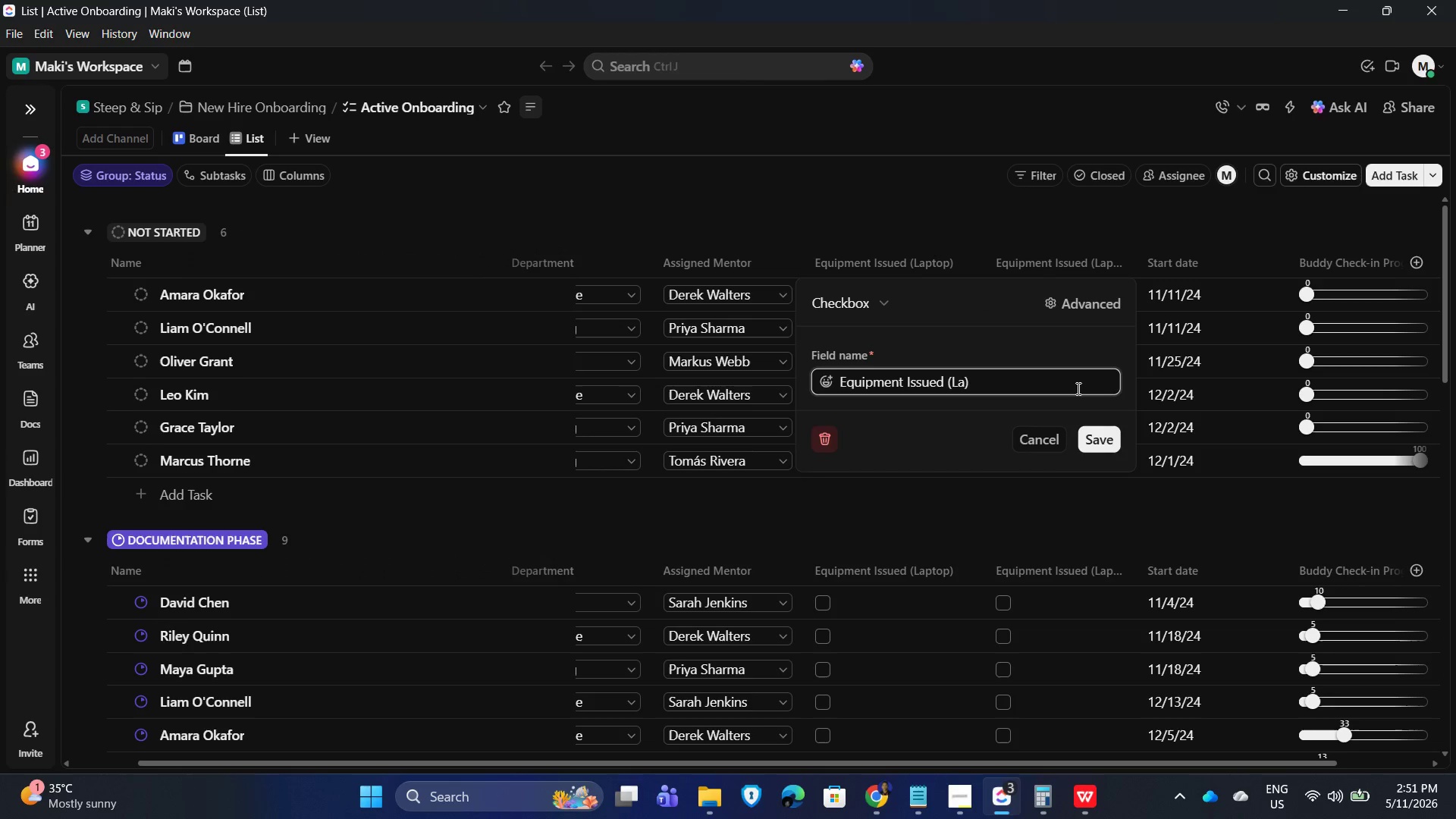 
key(Backspace)
 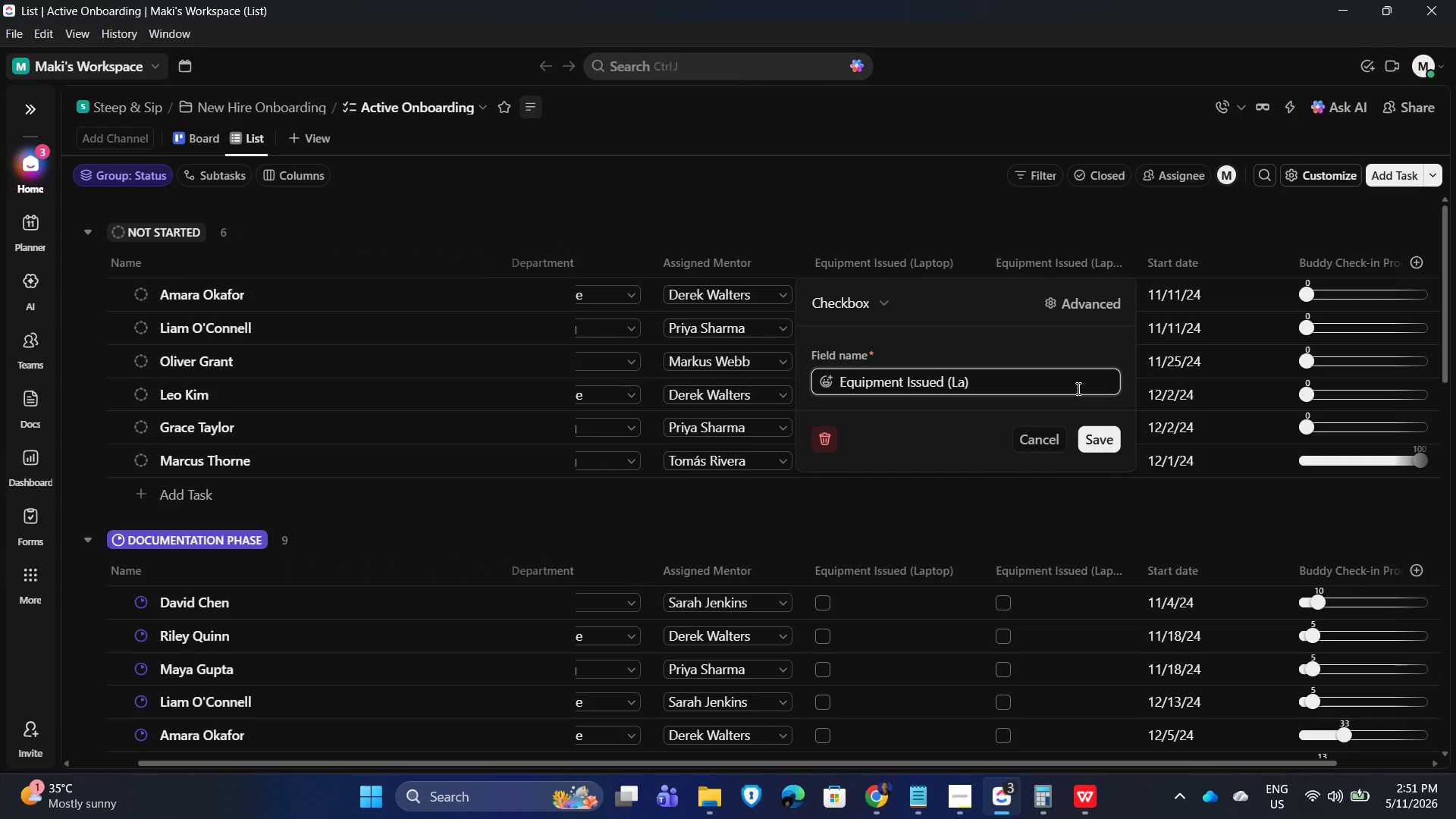 
key(Backspace)
 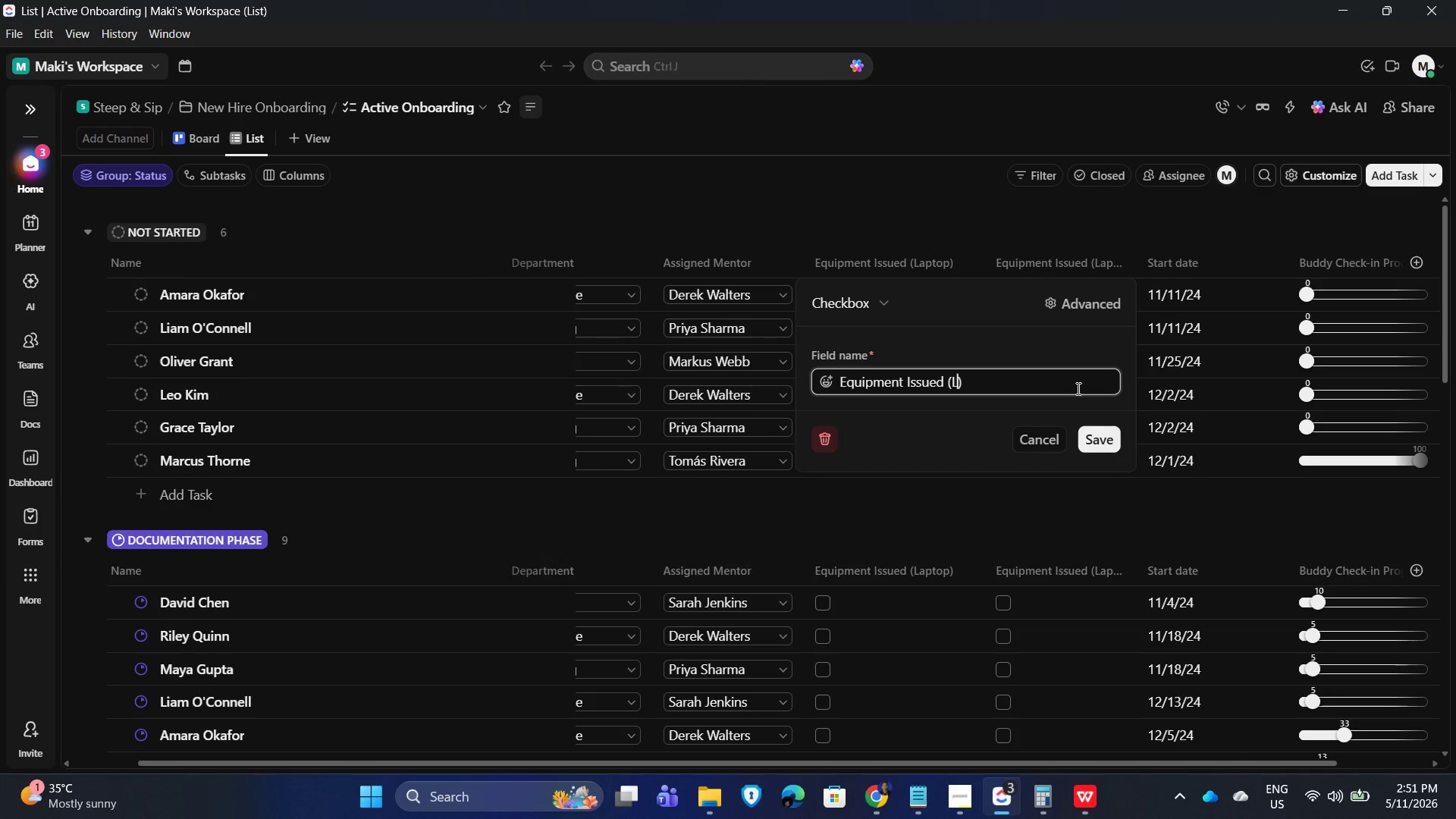 
key(Backspace)
 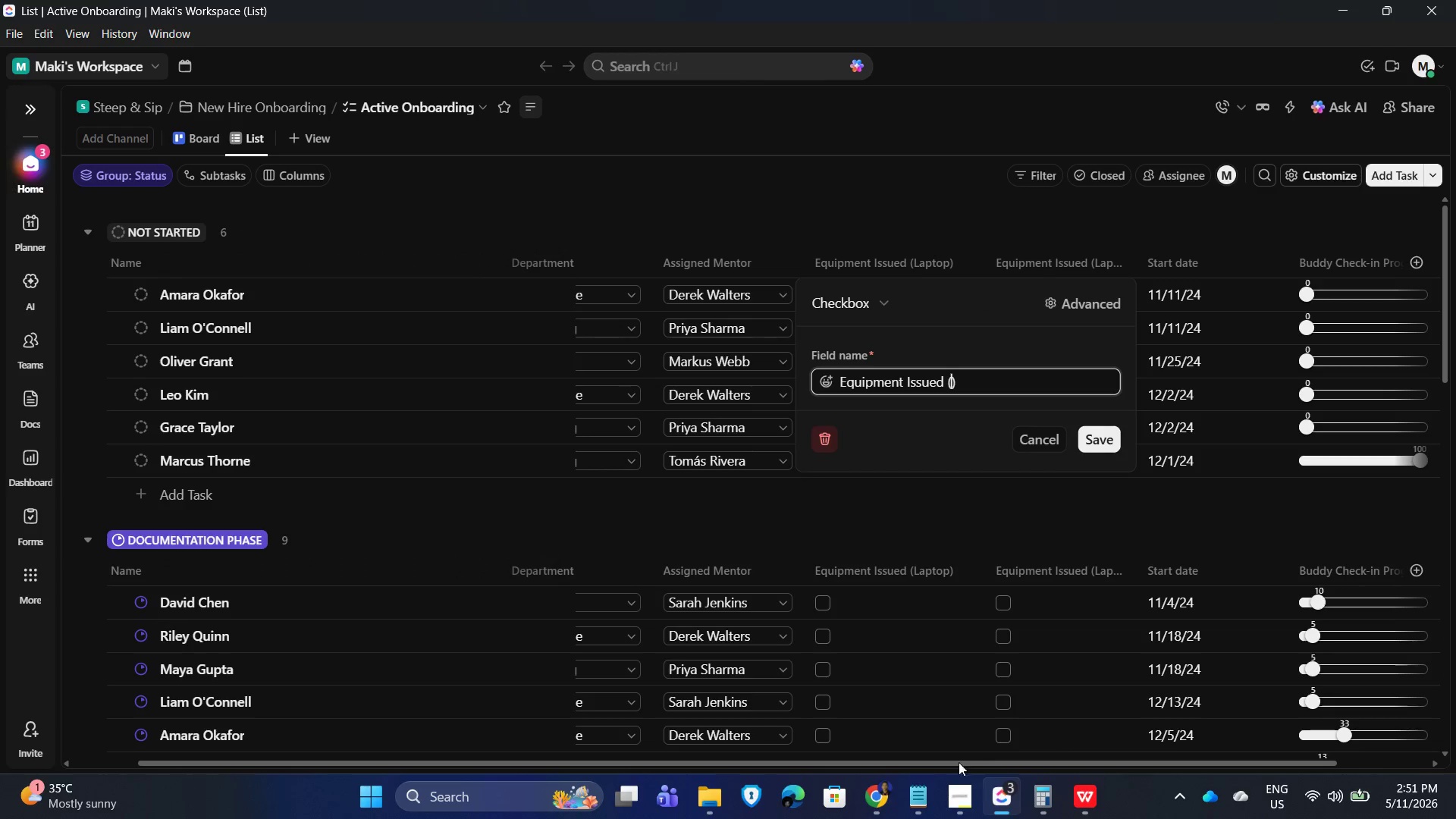 
left_click([918, 809])
 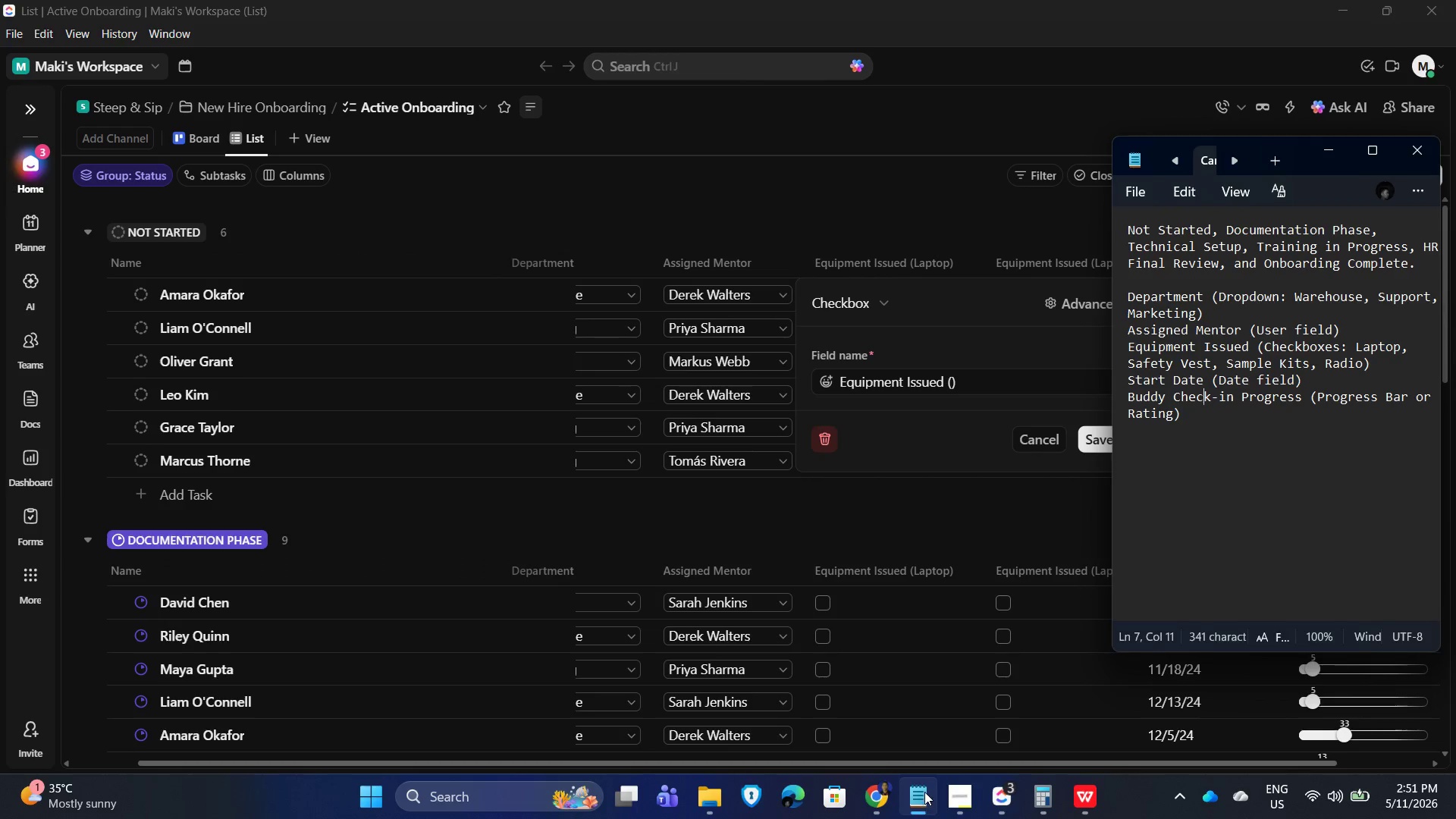 
wait(7.53)
 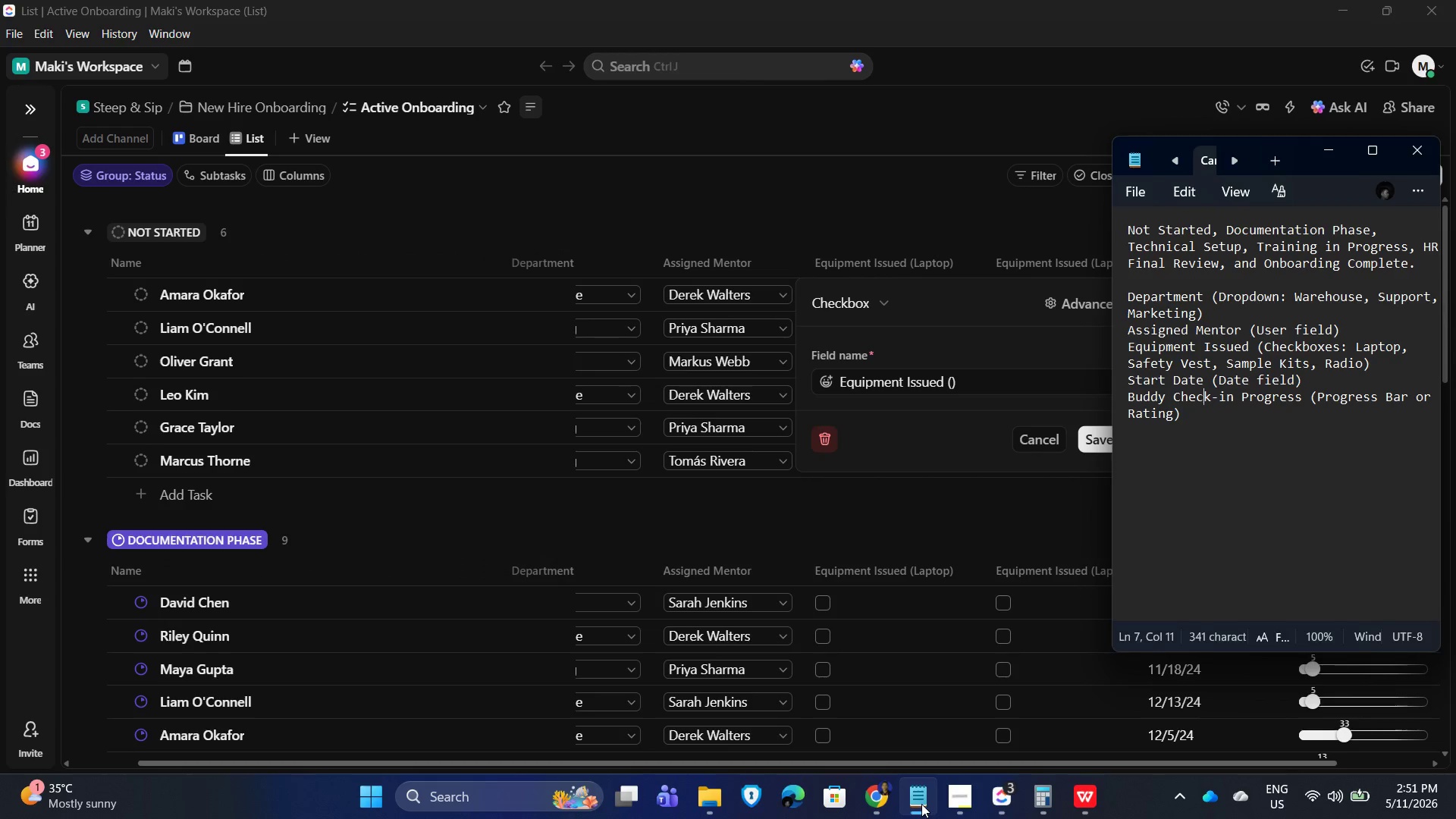 
type(Safety Vest)
 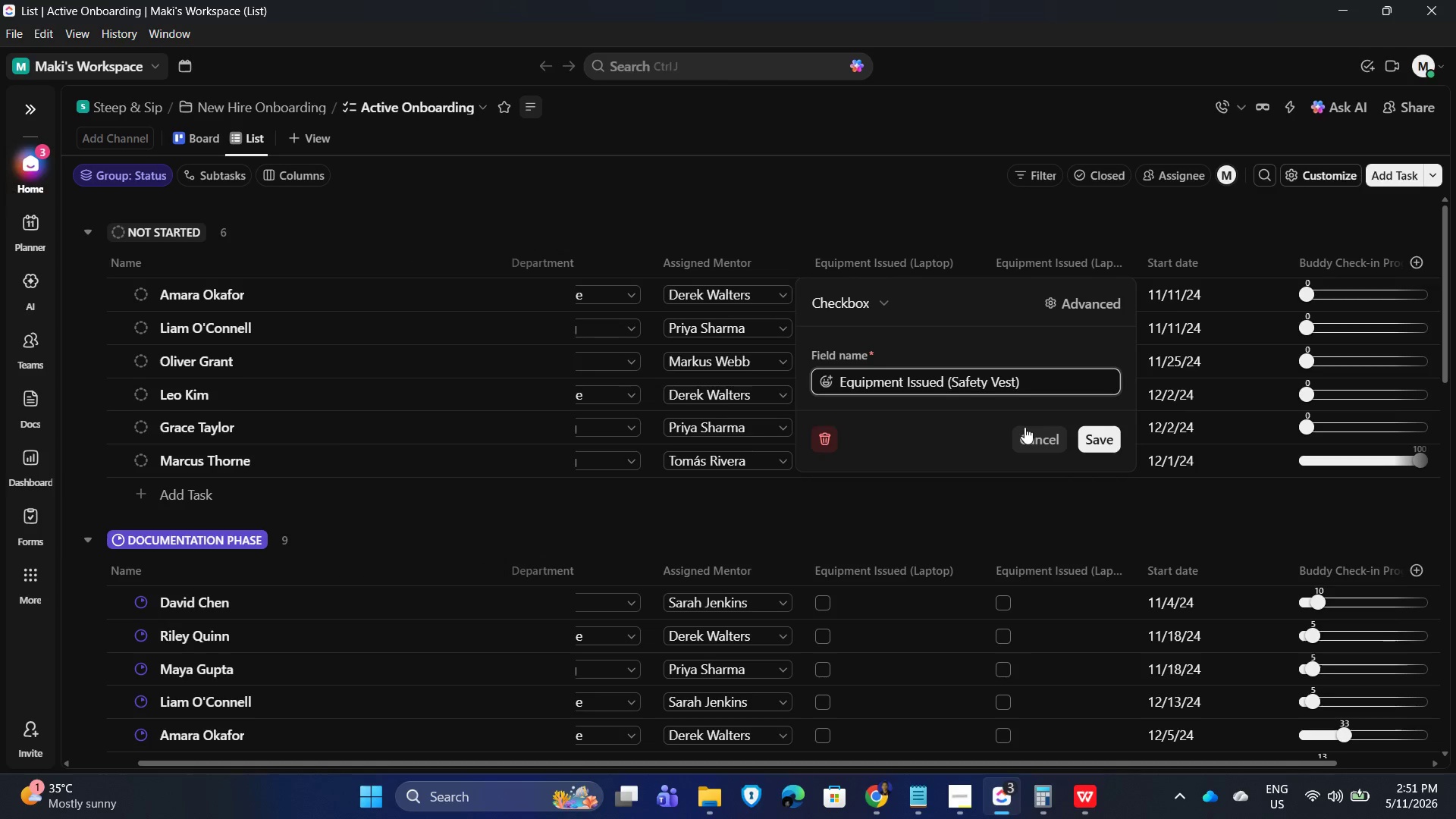 
left_click([1102, 435])
 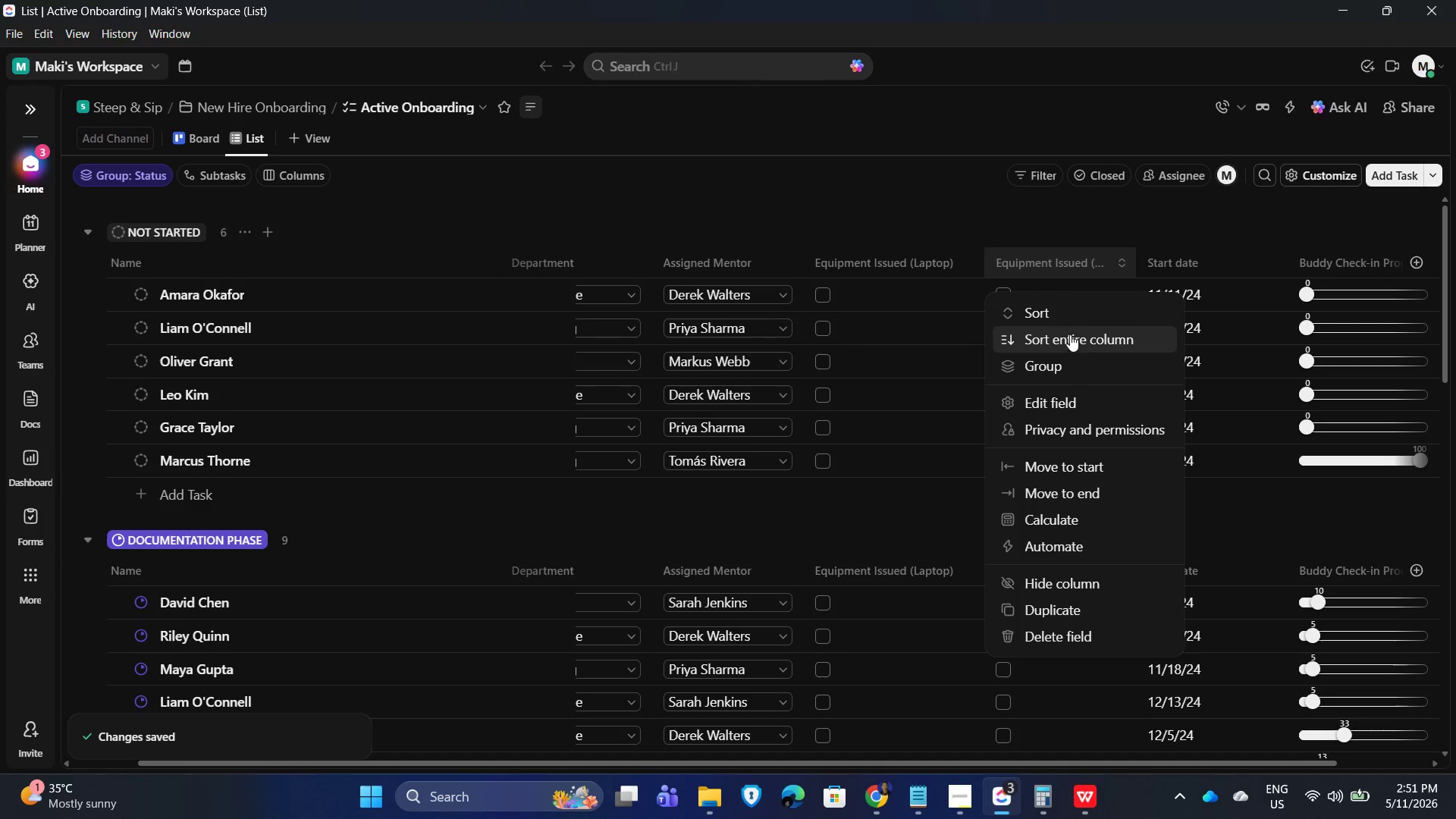 
wait(6.27)
 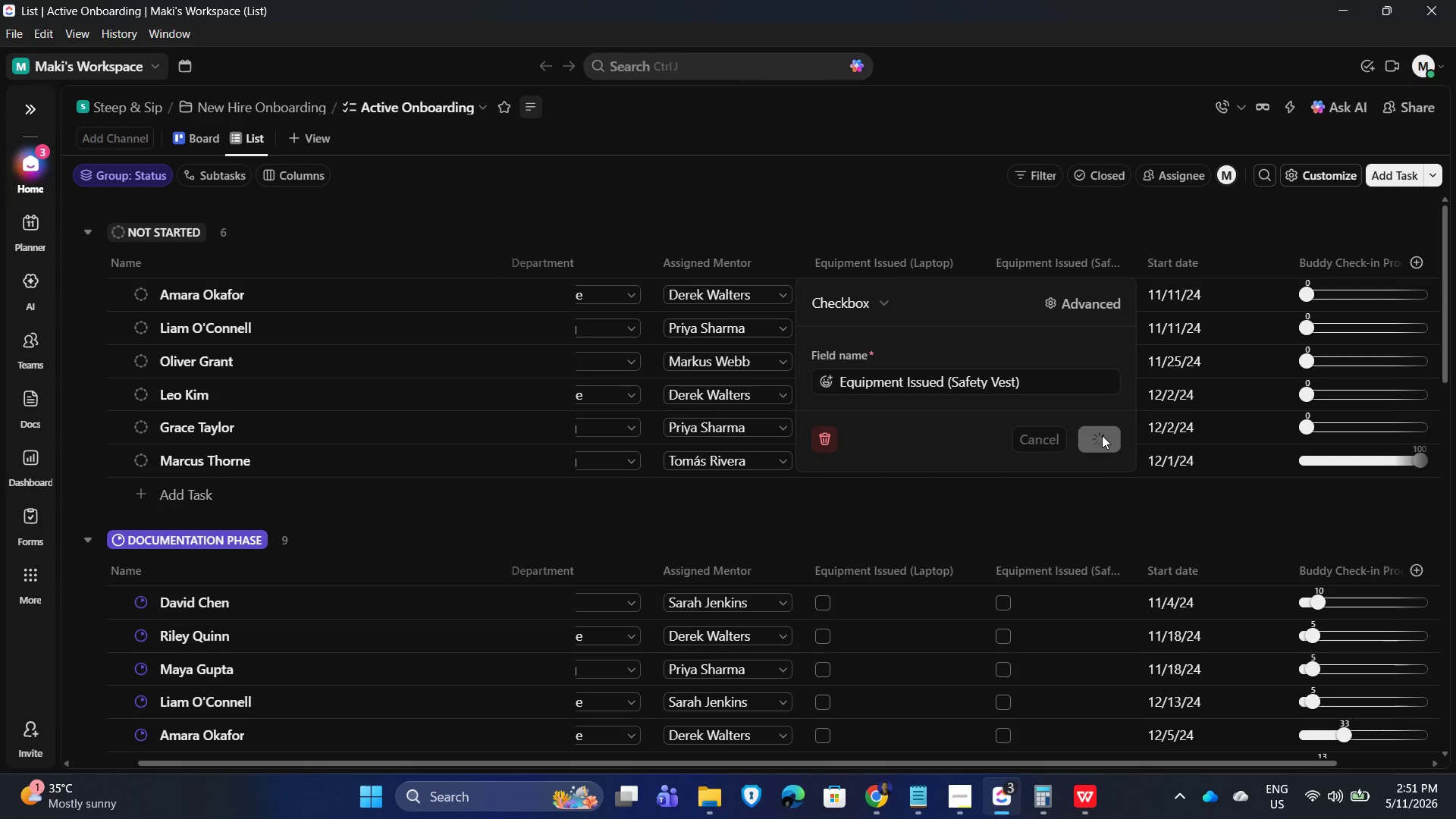 
left_click([1056, 604])
 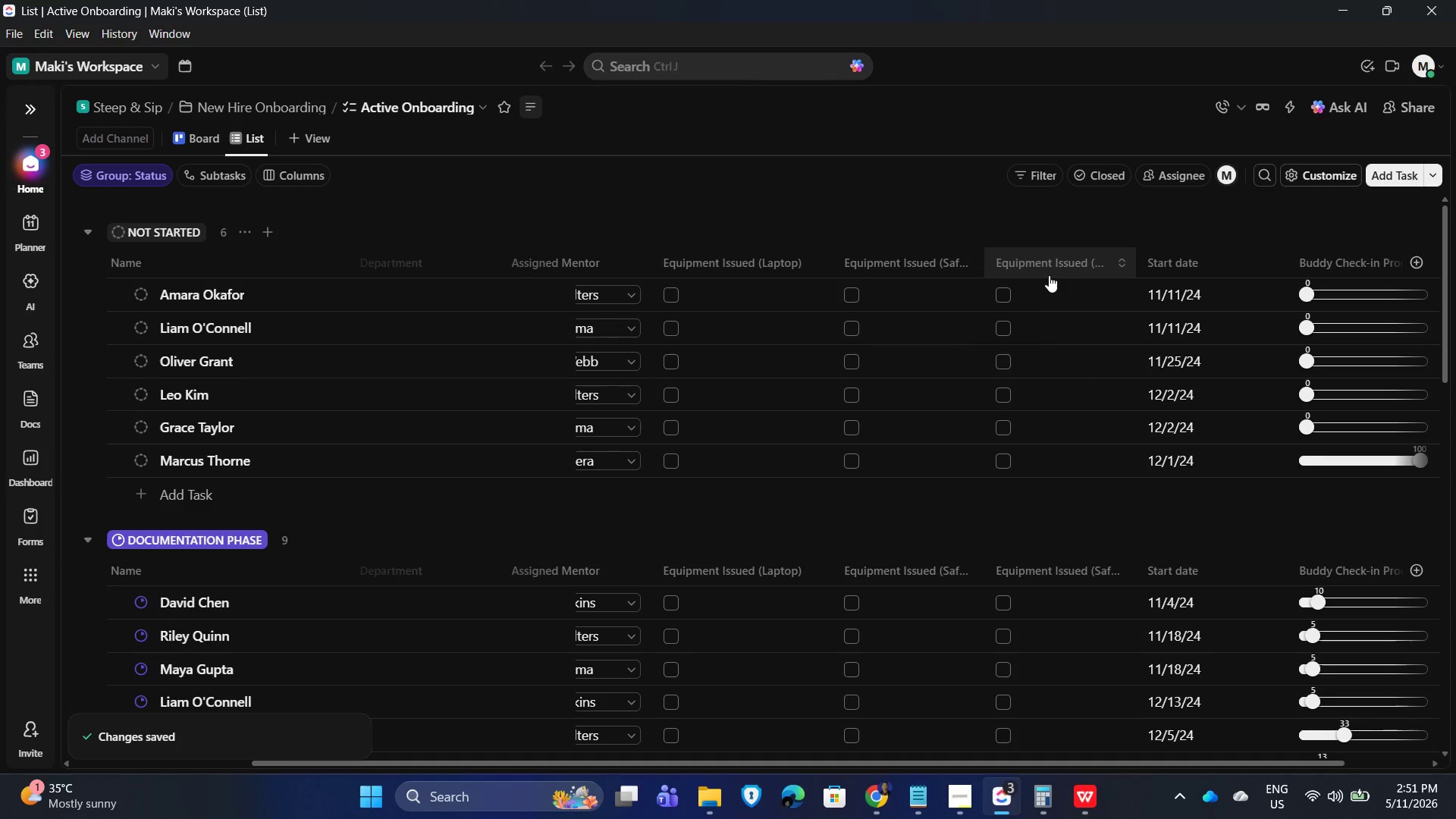 
left_click([1101, 265])
 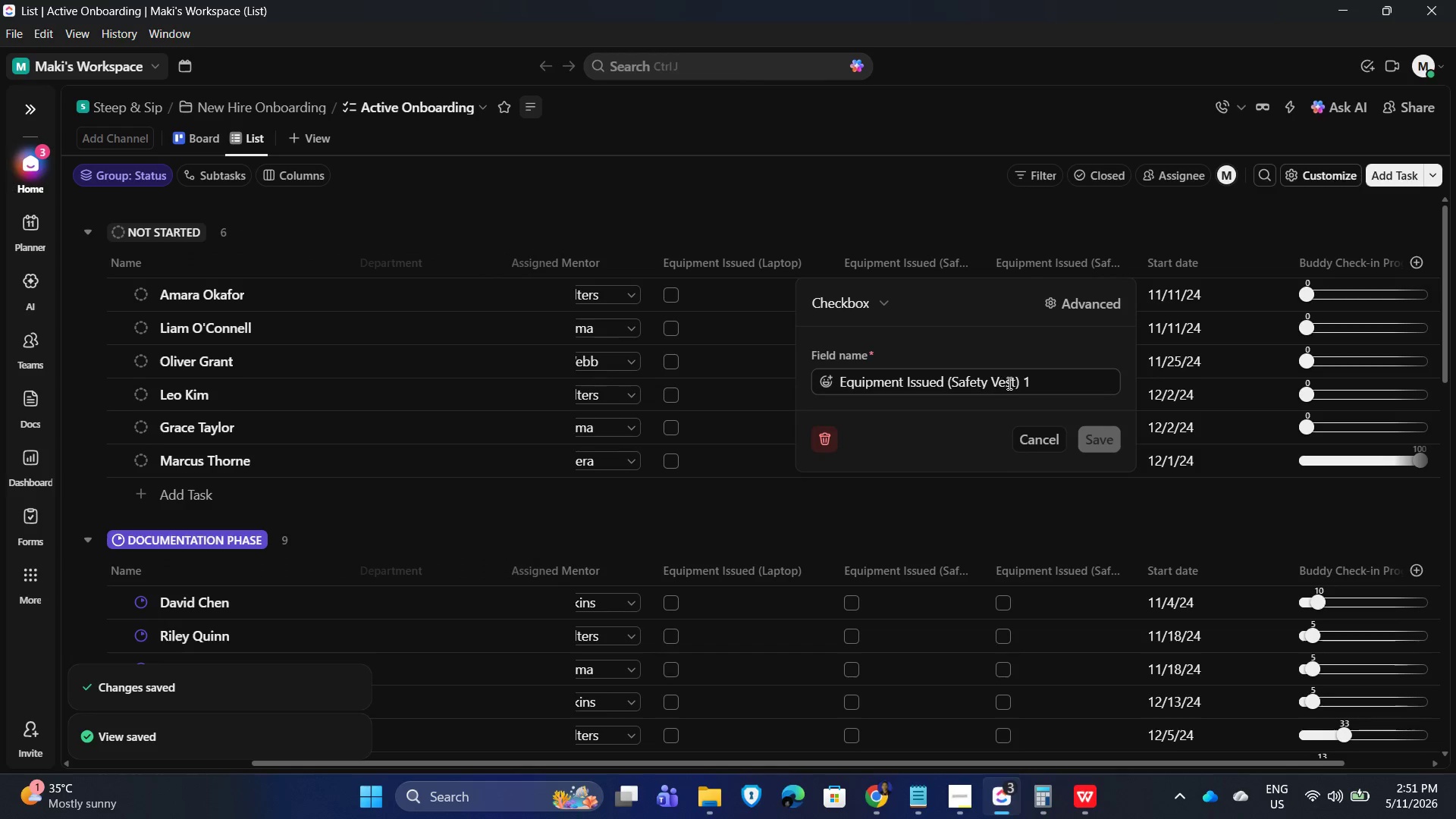 
left_click([1036, 376])
 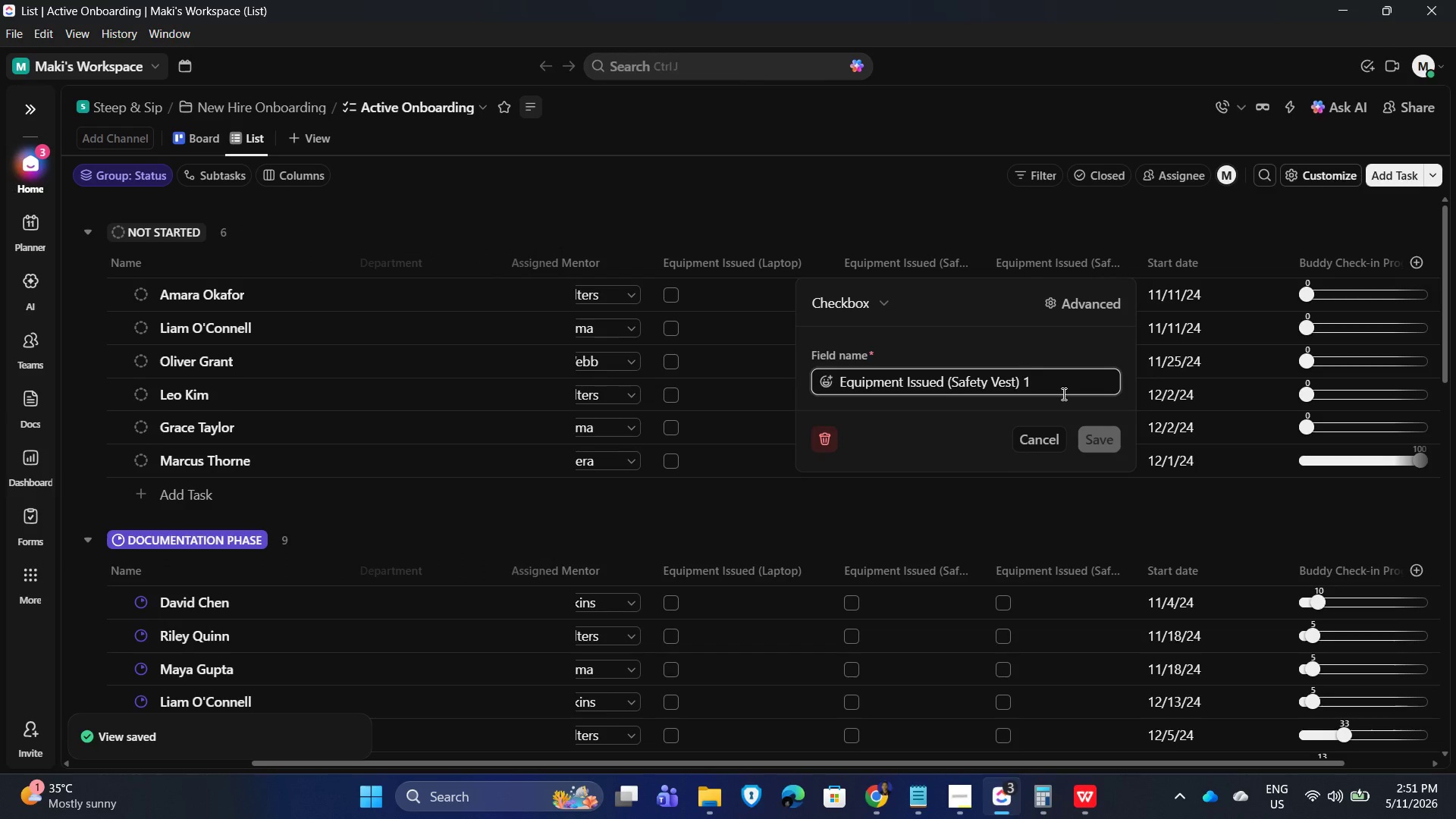 
key(Backspace)
 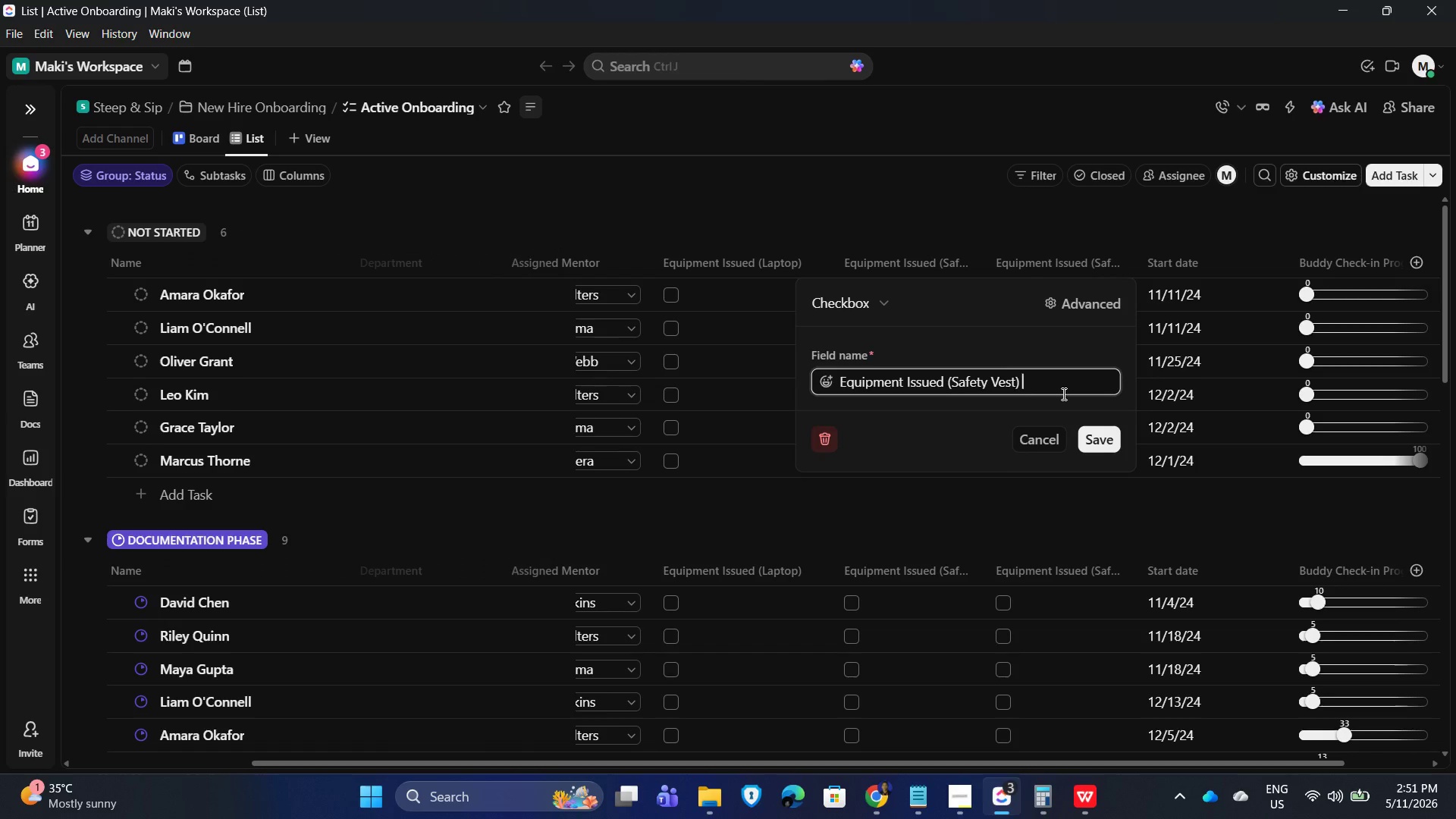 
key(ArrowLeft)
 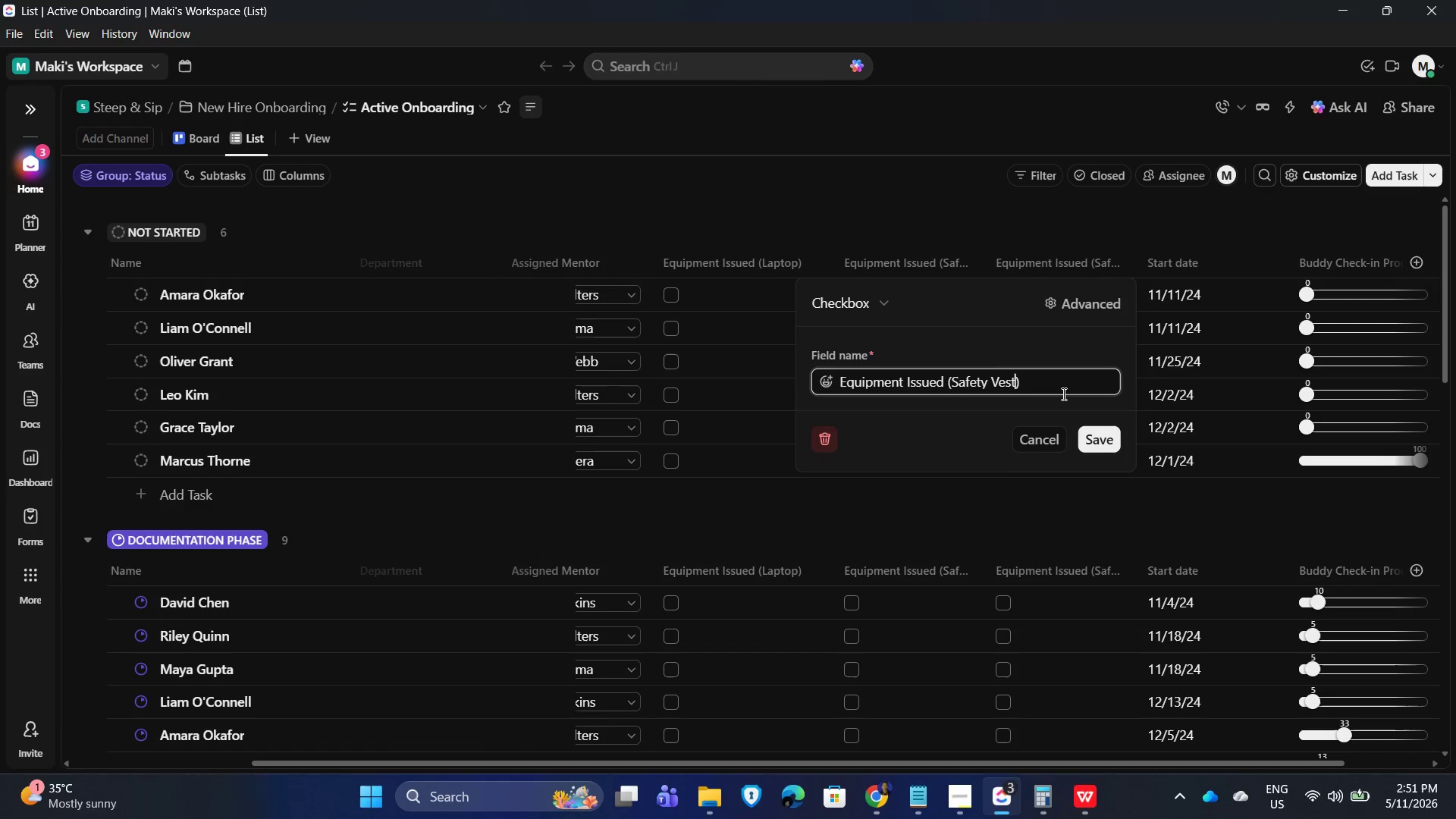 
key(ArrowLeft)
 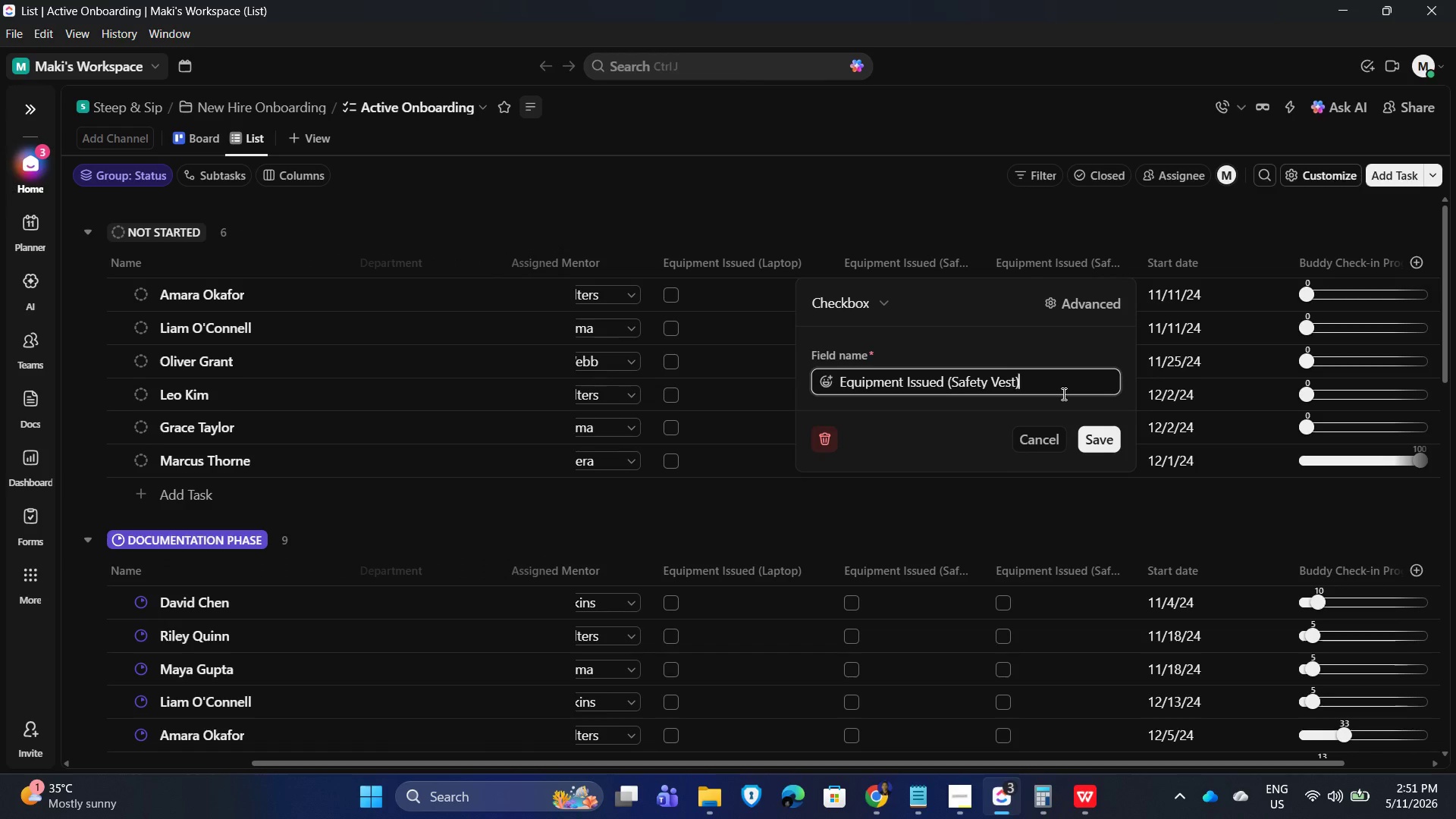 
key(ArrowRight)
 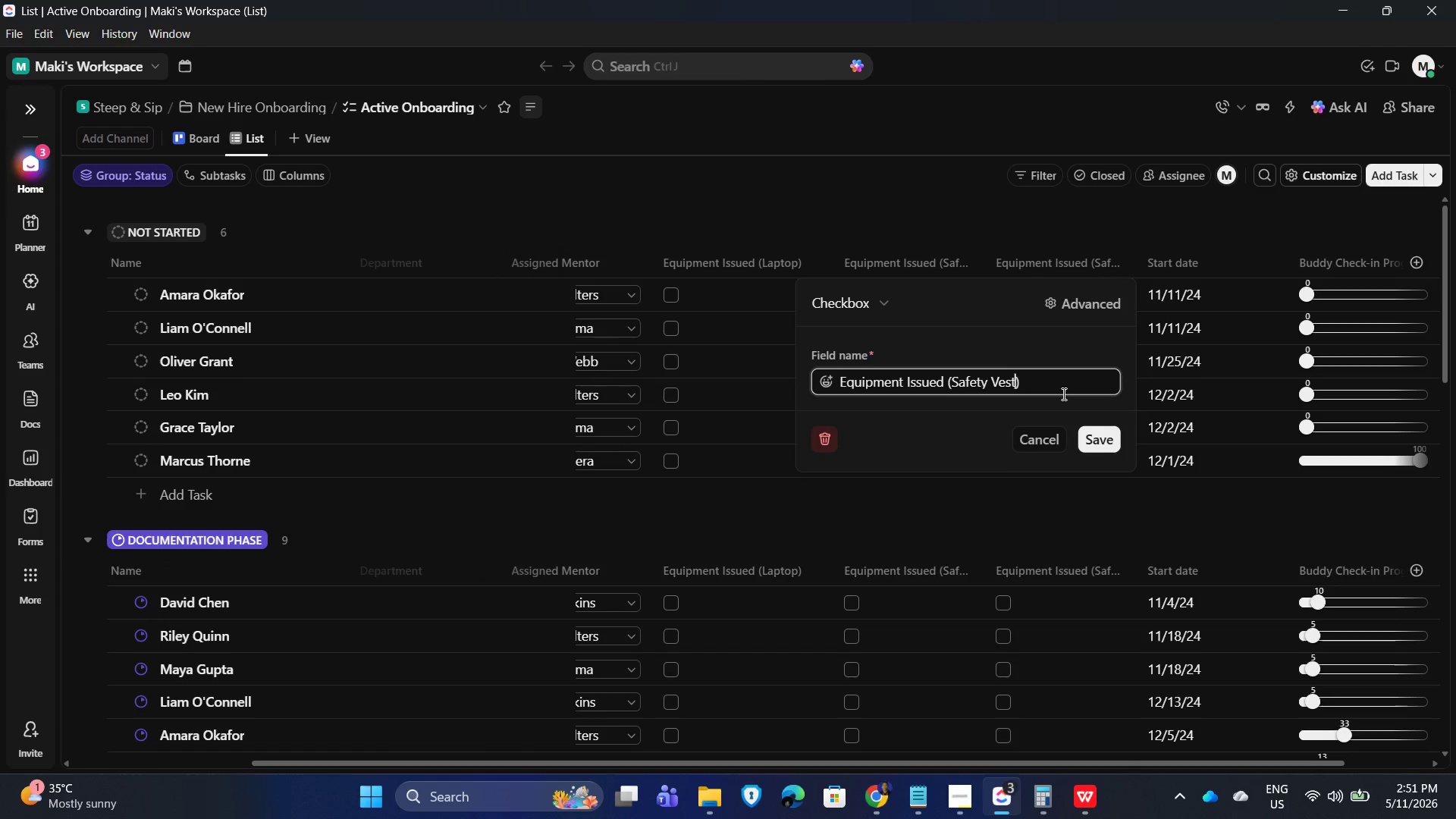 
key(ArrowLeft)
 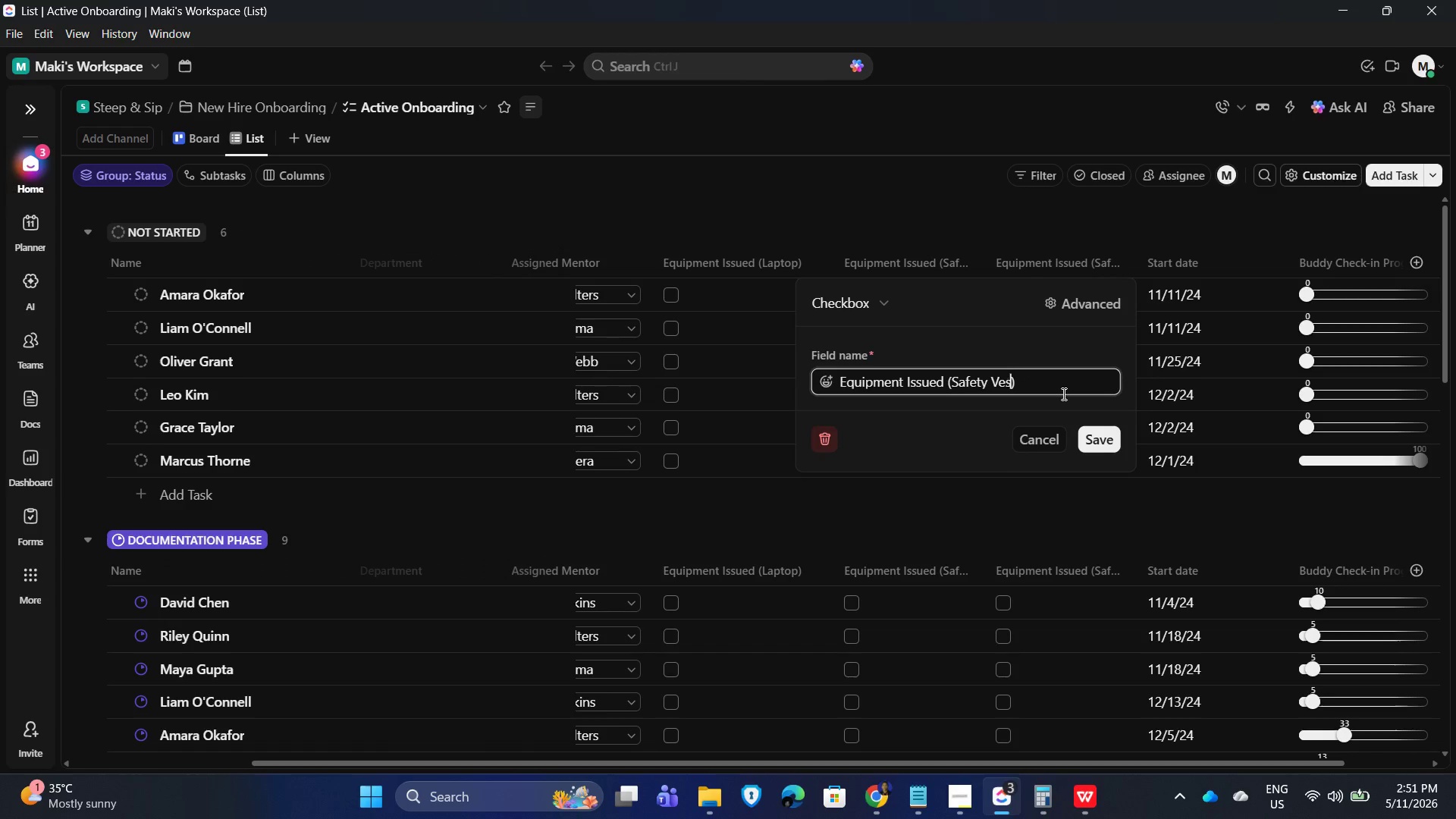 
key(Backspace)
key(Backspace)
key(Backspace)
key(Backspace)
key(Backspace)
key(Backspace)
key(Backspace)
key(Backspace)
key(Backspace)
type(mple Kits)
 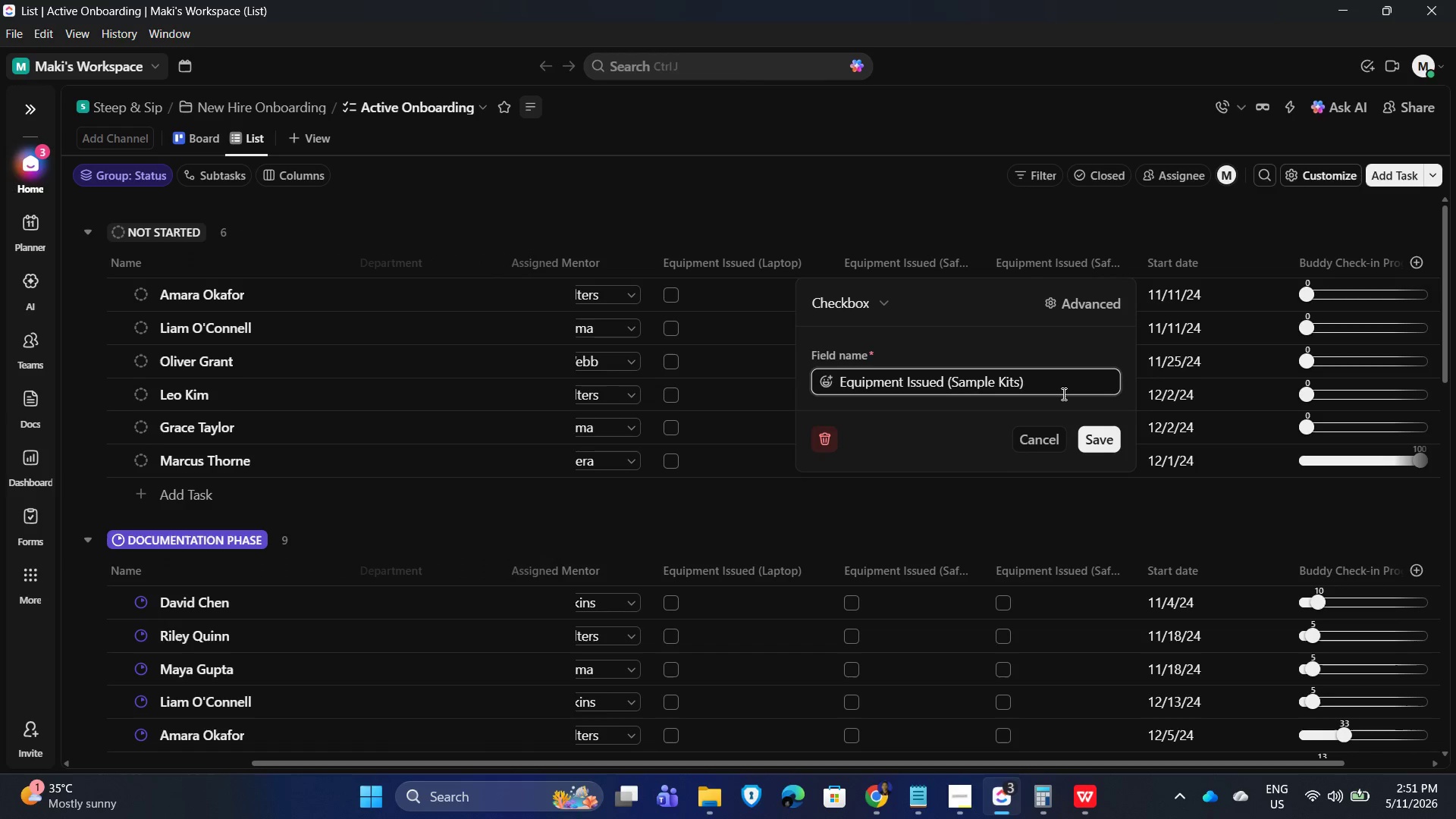 
left_click([1100, 441])
 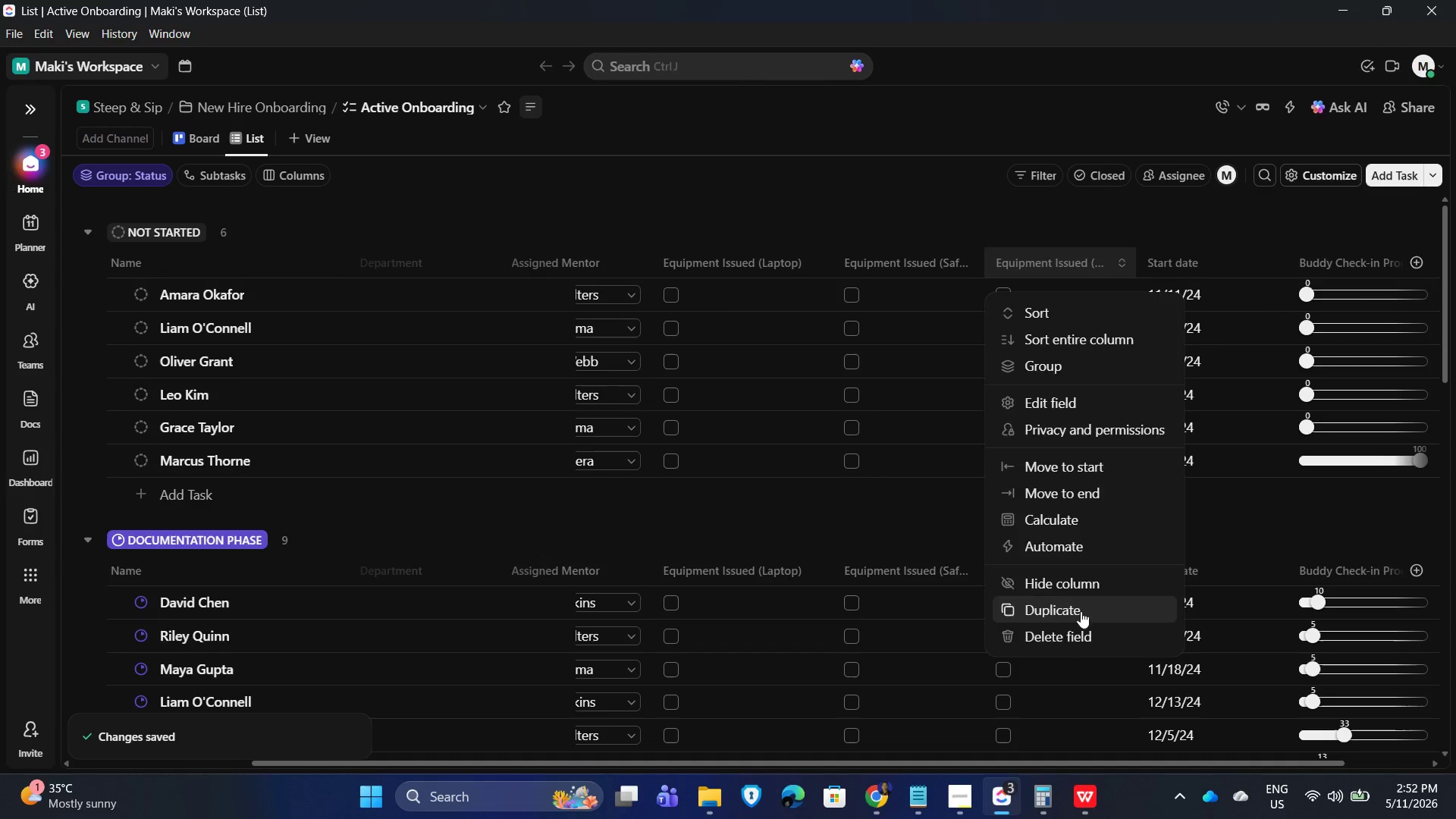 
wait(6.8)
 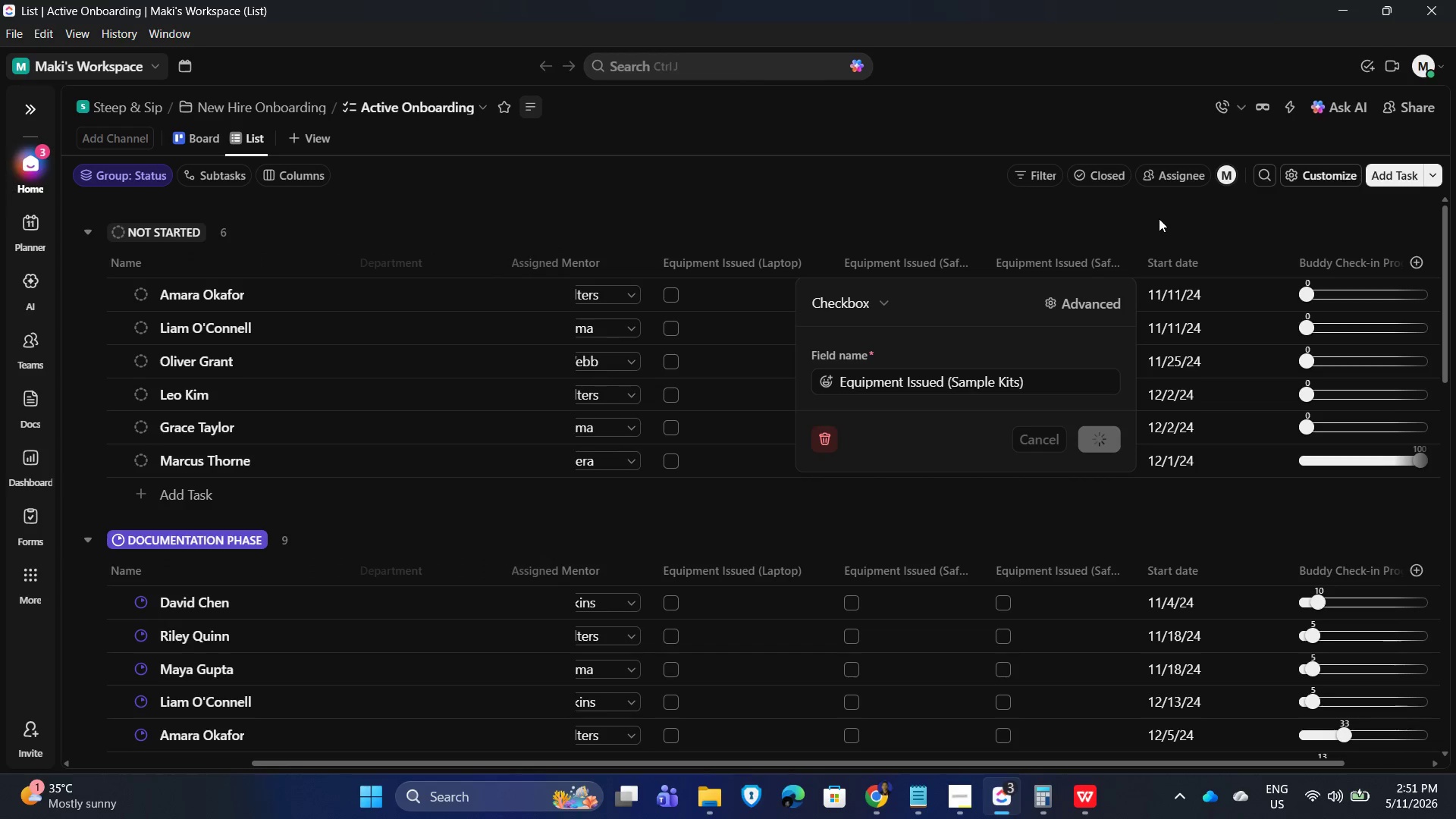 
left_click([1065, 256])
 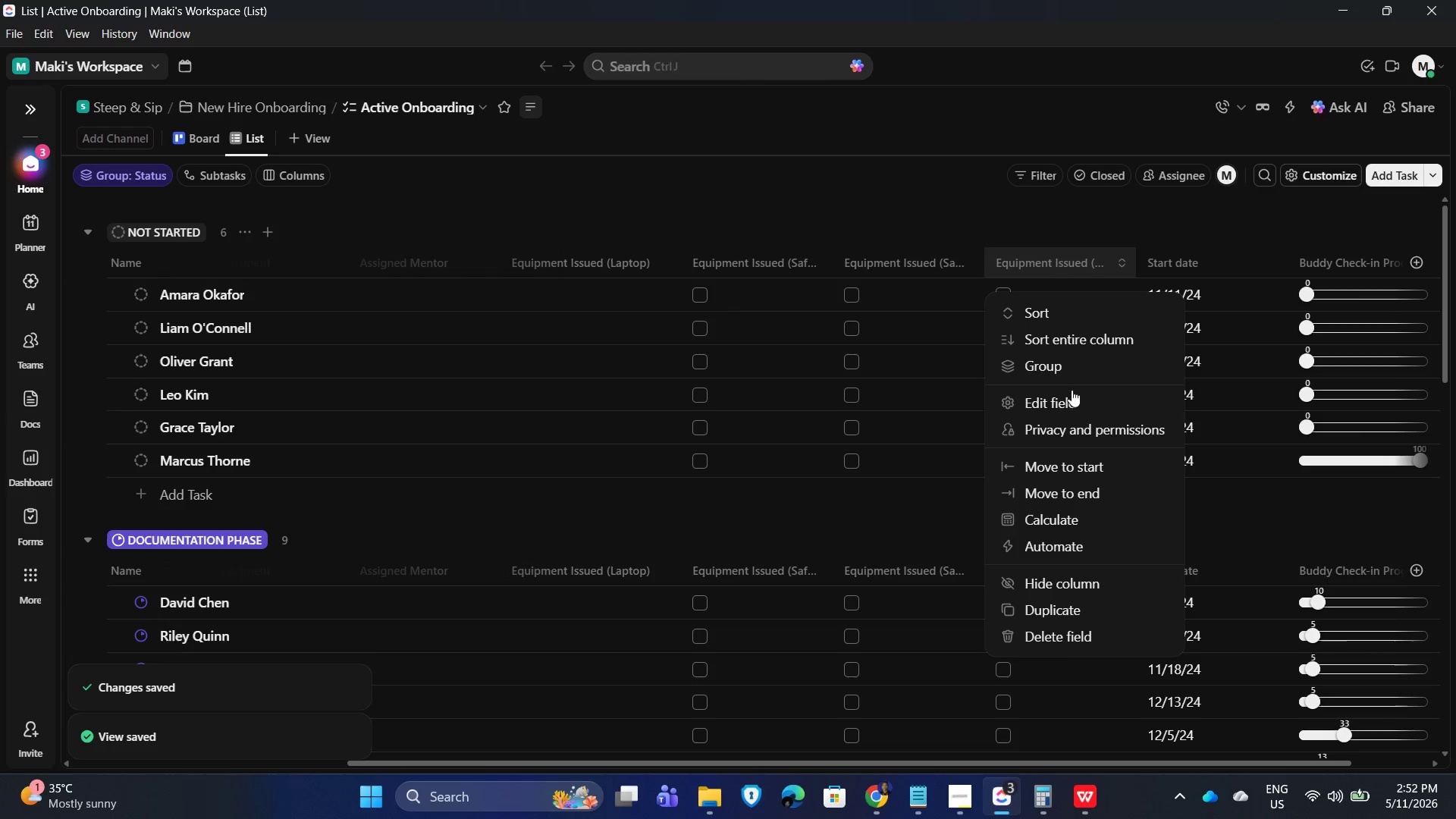 
left_click([1073, 397])
 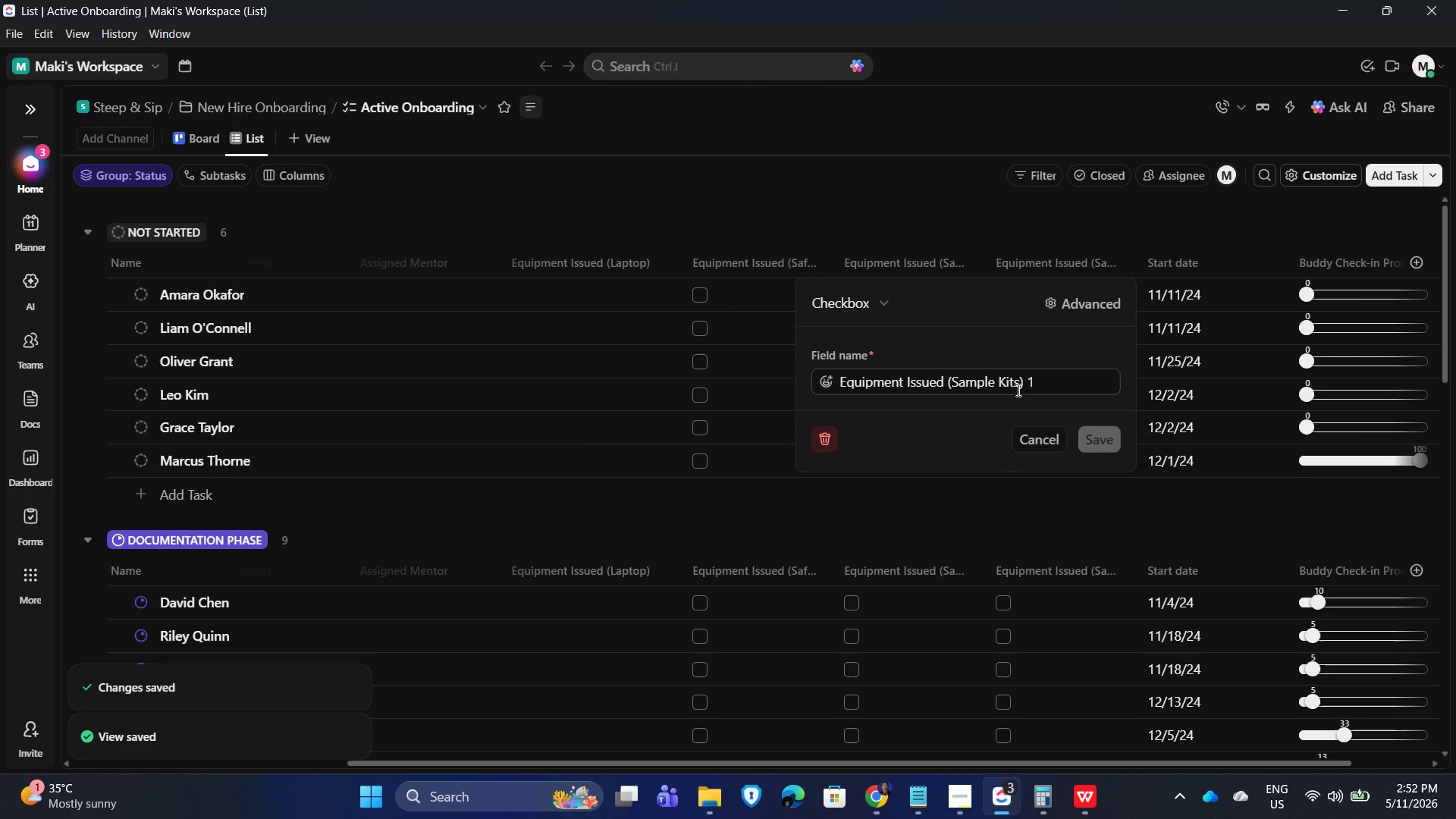 
left_click_drag(start_coordinate=[1043, 384], to_coordinate=[1049, 390])
 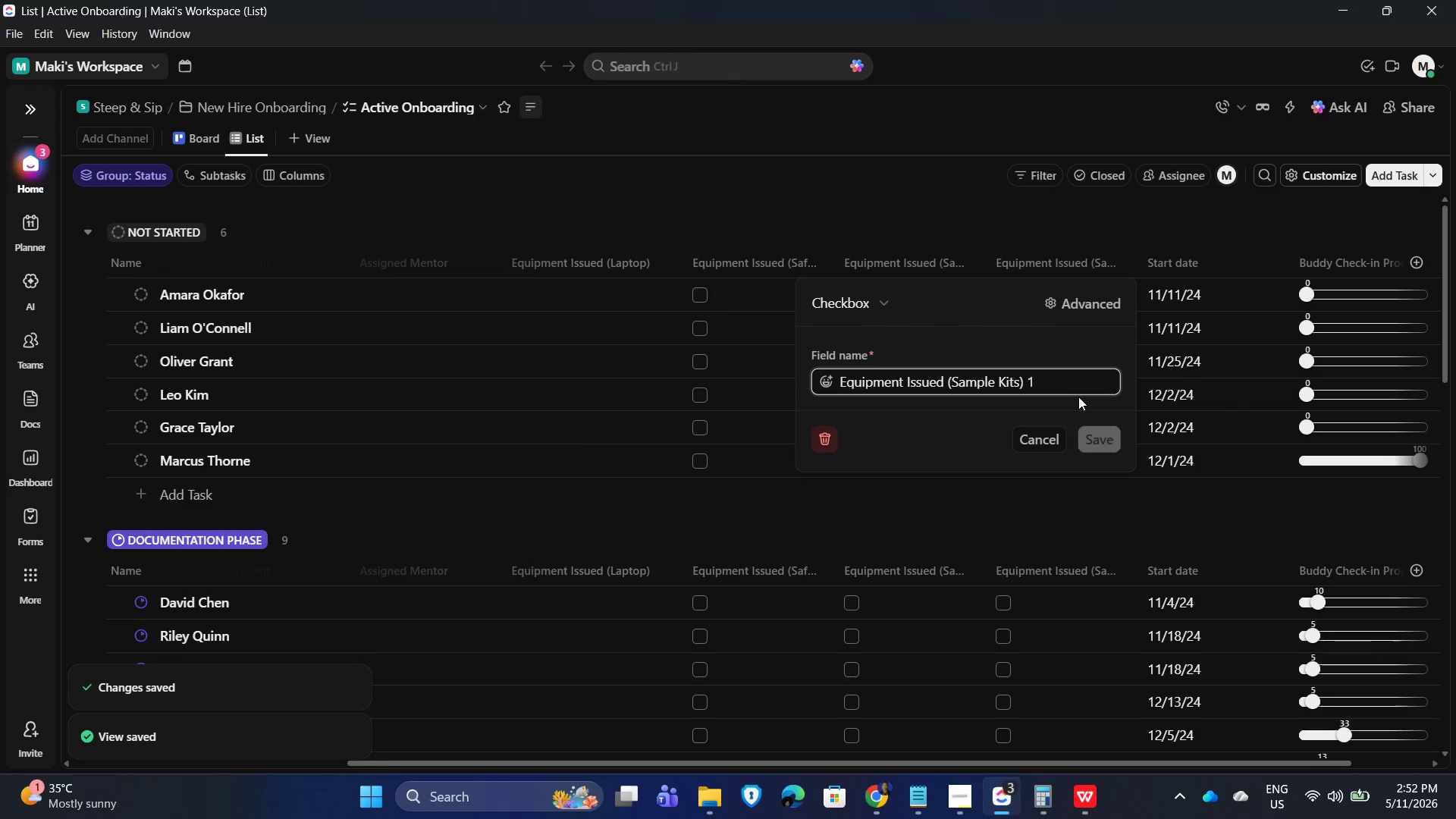 
key(Backspace)
 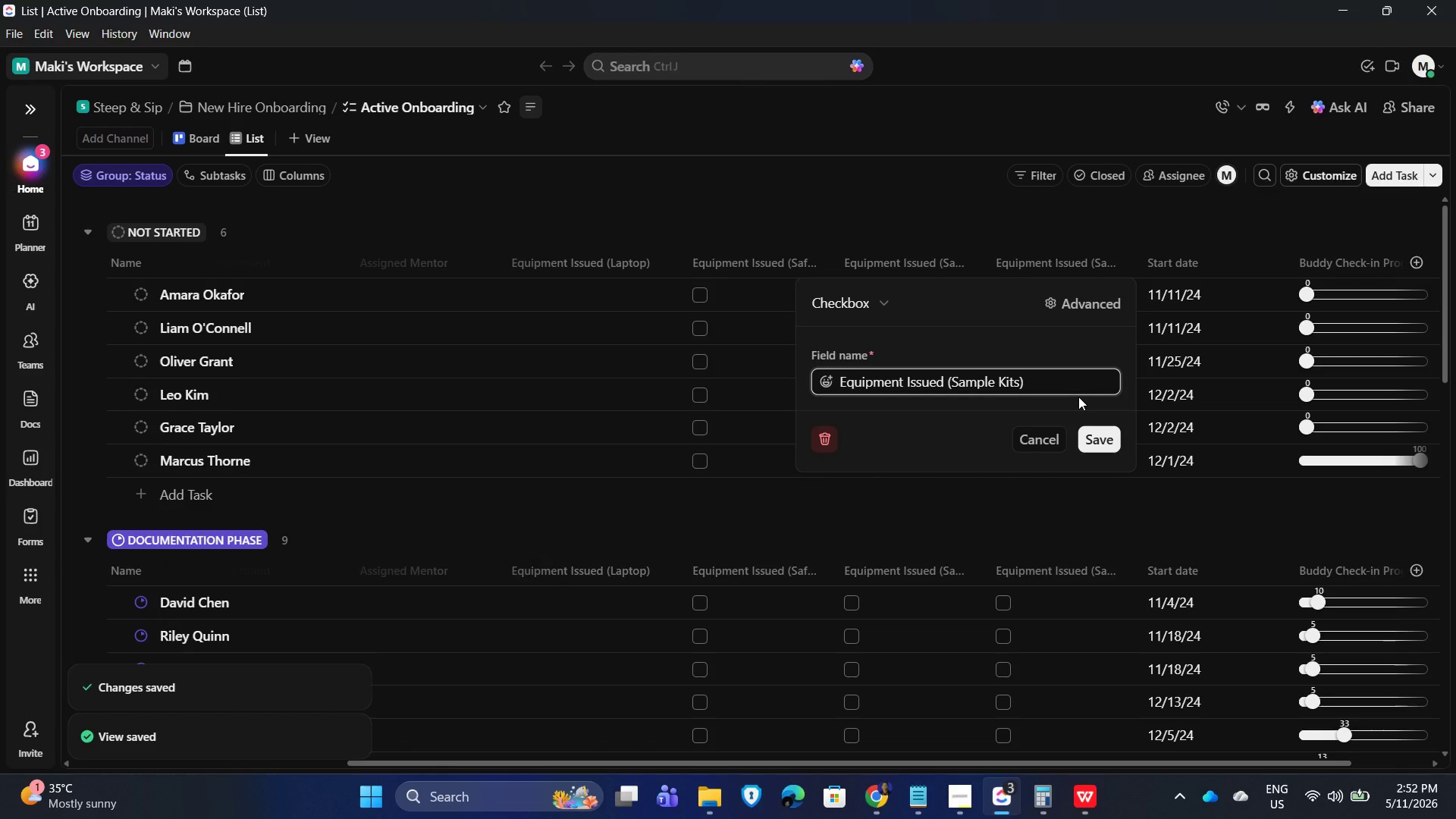 
key(Backspace)
 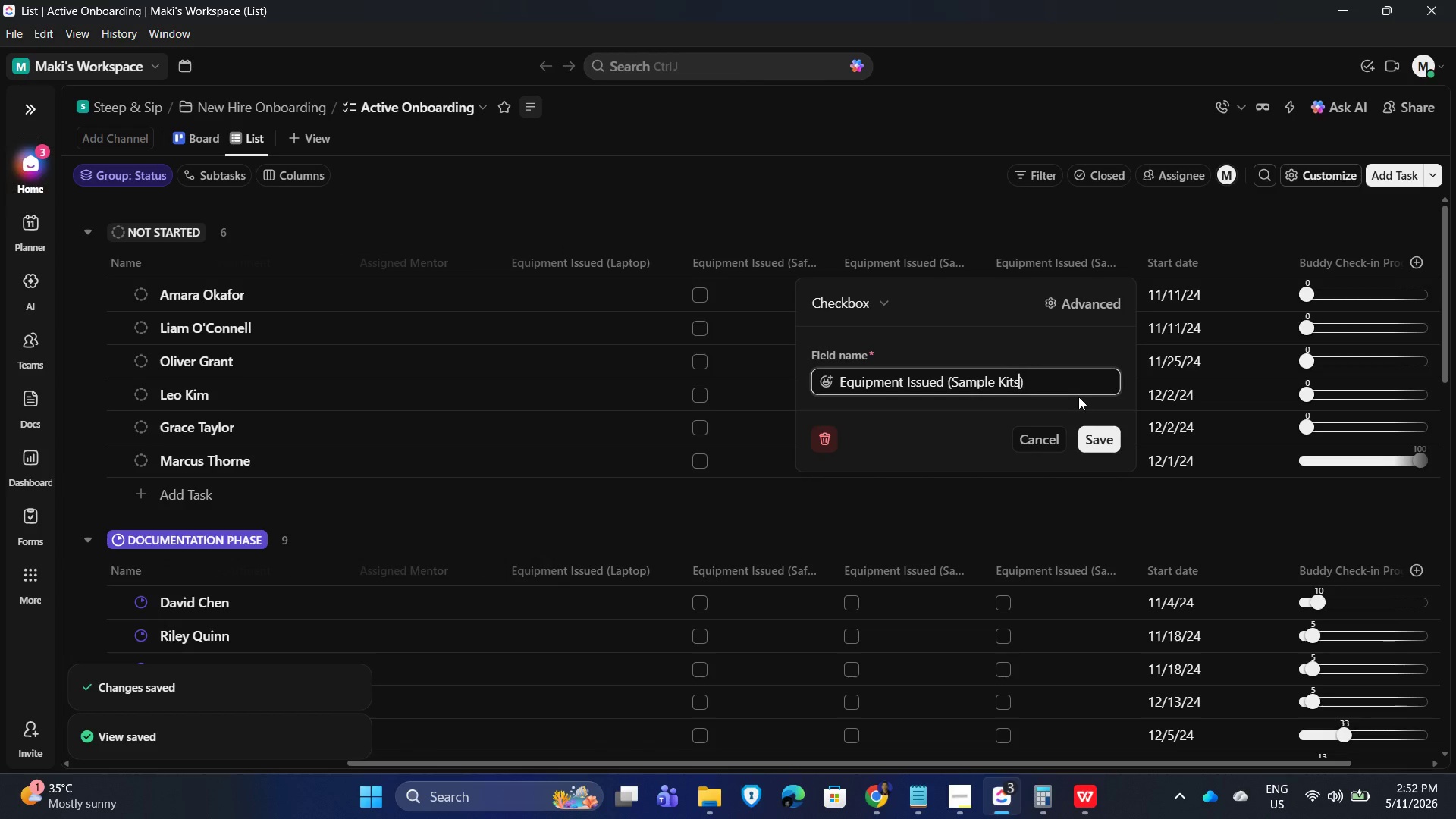 
key(ArrowLeft)
 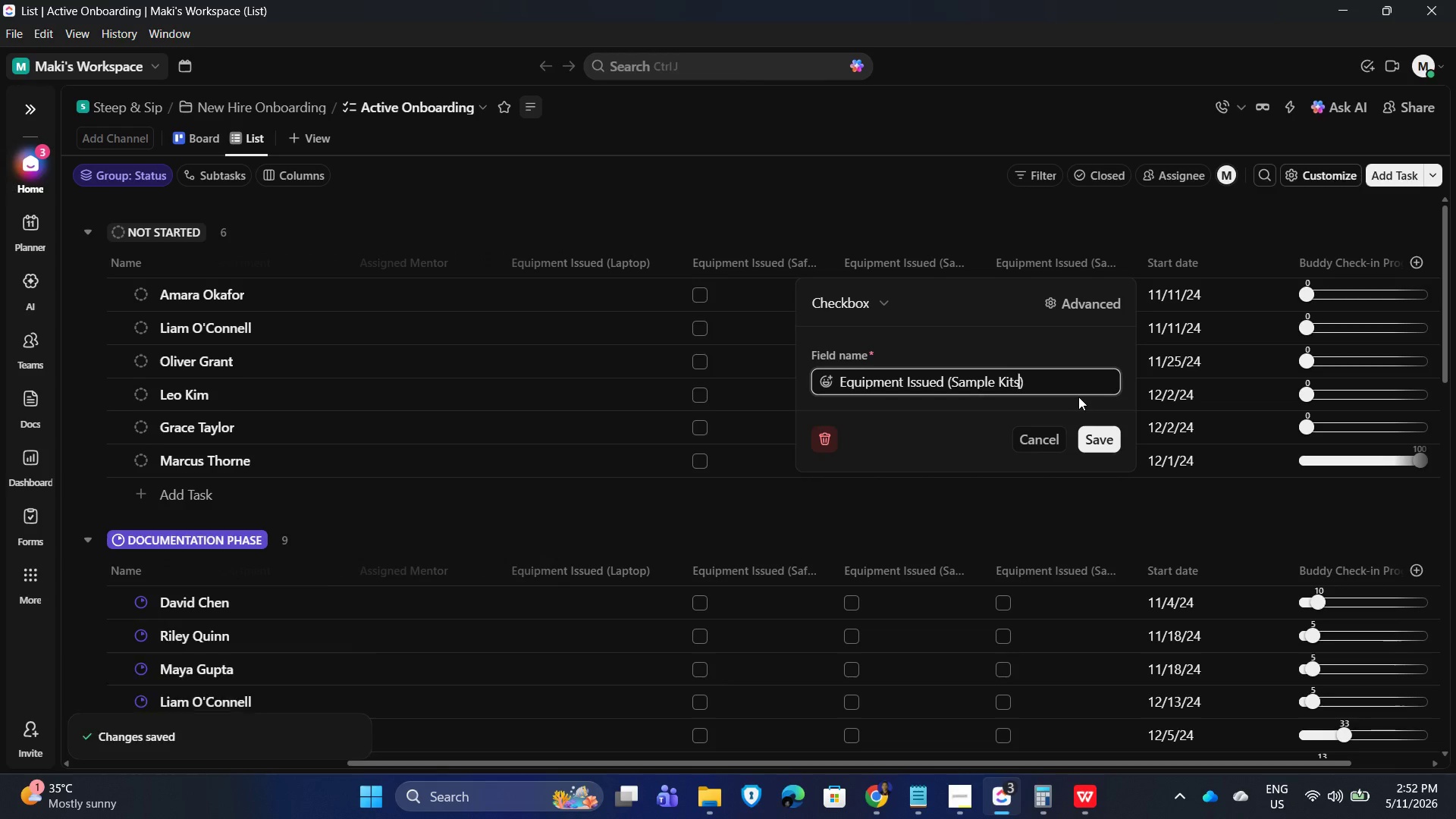 
key(Shift+ArrowLeft)
 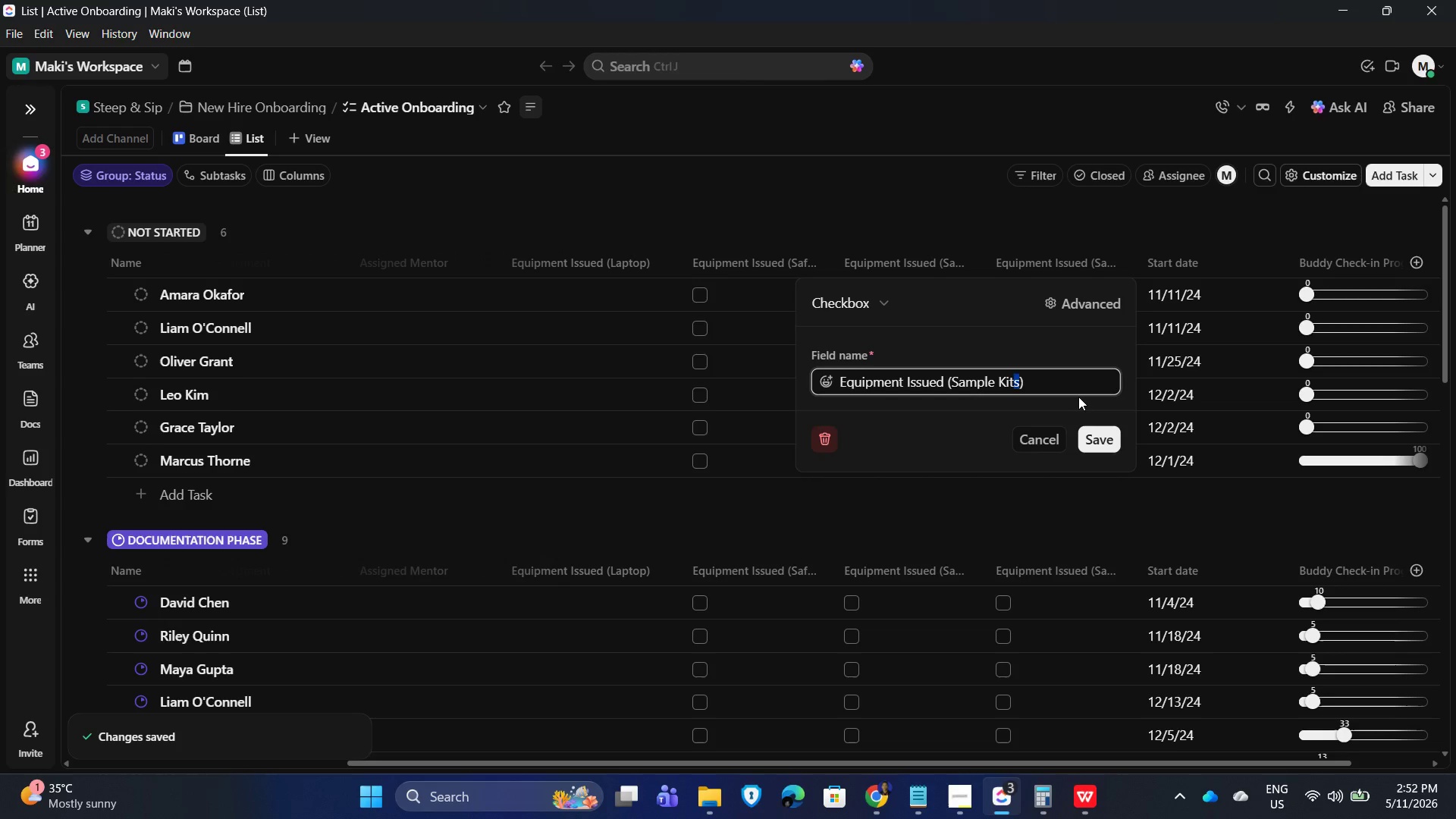 
key(Shift+ArrowLeft)
 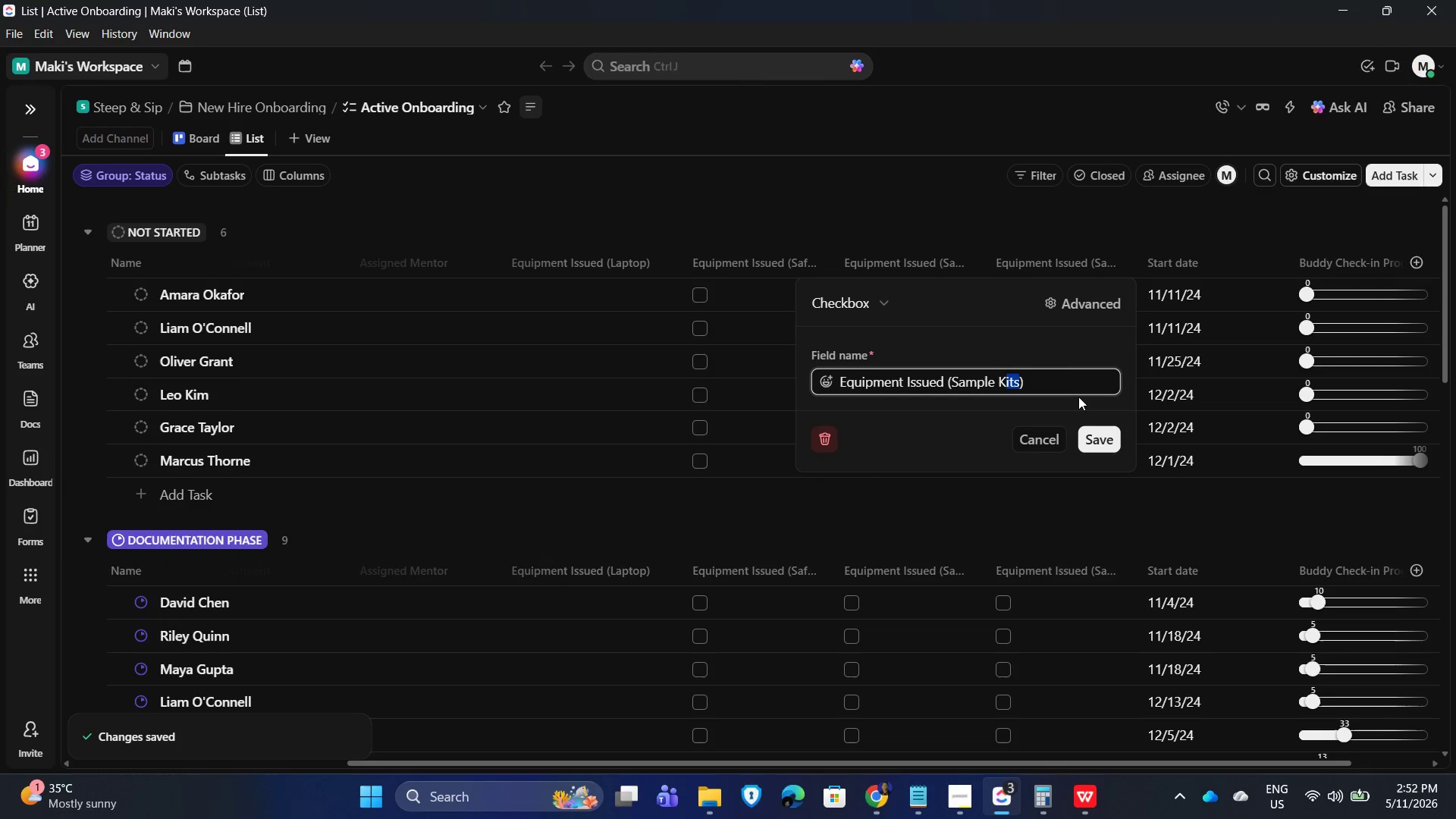 
key(Shift+ArrowLeft)
 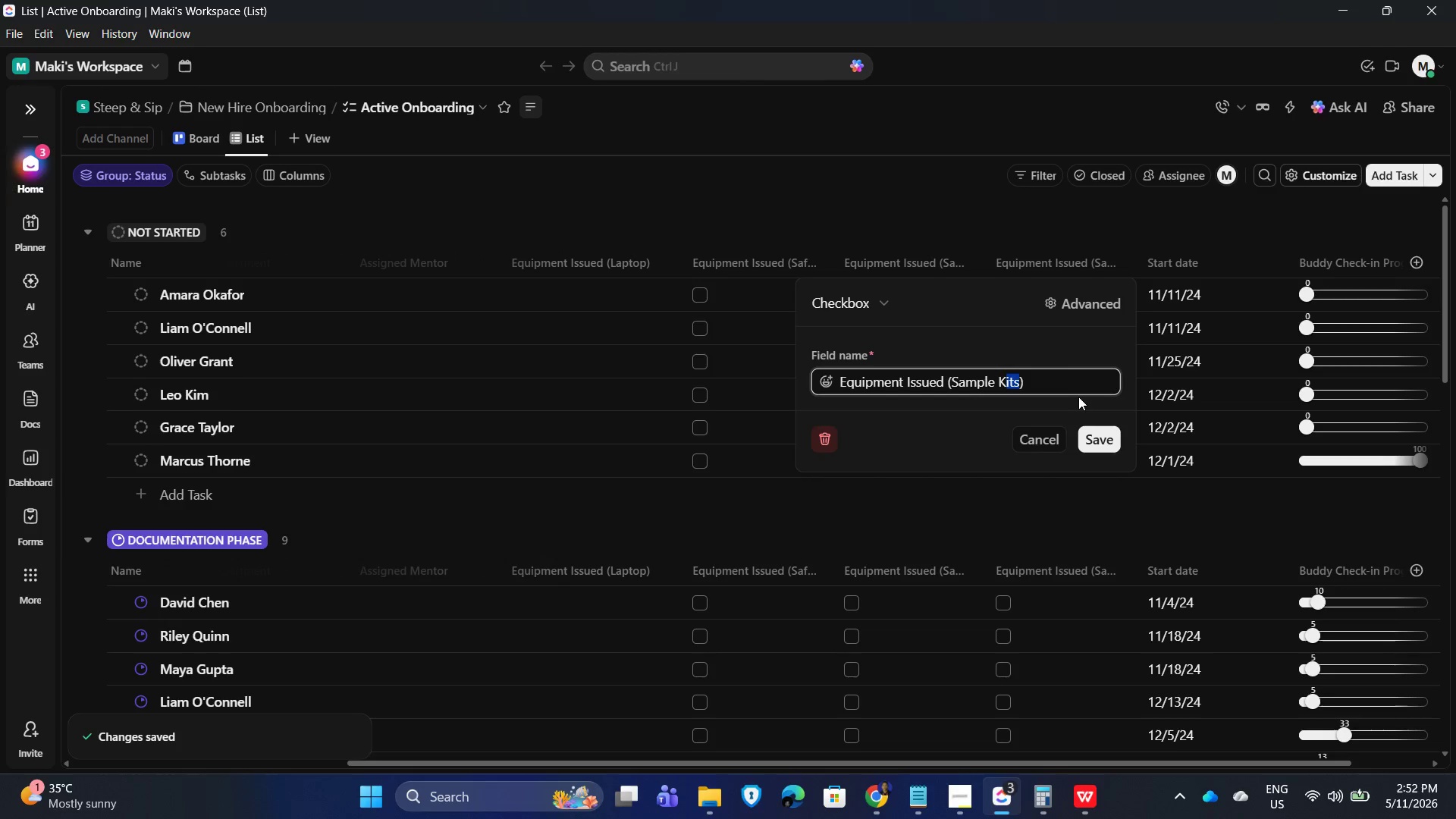 
key(Shift+ArrowLeft)
 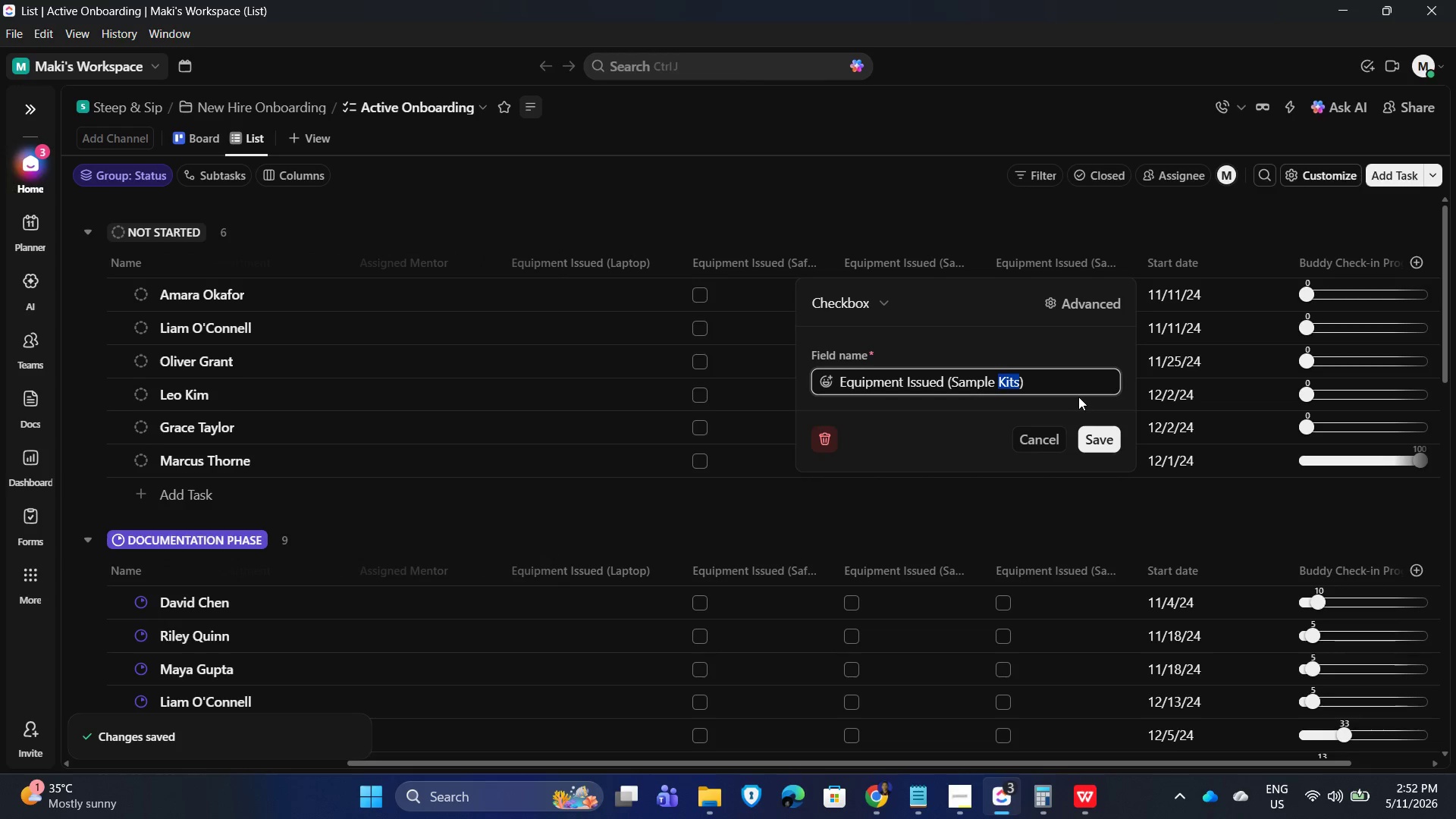 
key(Shift+ArrowLeft)
 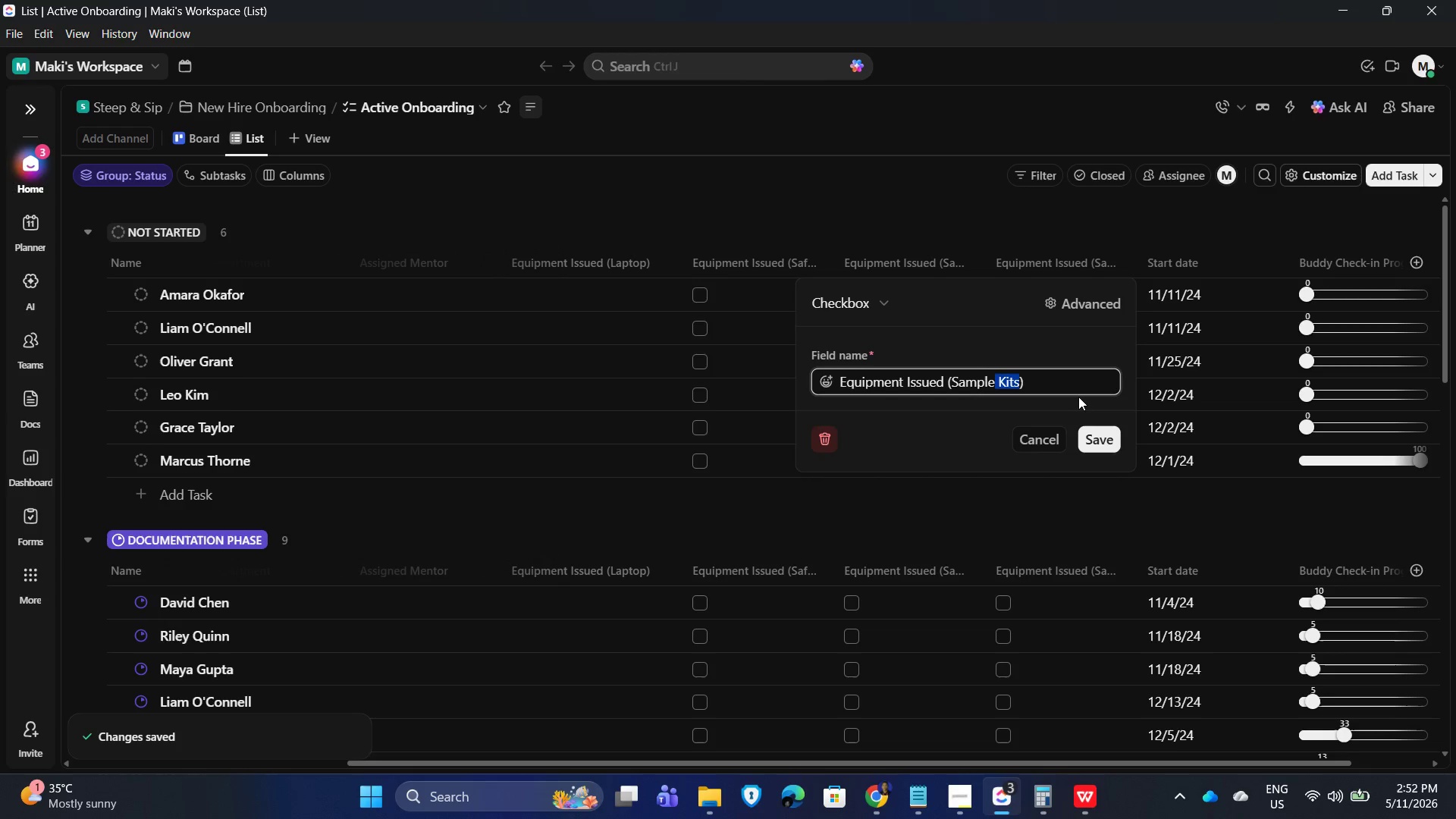 
key(Shift+ArrowLeft)
 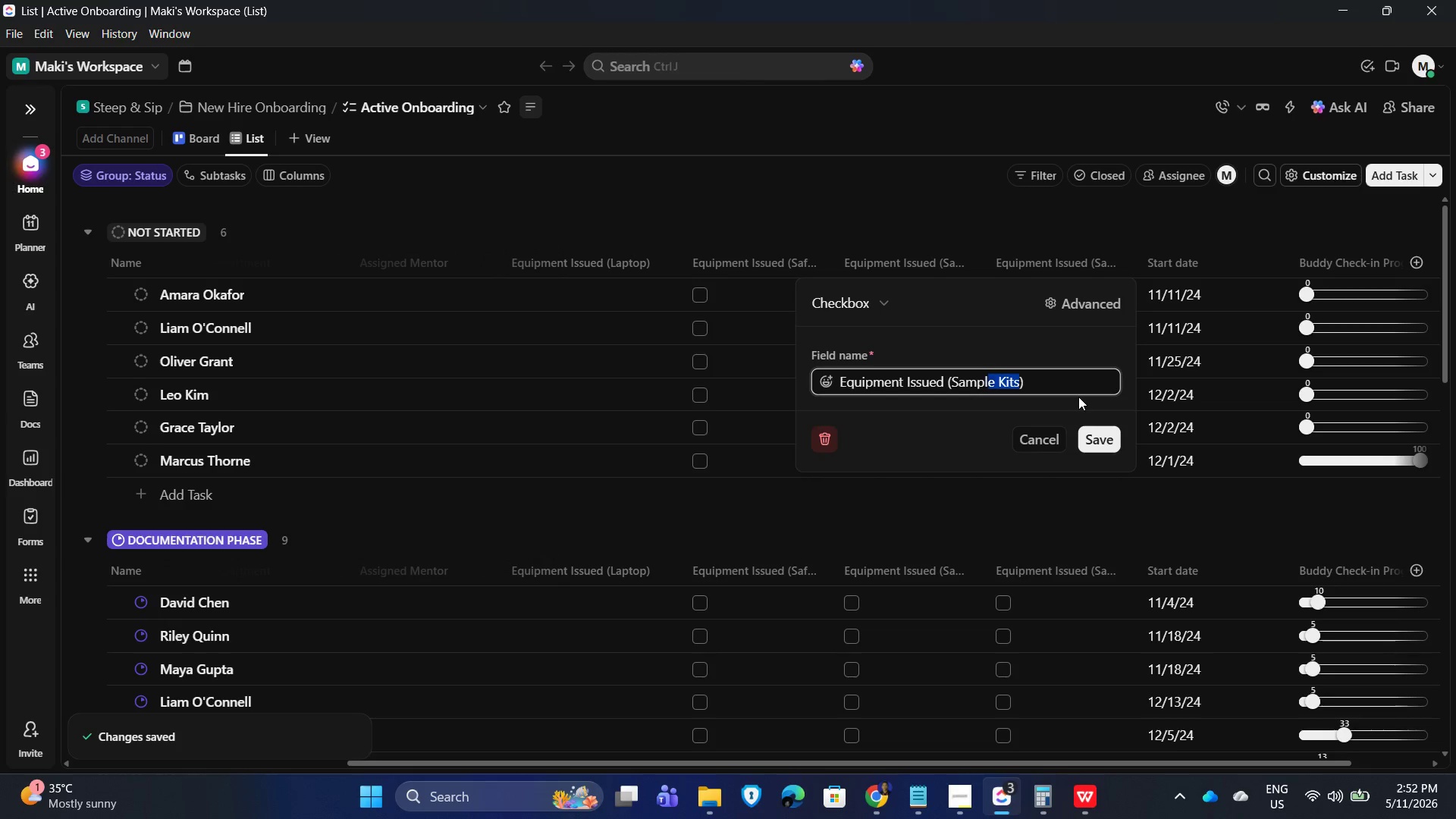 
key(Shift+ArrowLeft)
 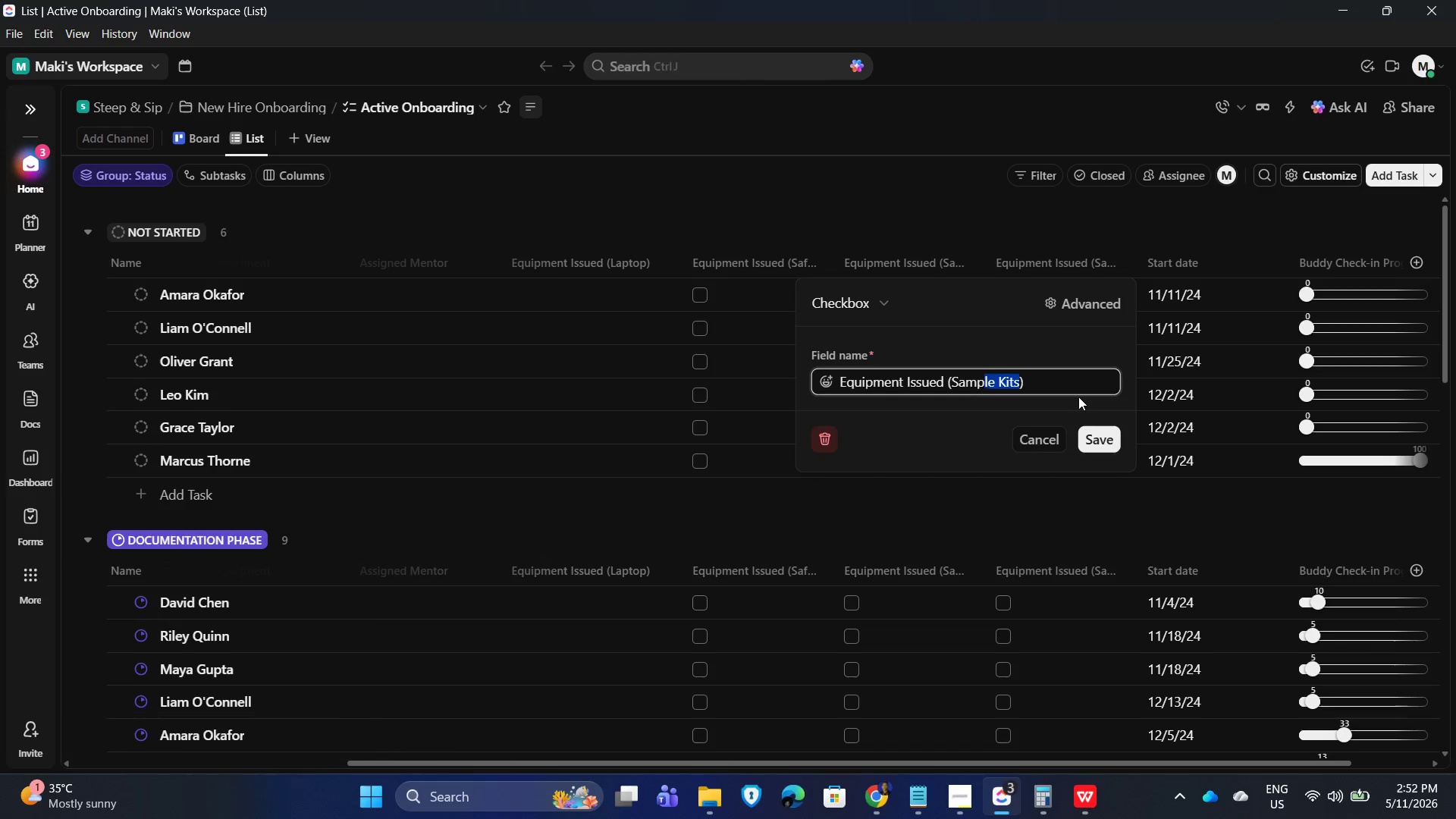 
key(Shift+ArrowLeft)
 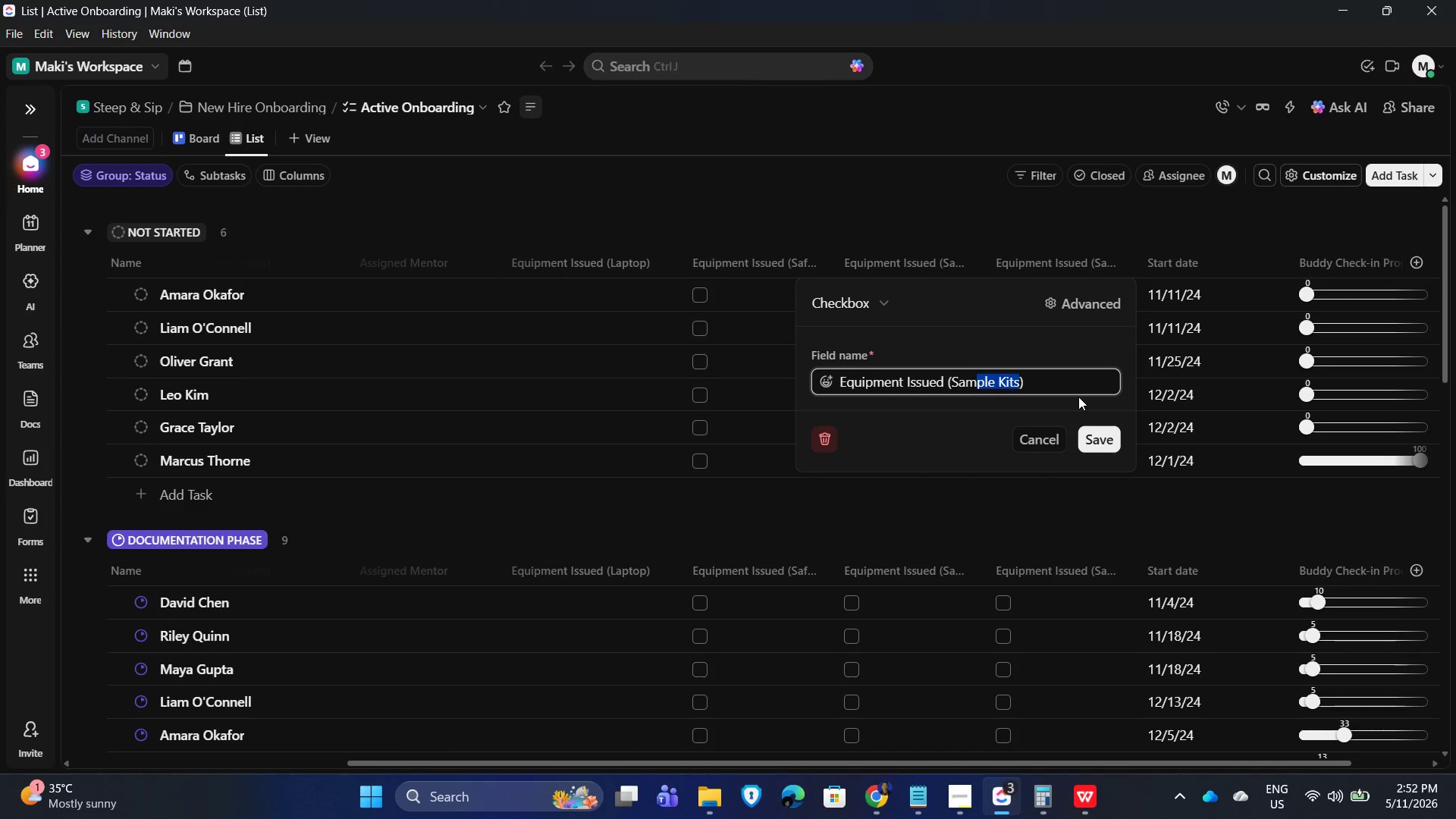 
key(Shift+ArrowLeft)
 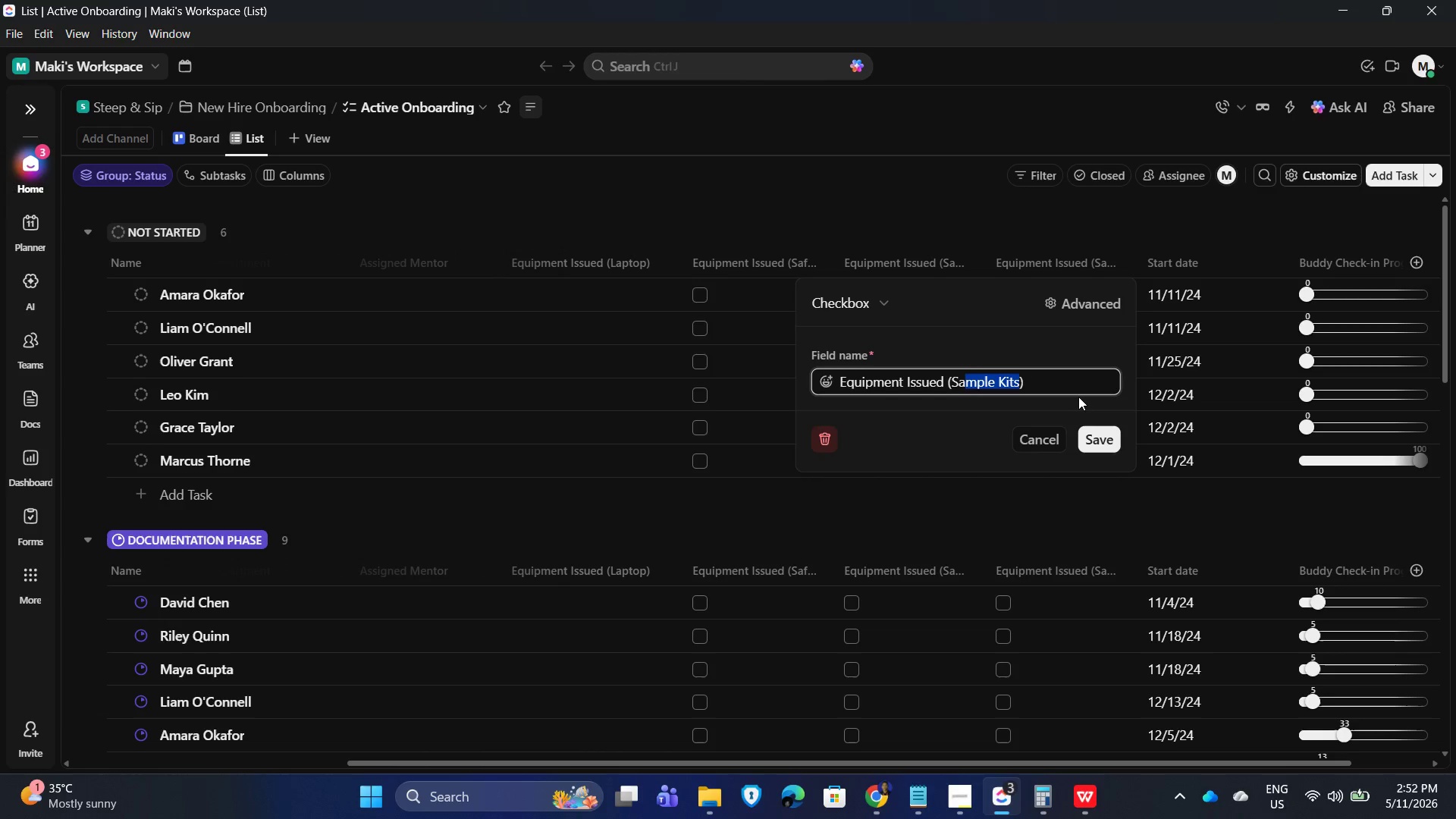 
key(Shift+ArrowLeft)
 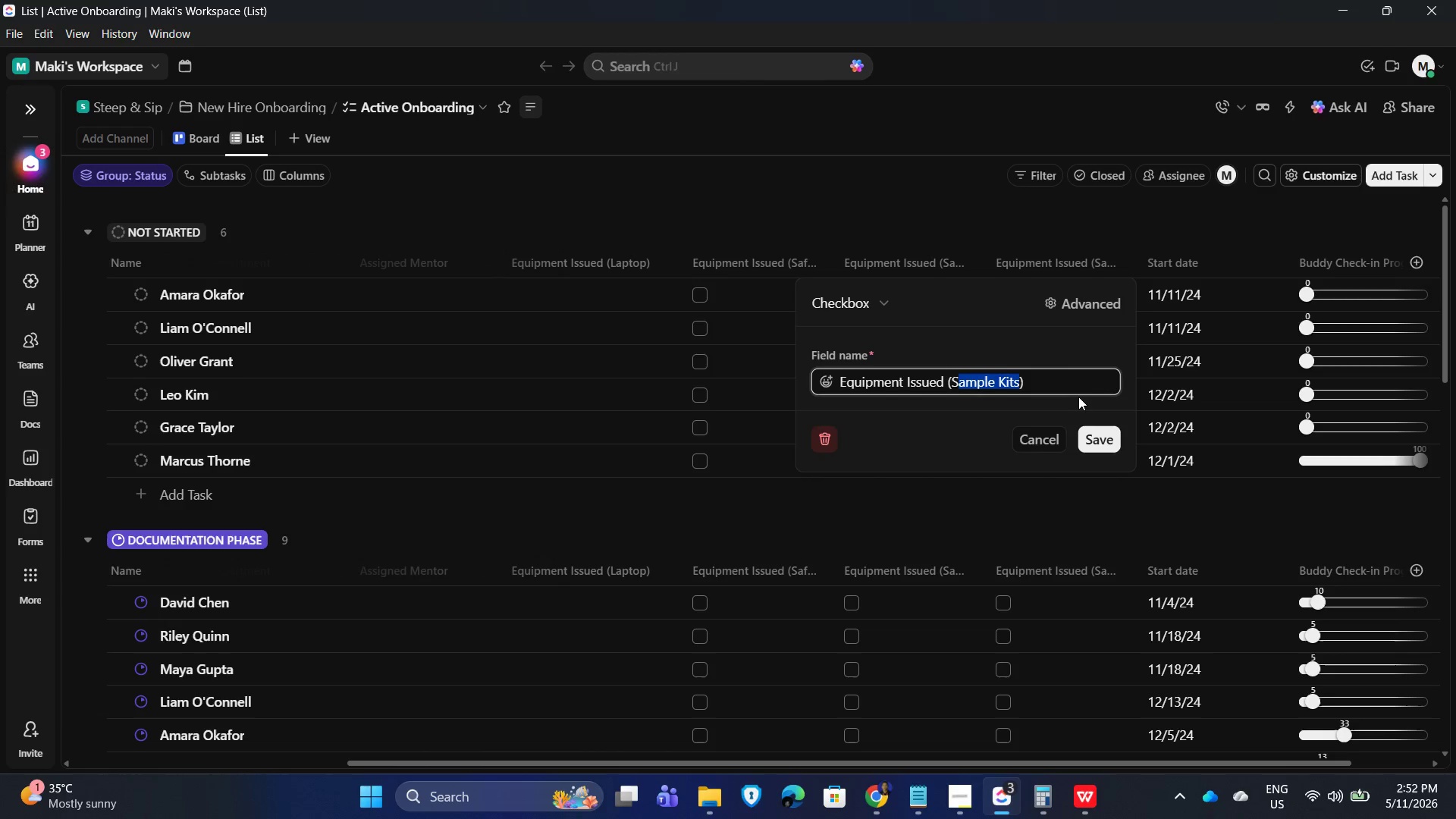 
key(Shift+ArrowLeft)
 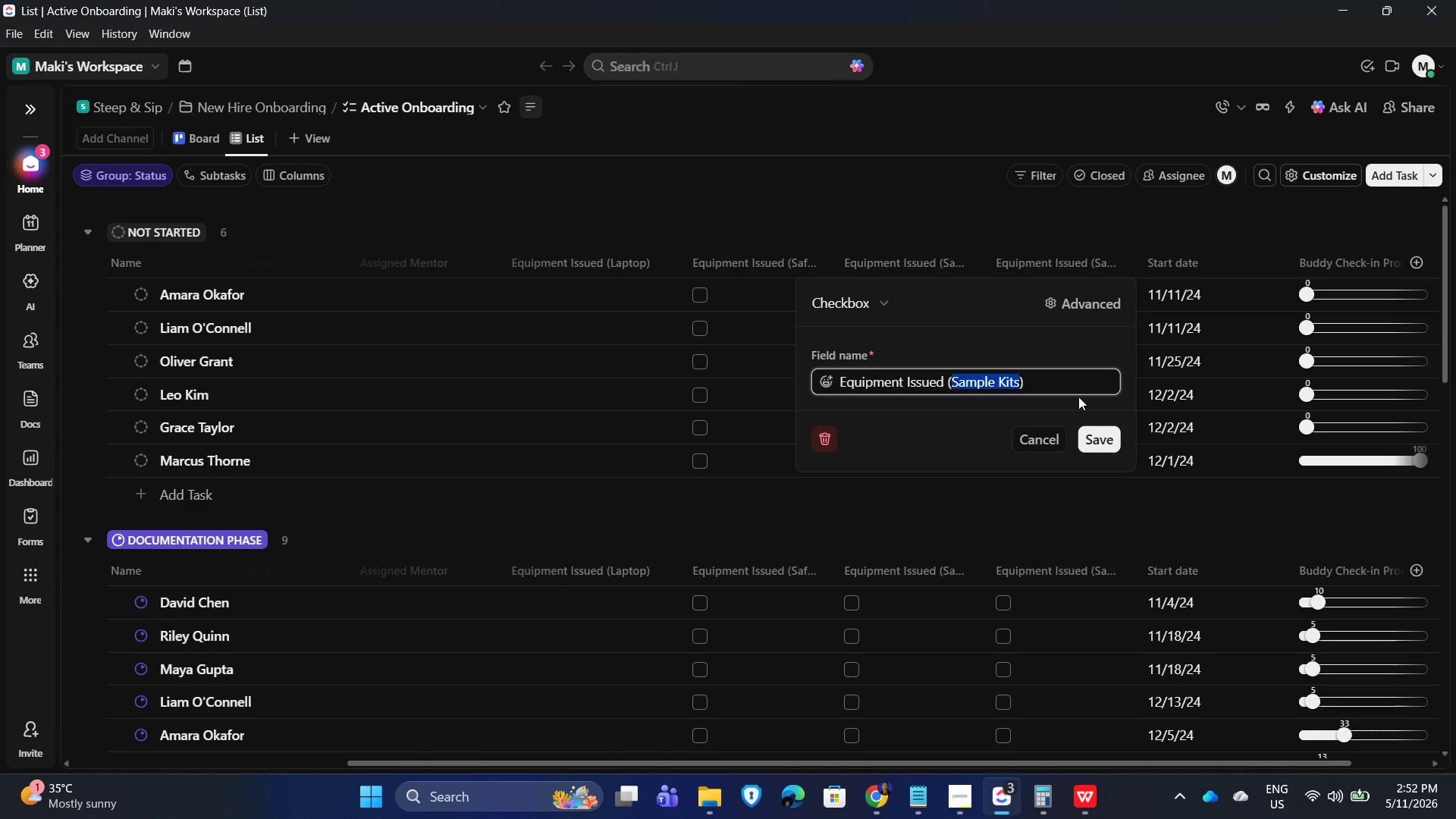 
type(Radio)
 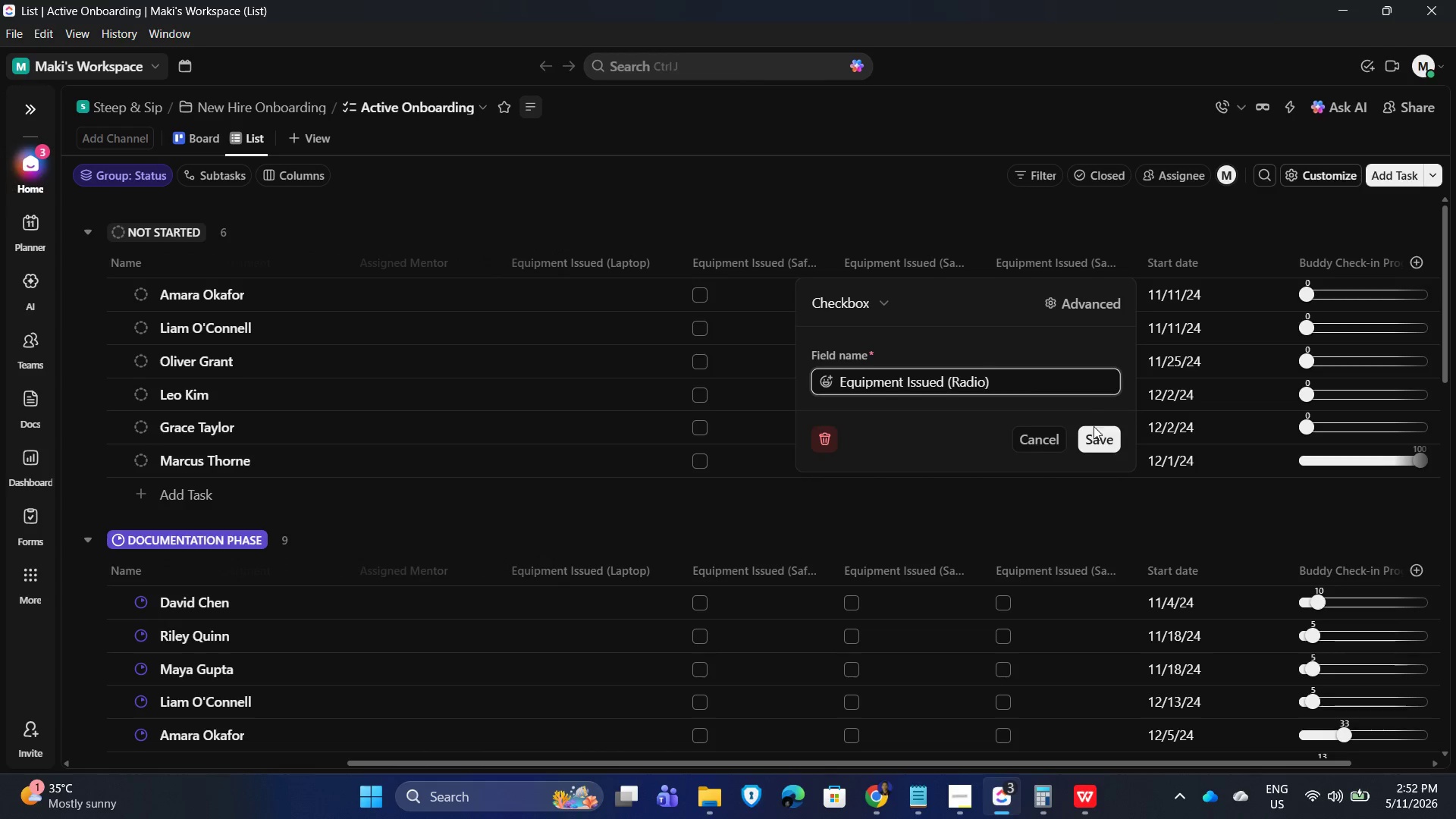 
left_click([1097, 436])
 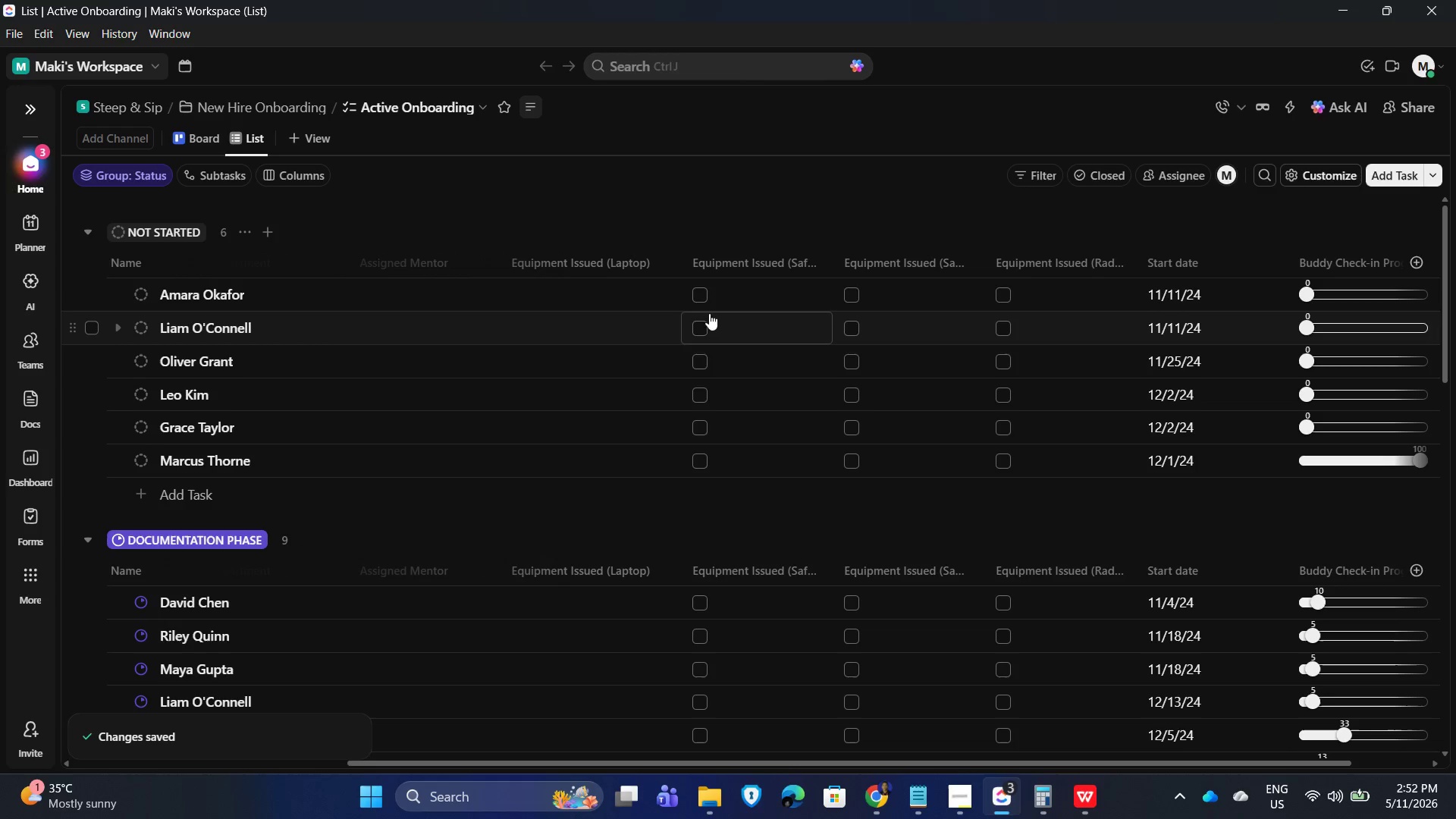 
wait(6.7)
 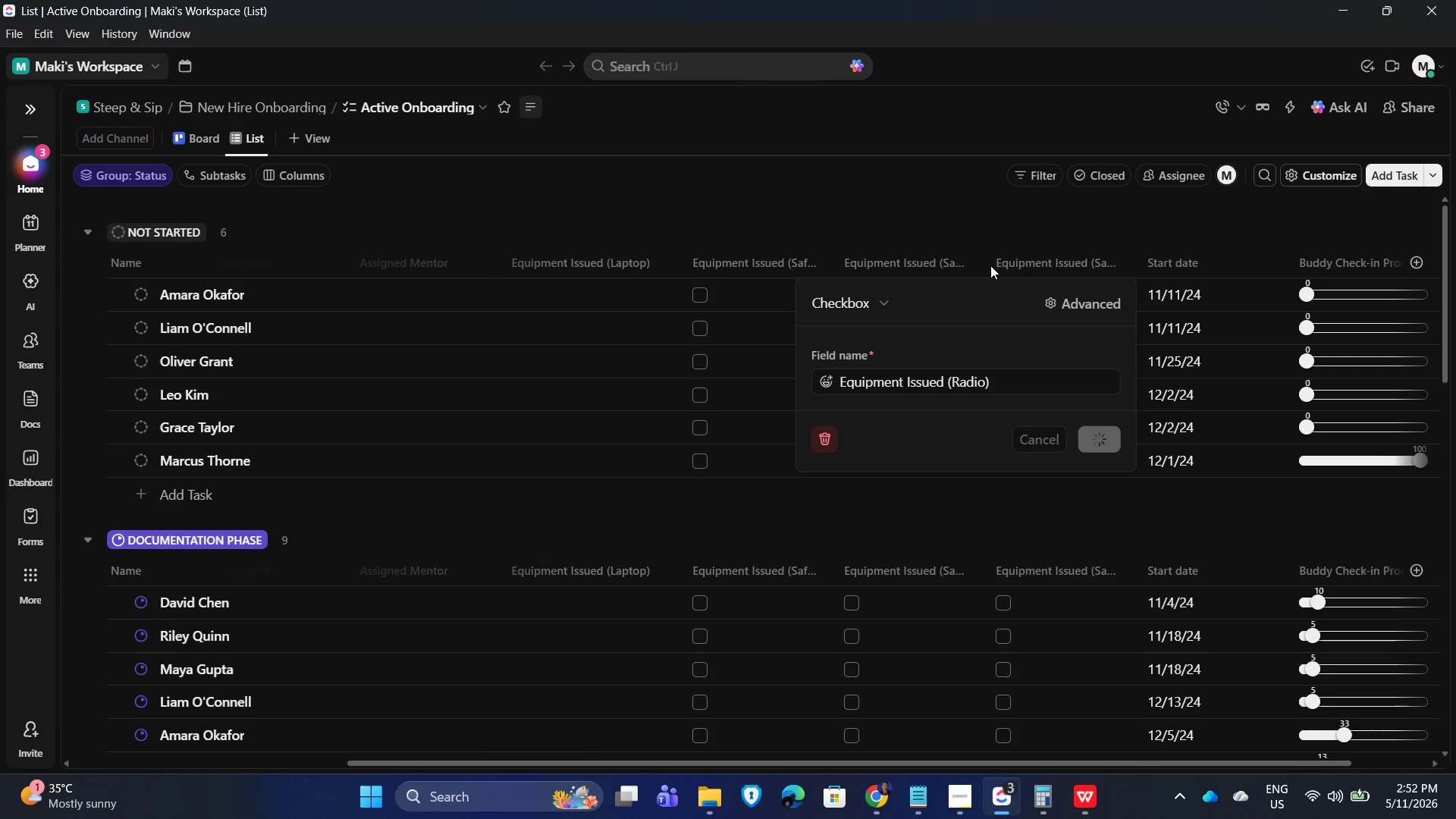 
left_click([1084, 799])
 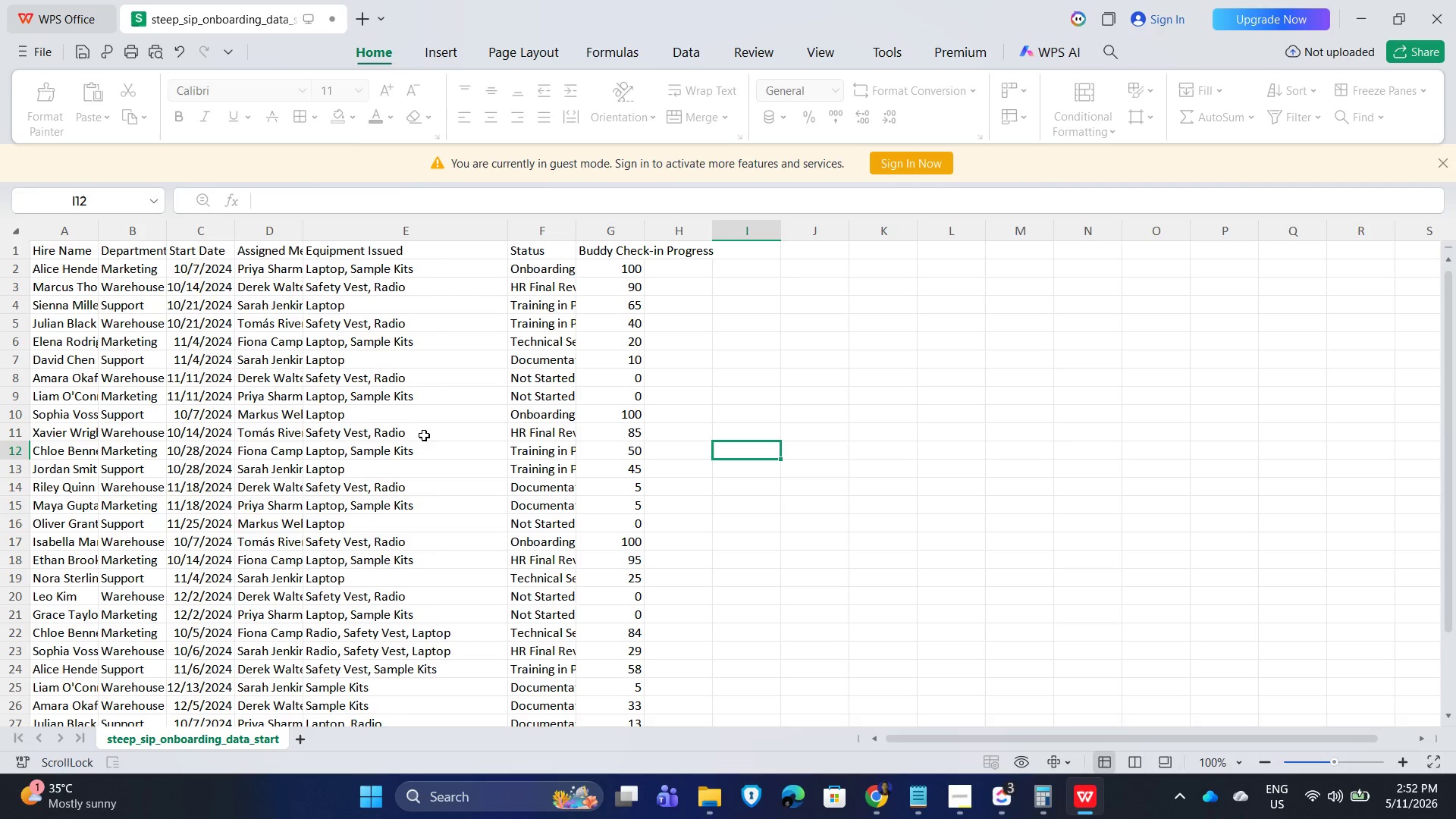 
wait(5.42)
 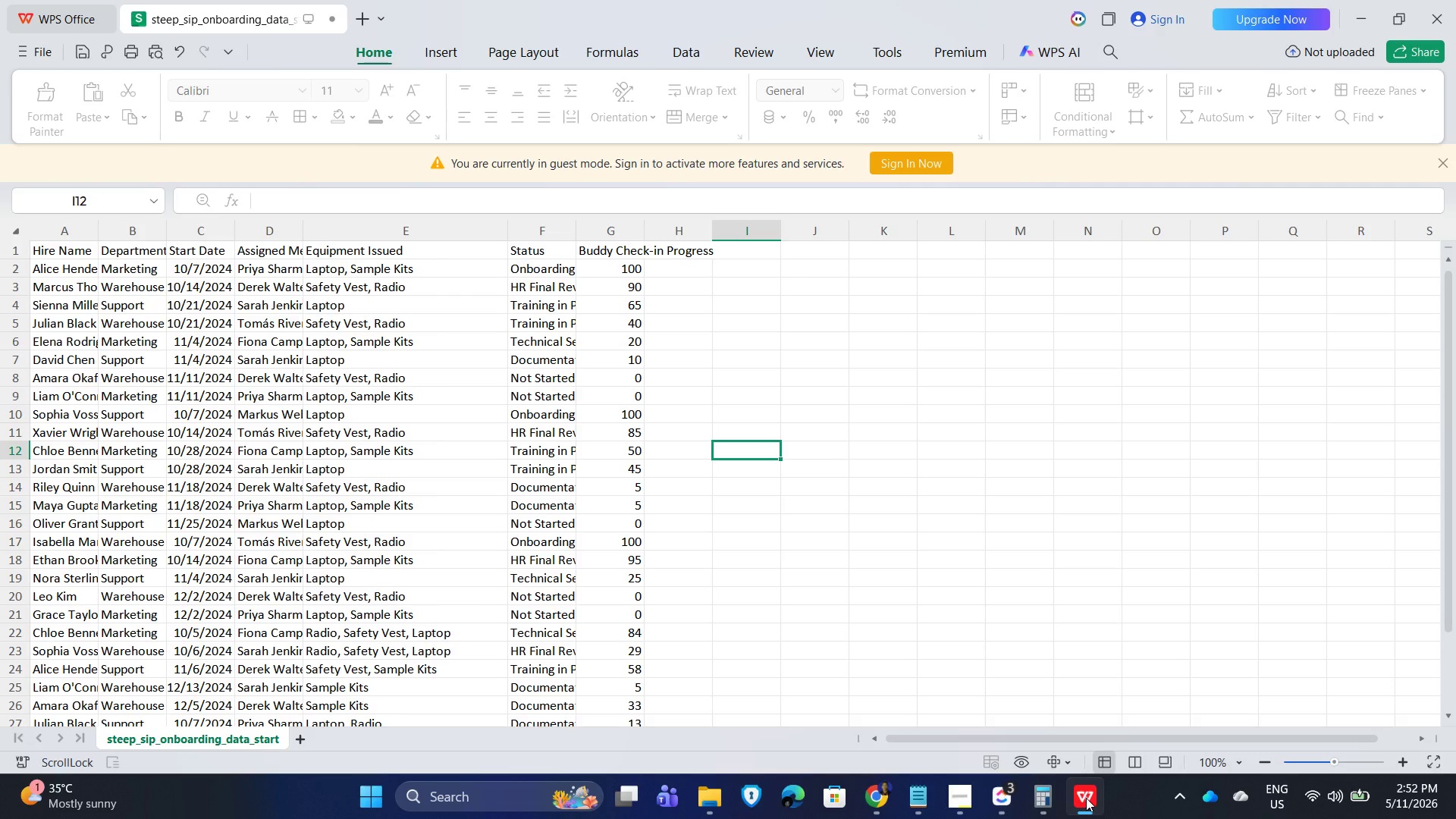 
left_click_drag(start_coordinate=[304, 231], to_coordinate=[136, 224])
 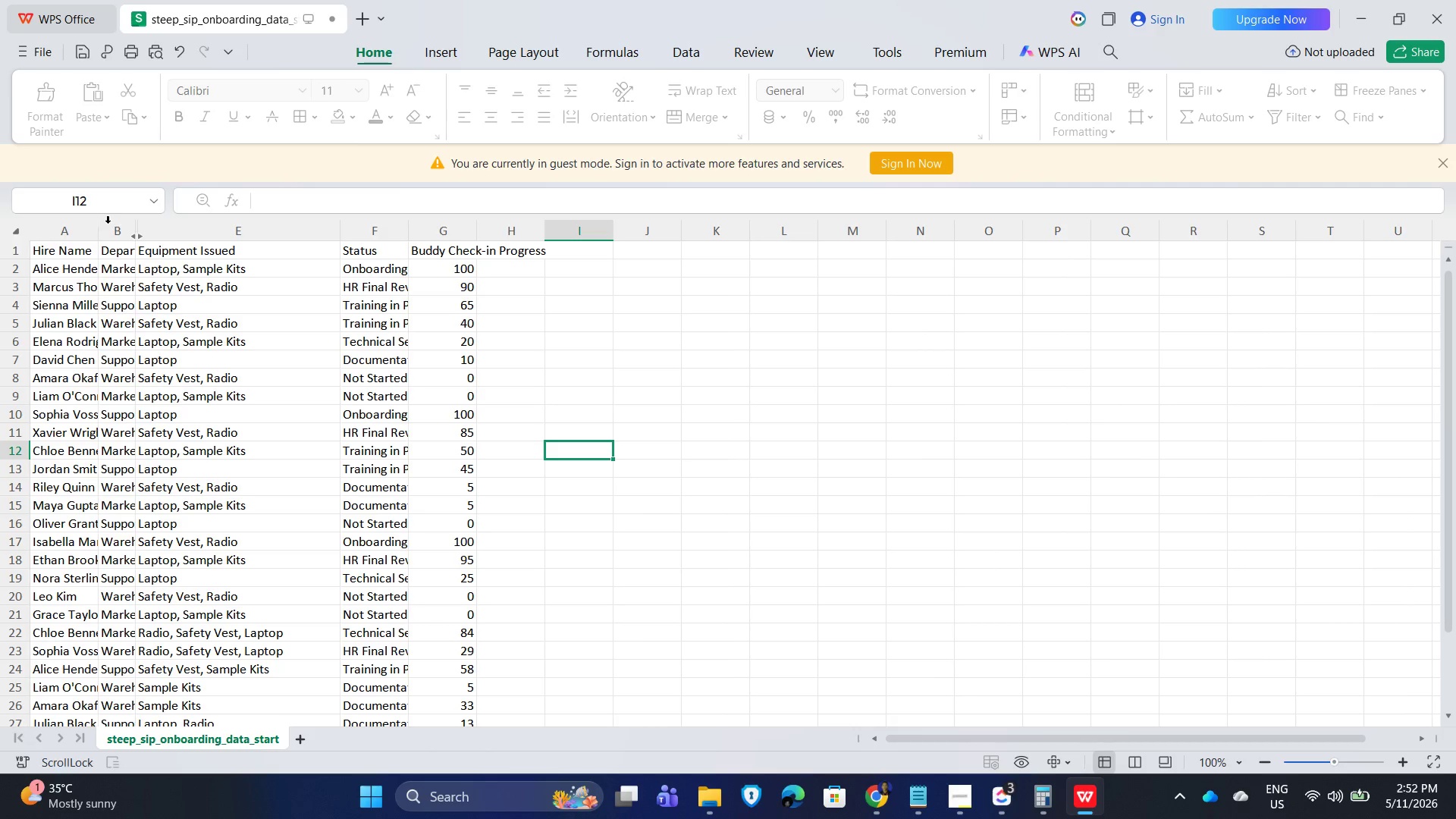 
left_click_drag(start_coordinate=[95, 232], to_coordinate=[396, 243])
 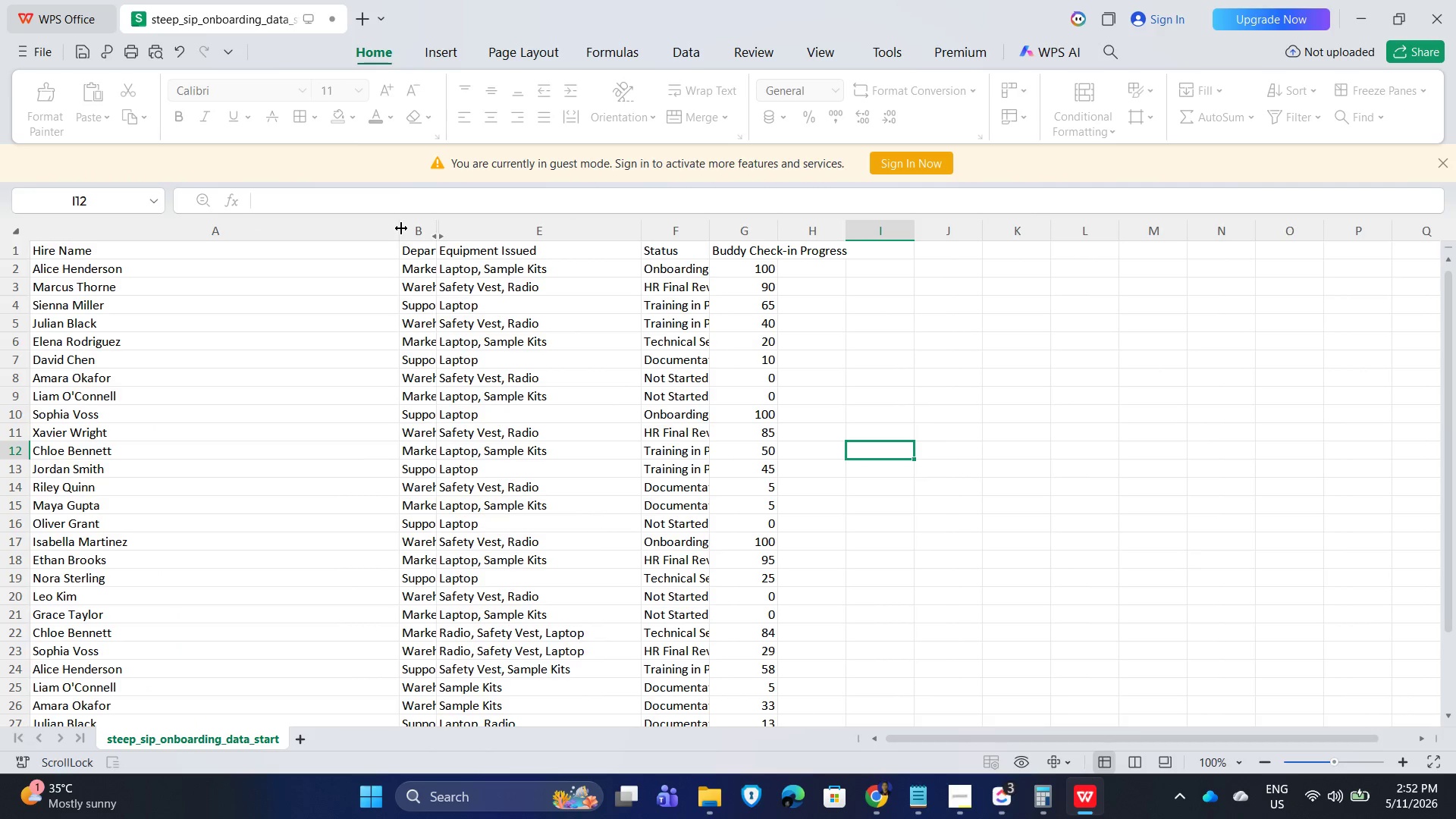 
left_click_drag(start_coordinate=[402, 226], to_coordinate=[193, 239])
 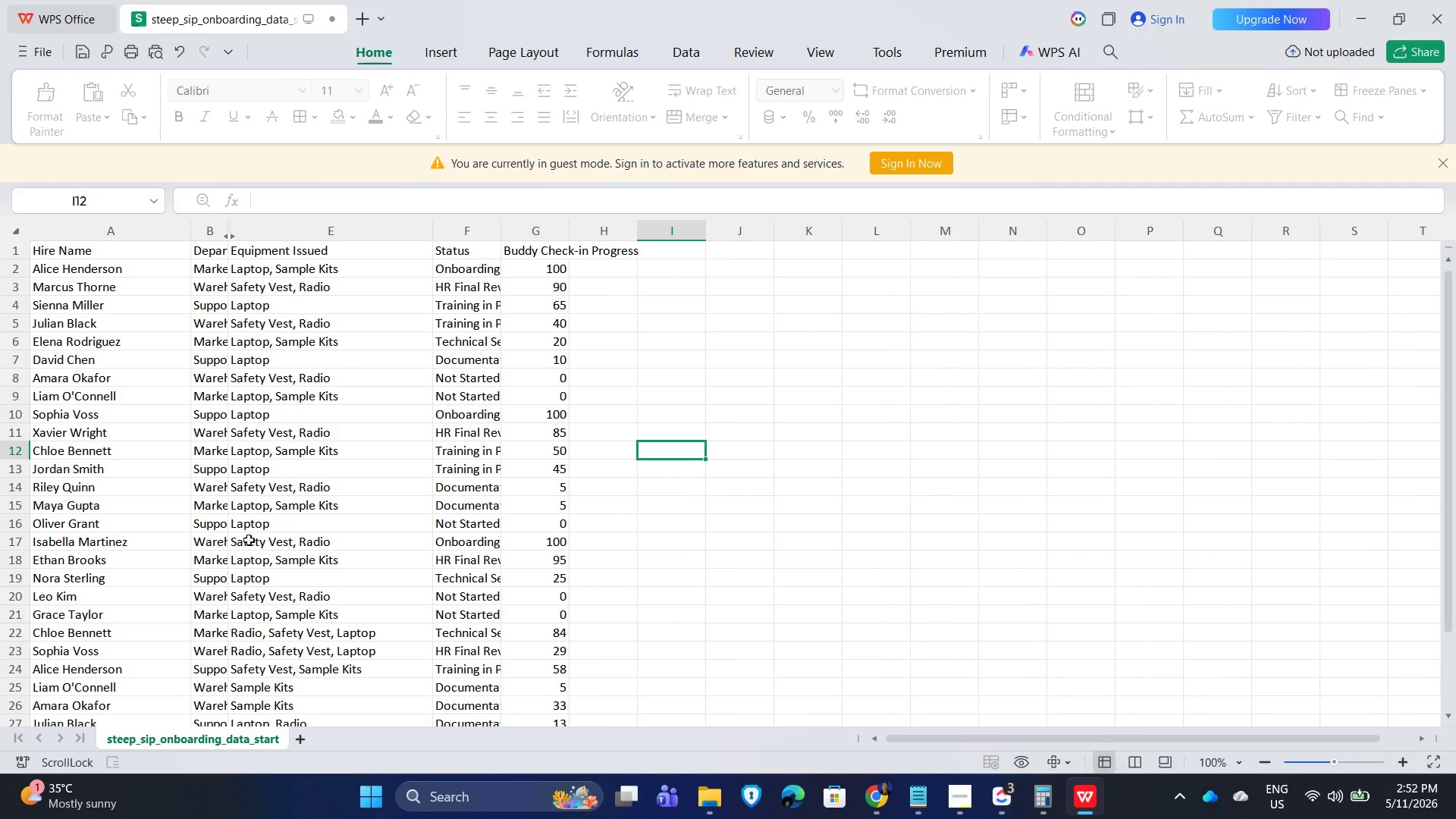 
scroll: coordinate [119, 613], scroll_direction: down, amount: 4.0
 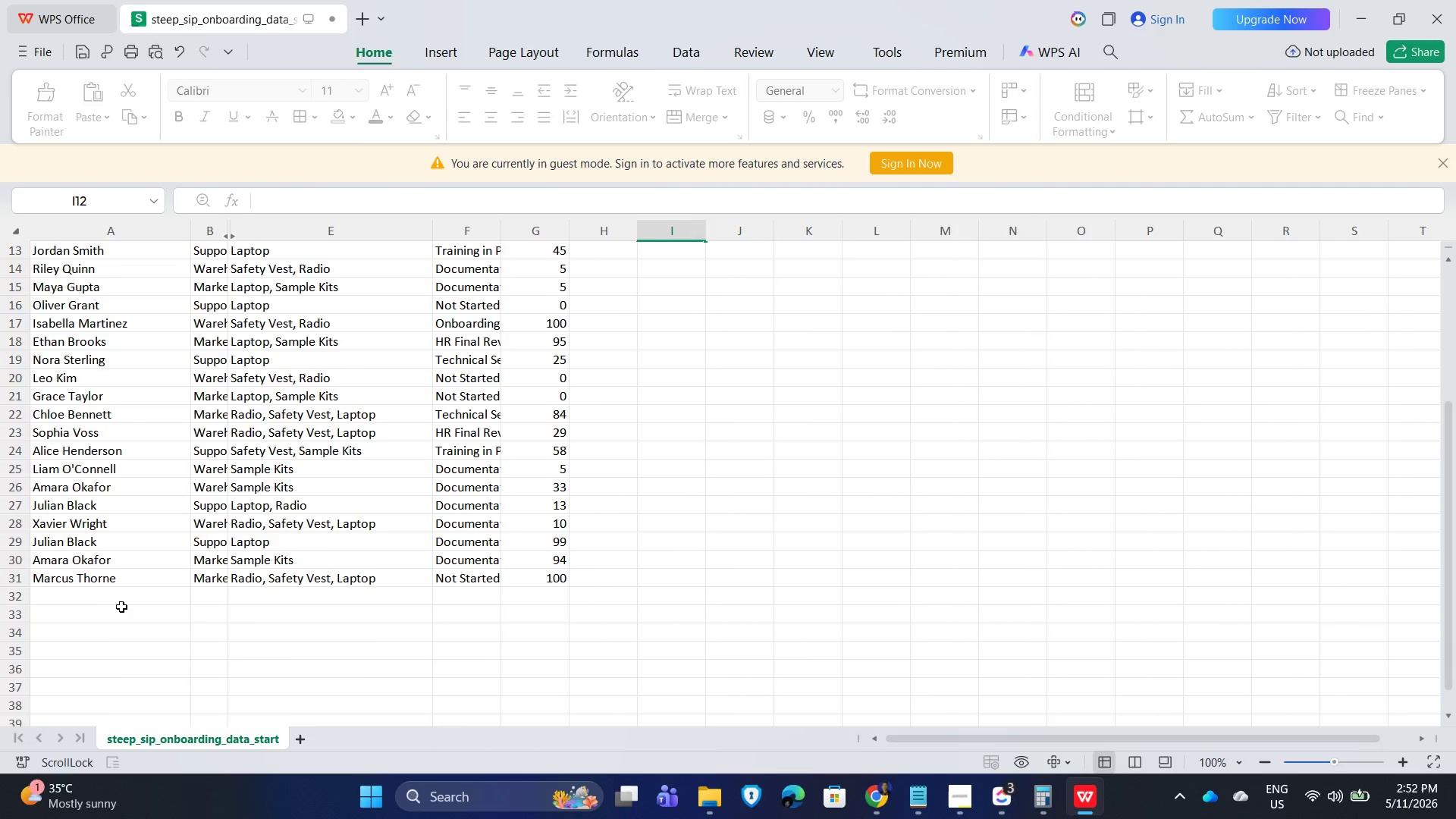 
scroll: coordinate [165, 593], scroll_direction: up, amount: 8.0
 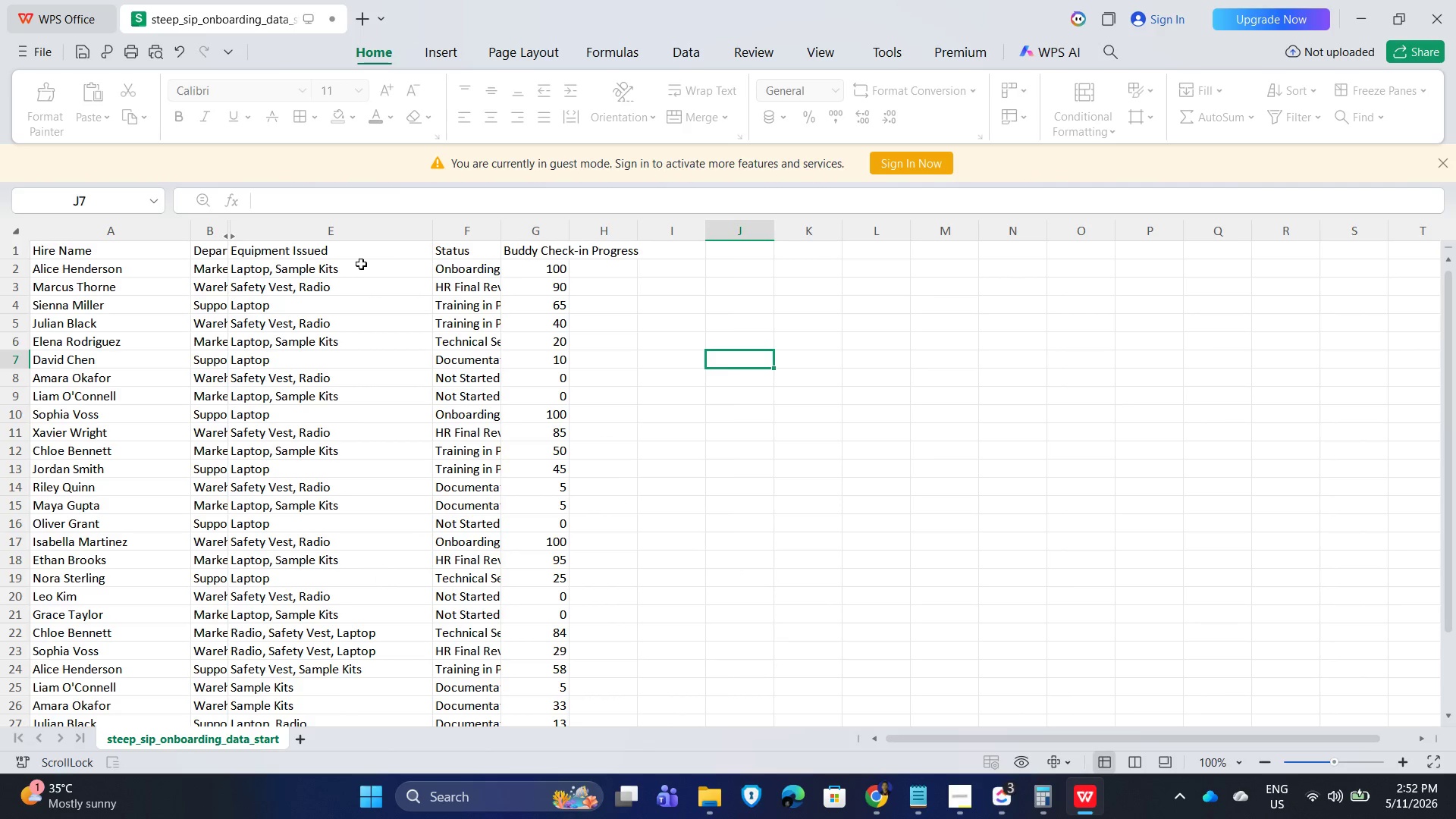 
wait(12.69)
 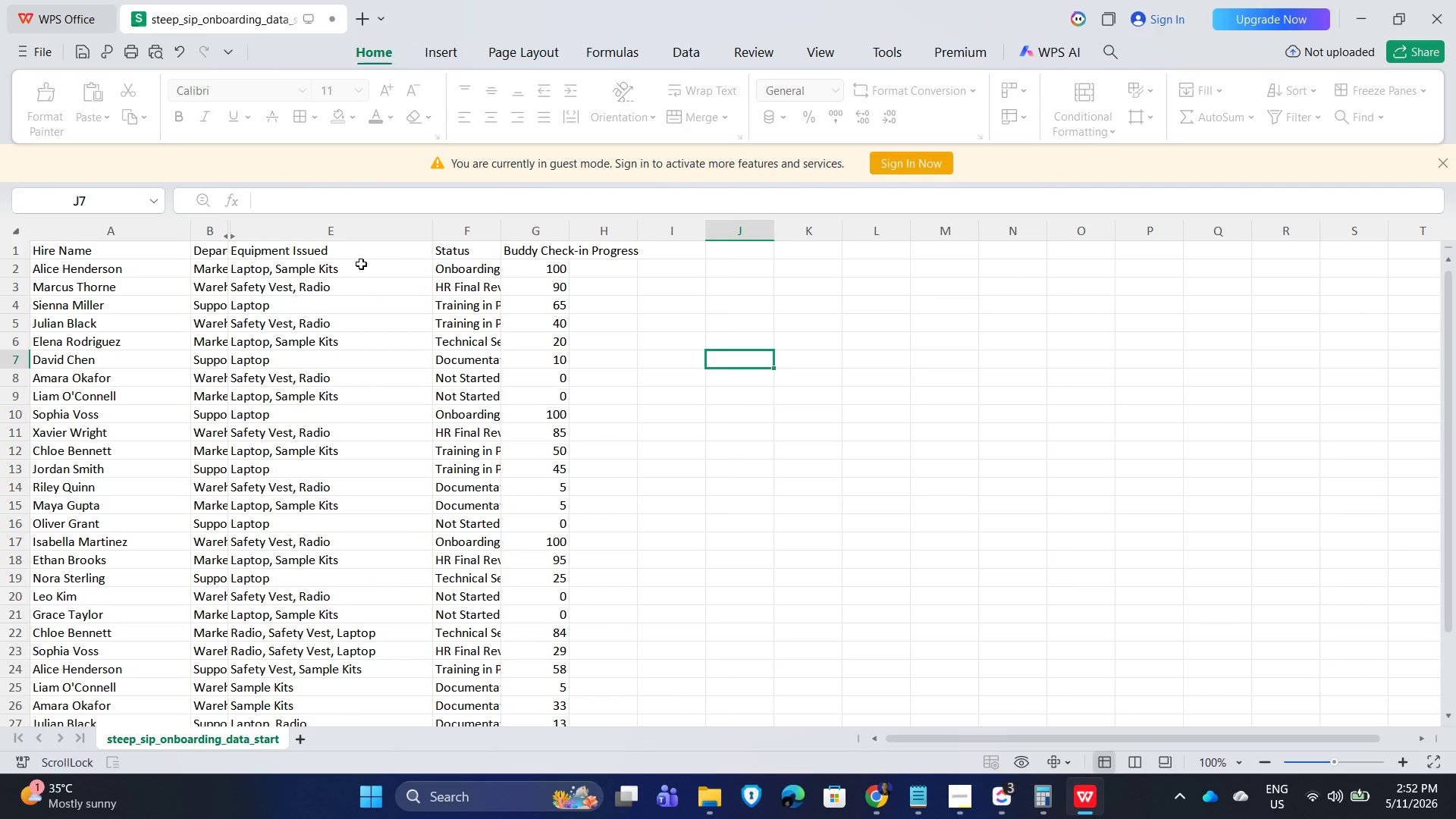 
key(Alt+AltLeft)
 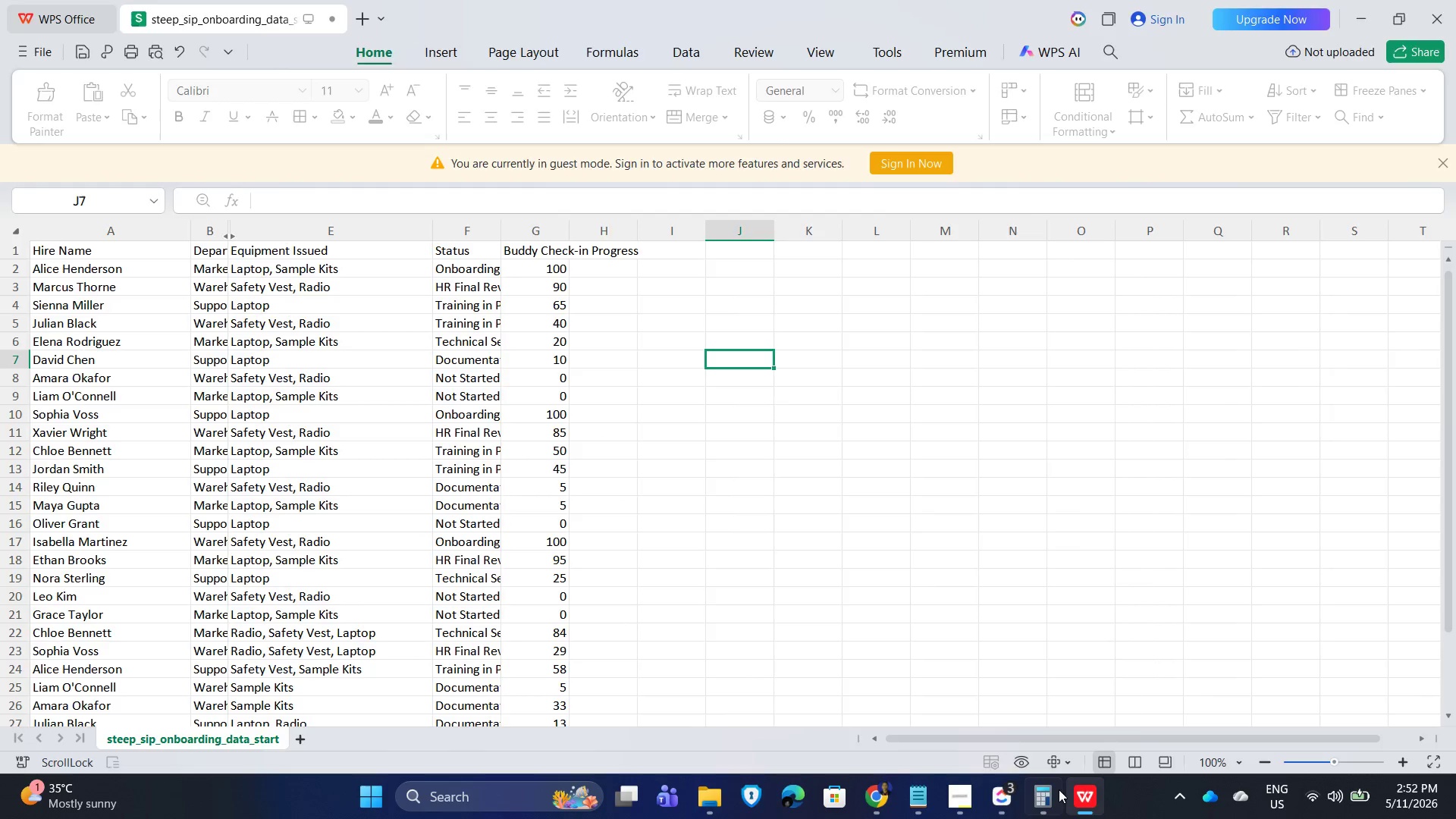 
key(Alt+Tab)
 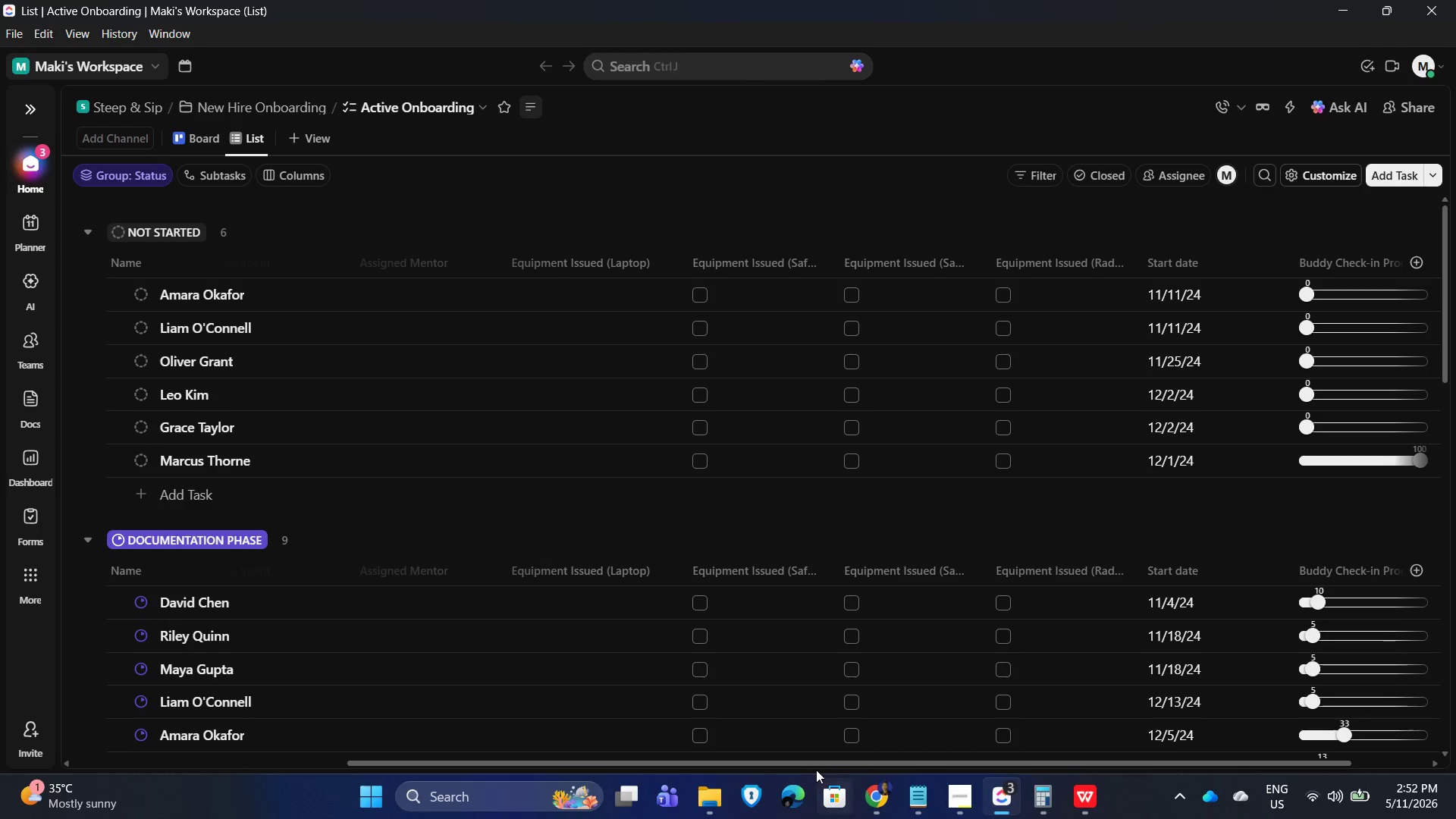 
left_click_drag(start_coordinate=[820, 764], to_coordinate=[745, 763])
 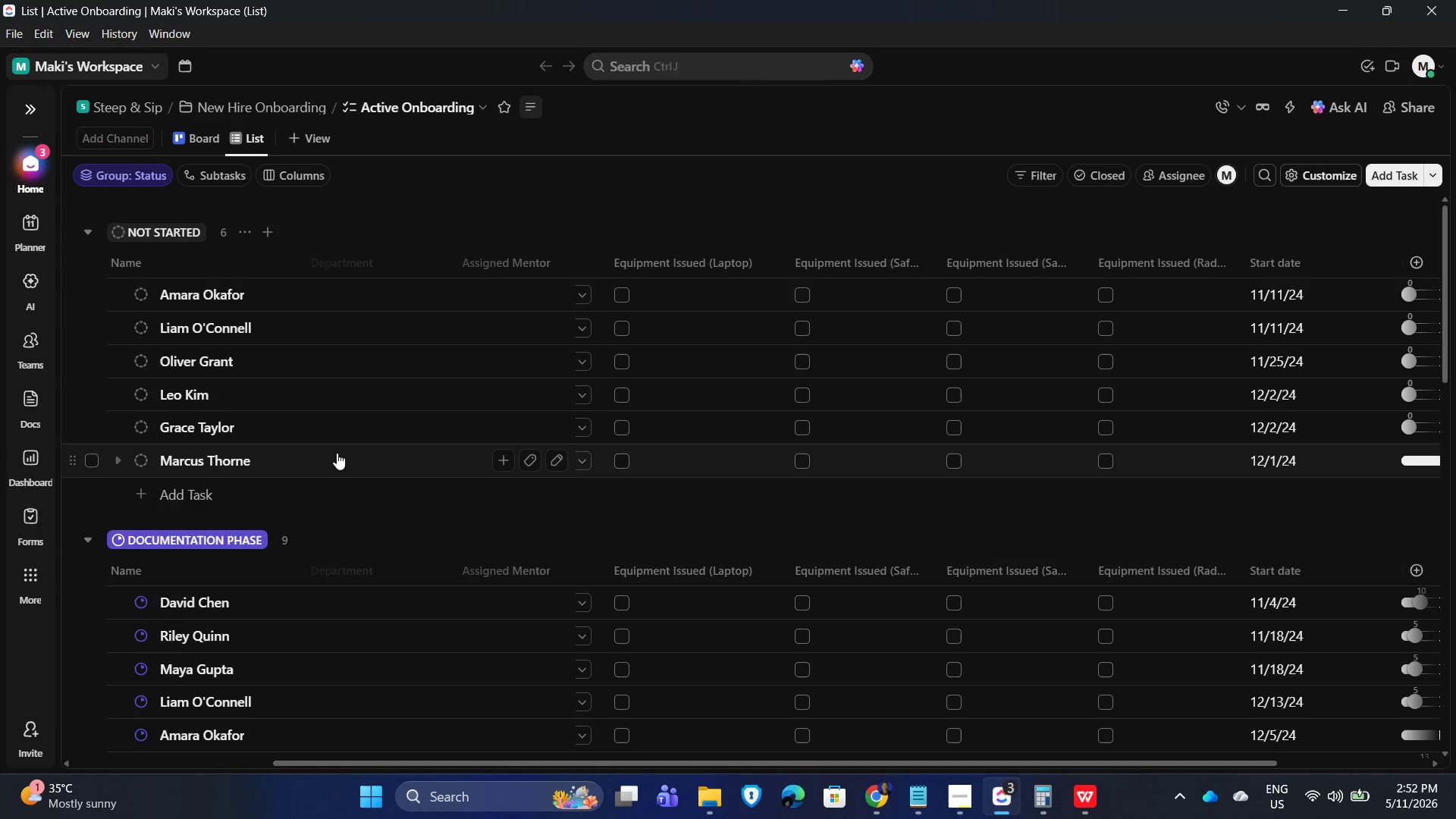 
scroll: coordinate [337, 452], scroll_direction: up, amount: 3.0
 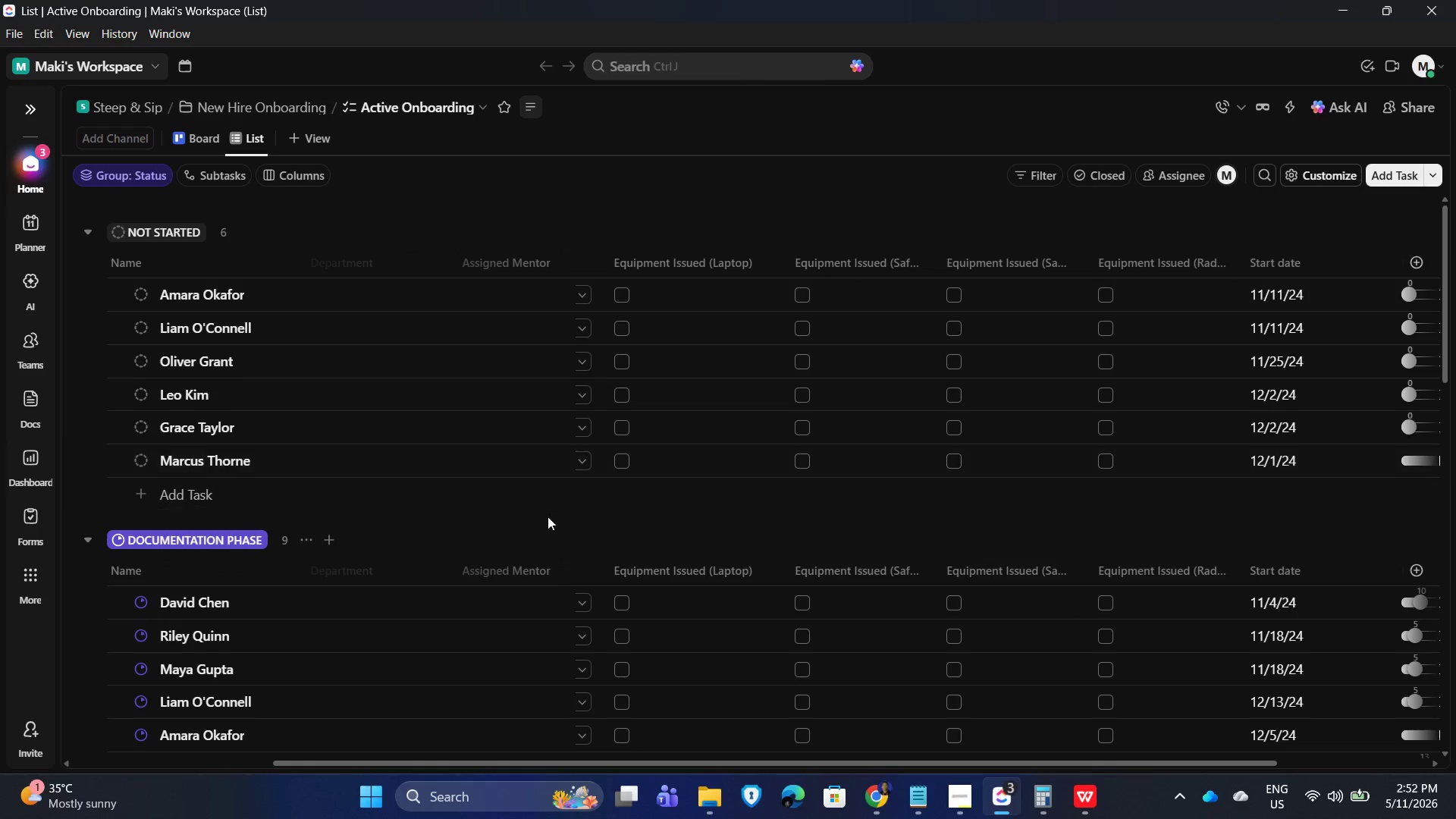 
hold_key(key=AltLeft, duration=0.45)
 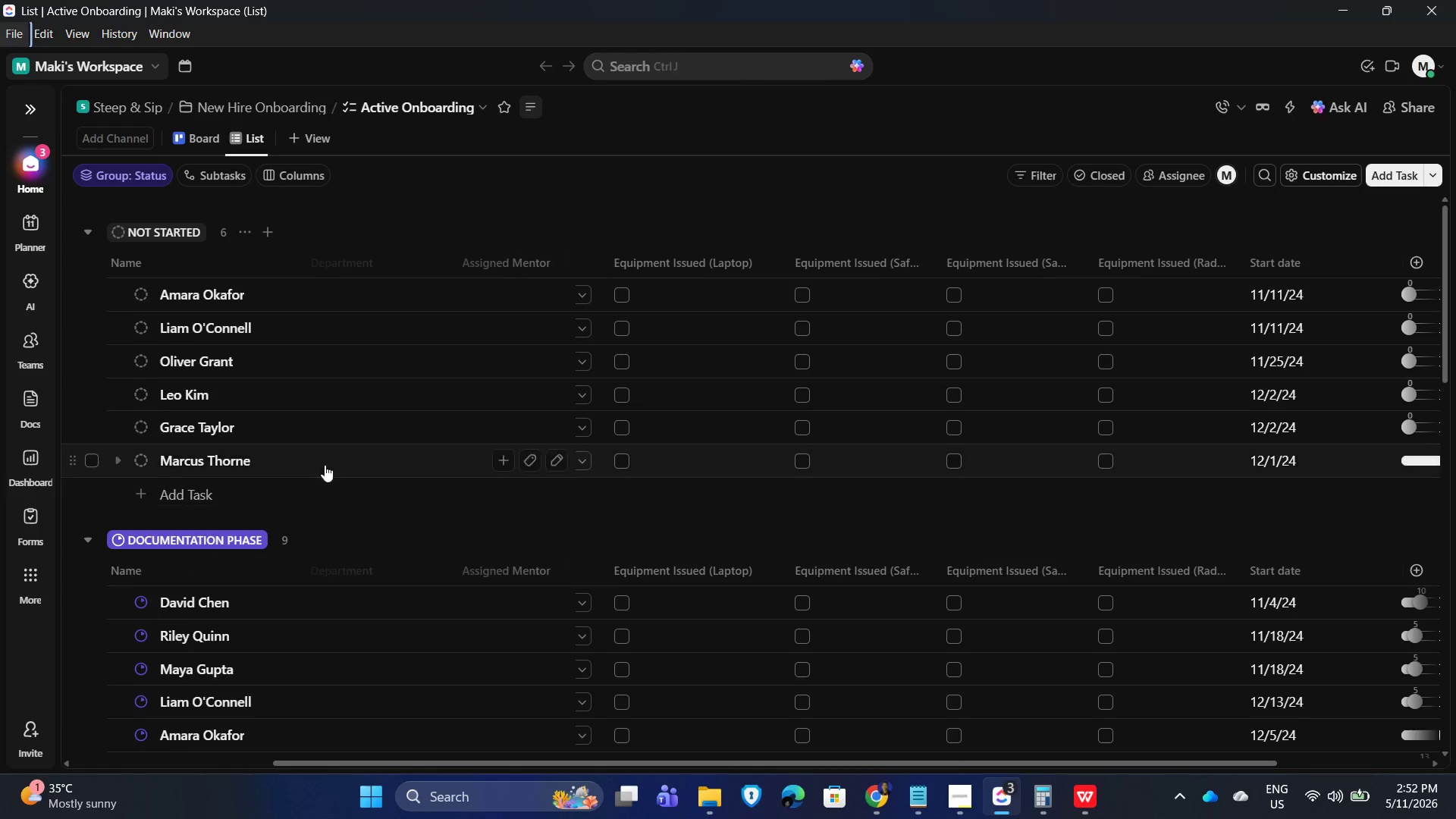 
scroll: coordinate [554, 592], scroll_direction: down, amount: 12.0
 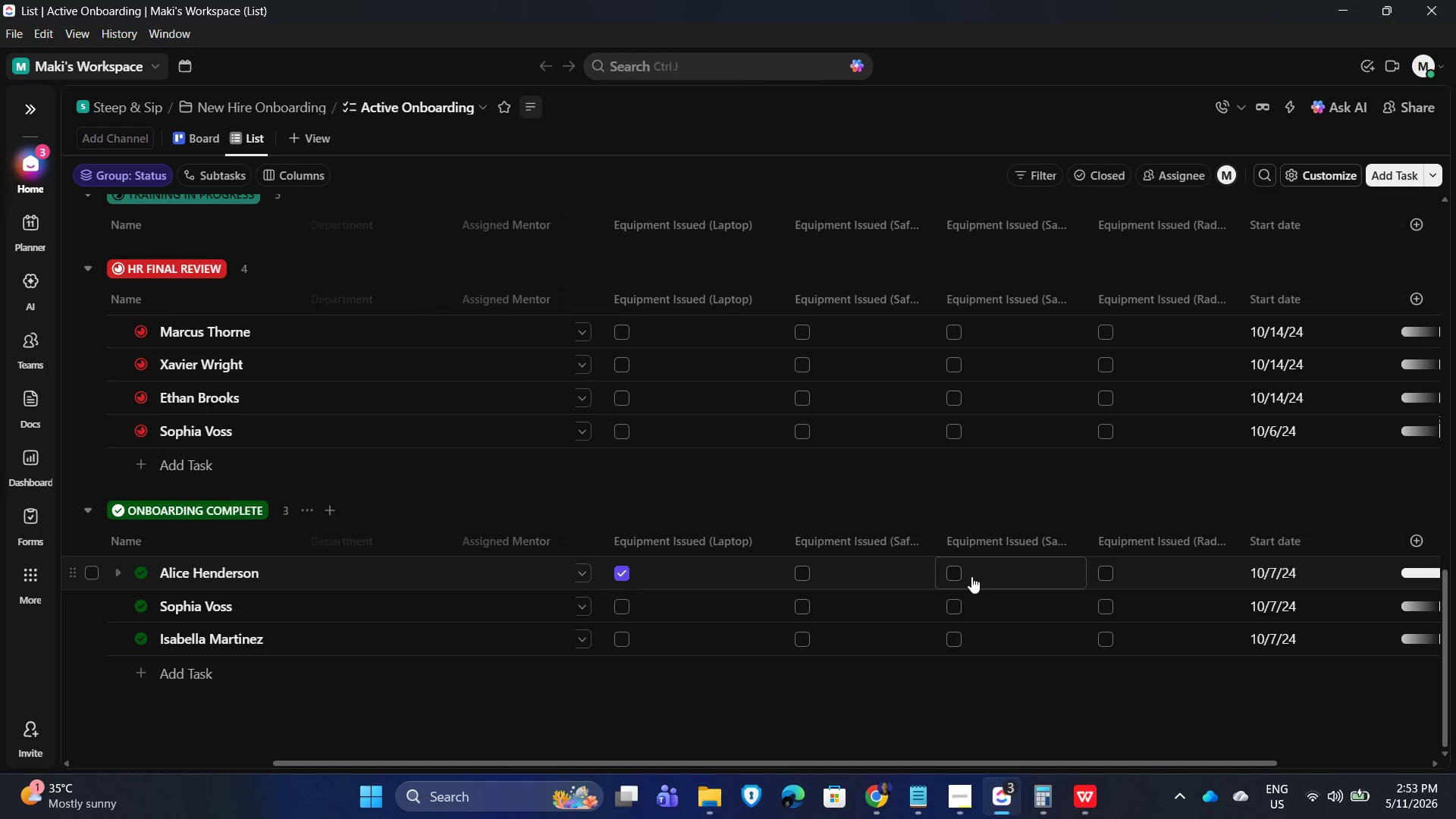 
key(Alt+AltLeft)
 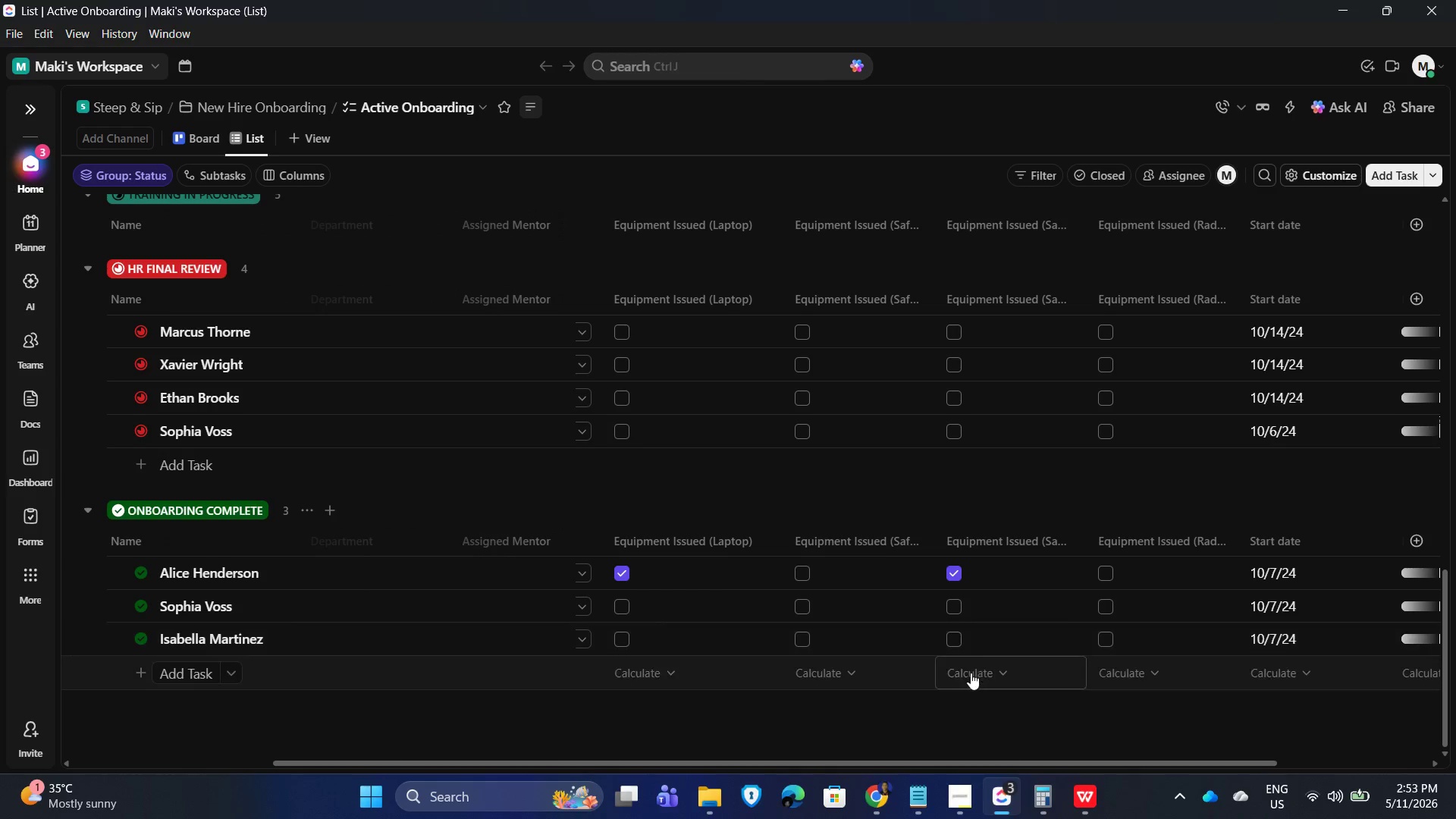 
key(Alt+Tab)
 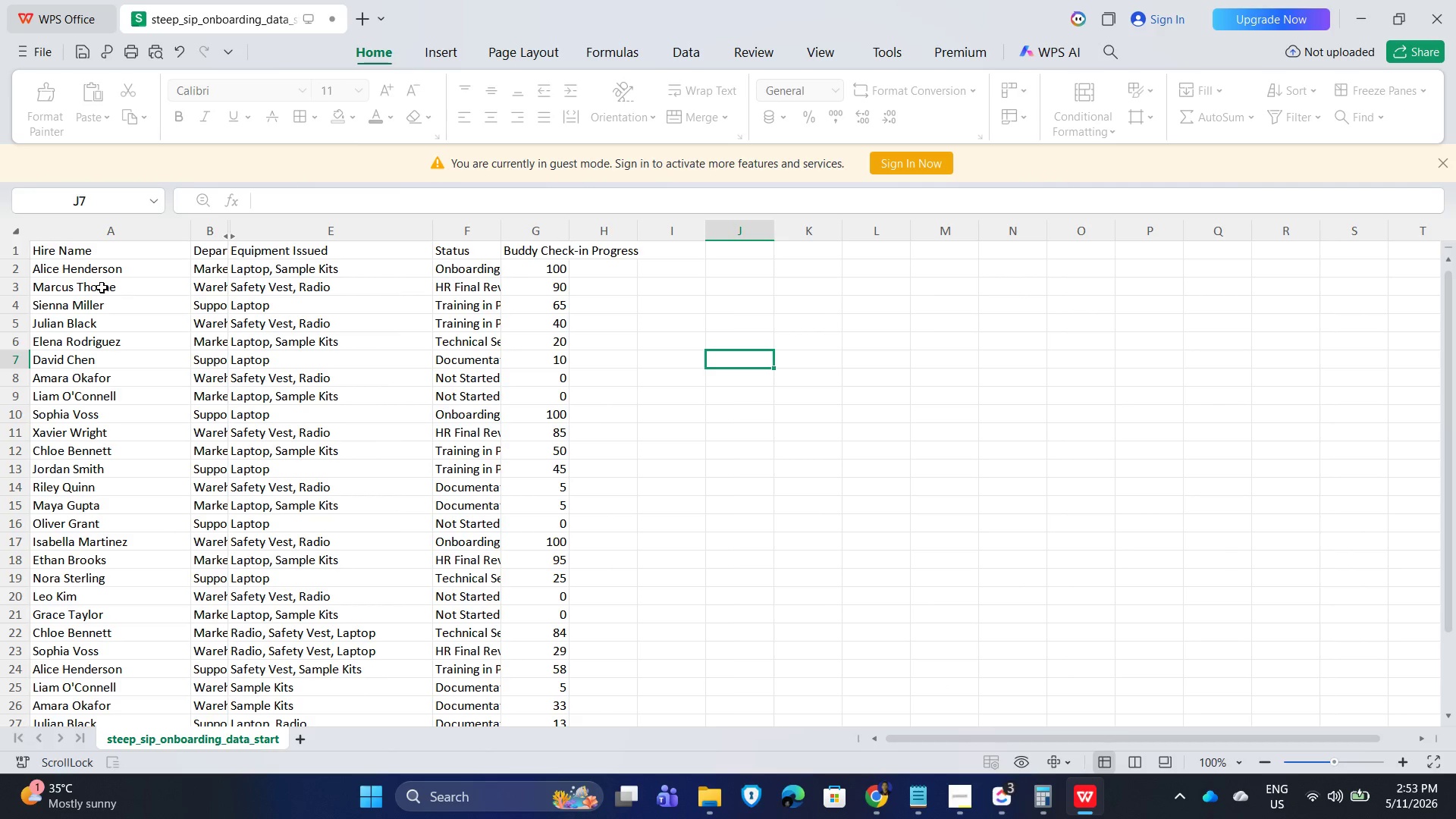 
left_click_drag(start_coordinate=[79, 284], to_coordinate=[87, 290])
 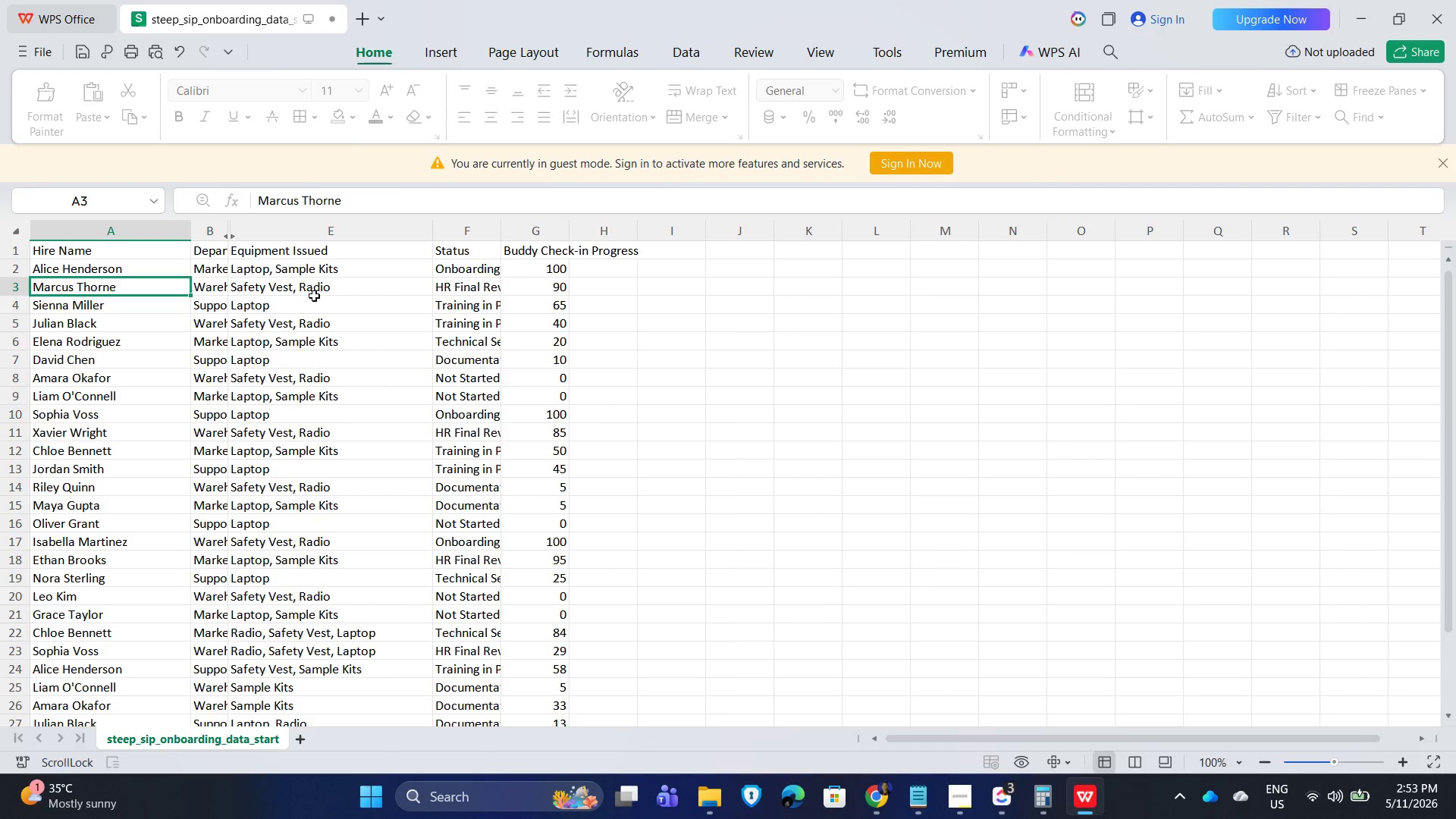 
key(Alt+AltLeft)
 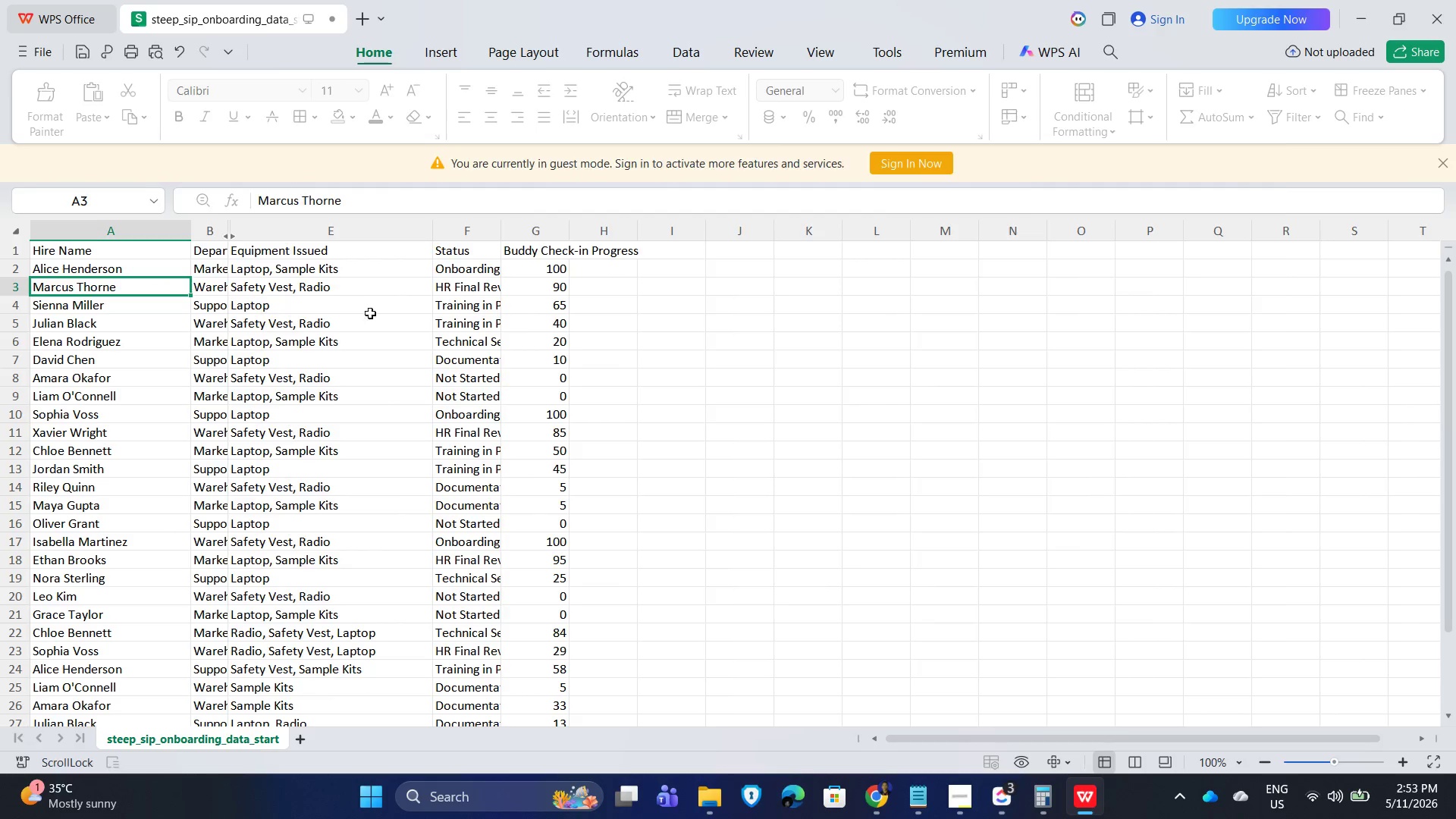 
key(Alt+Tab)
 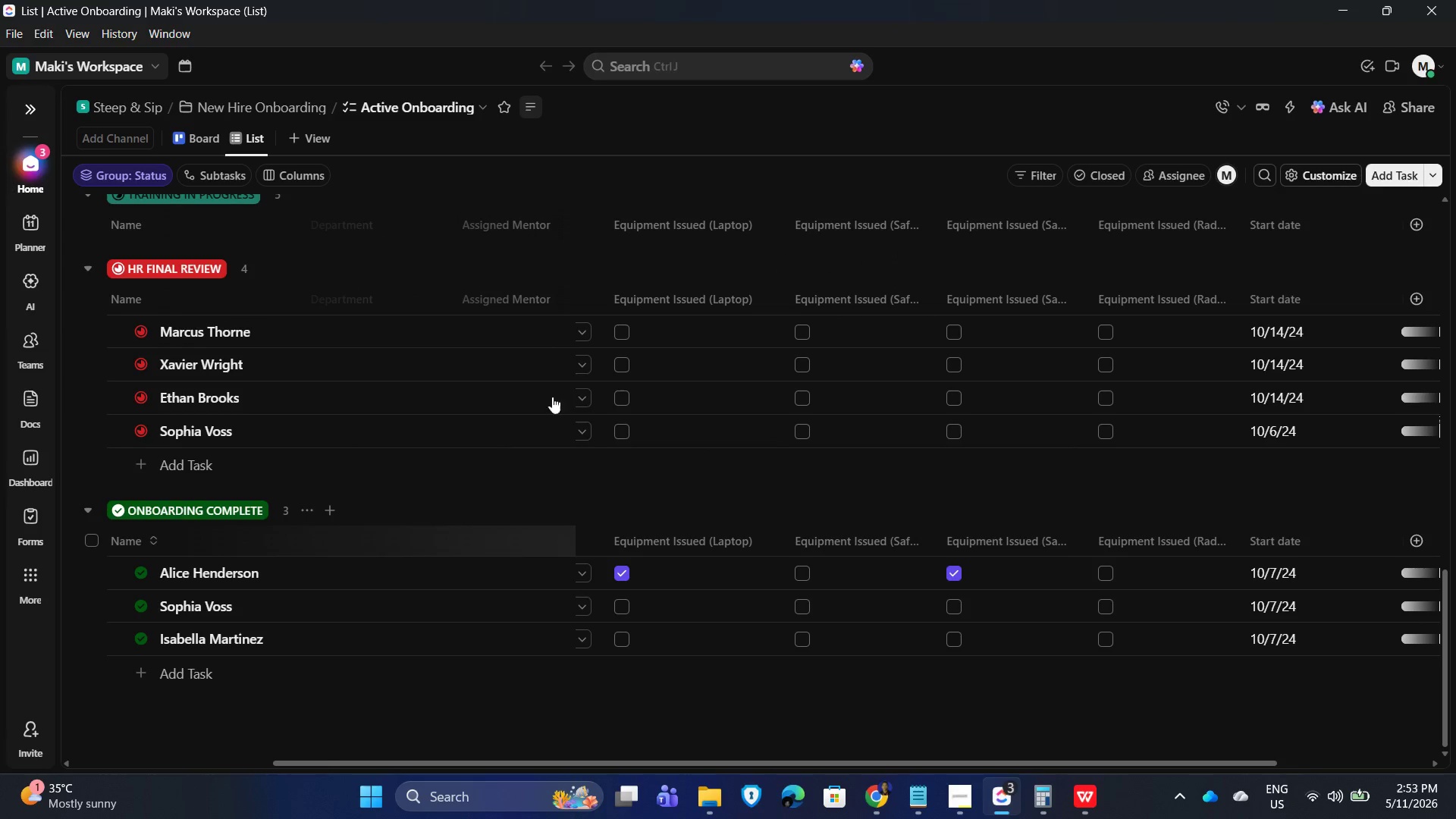 
key(Alt+AltLeft)
 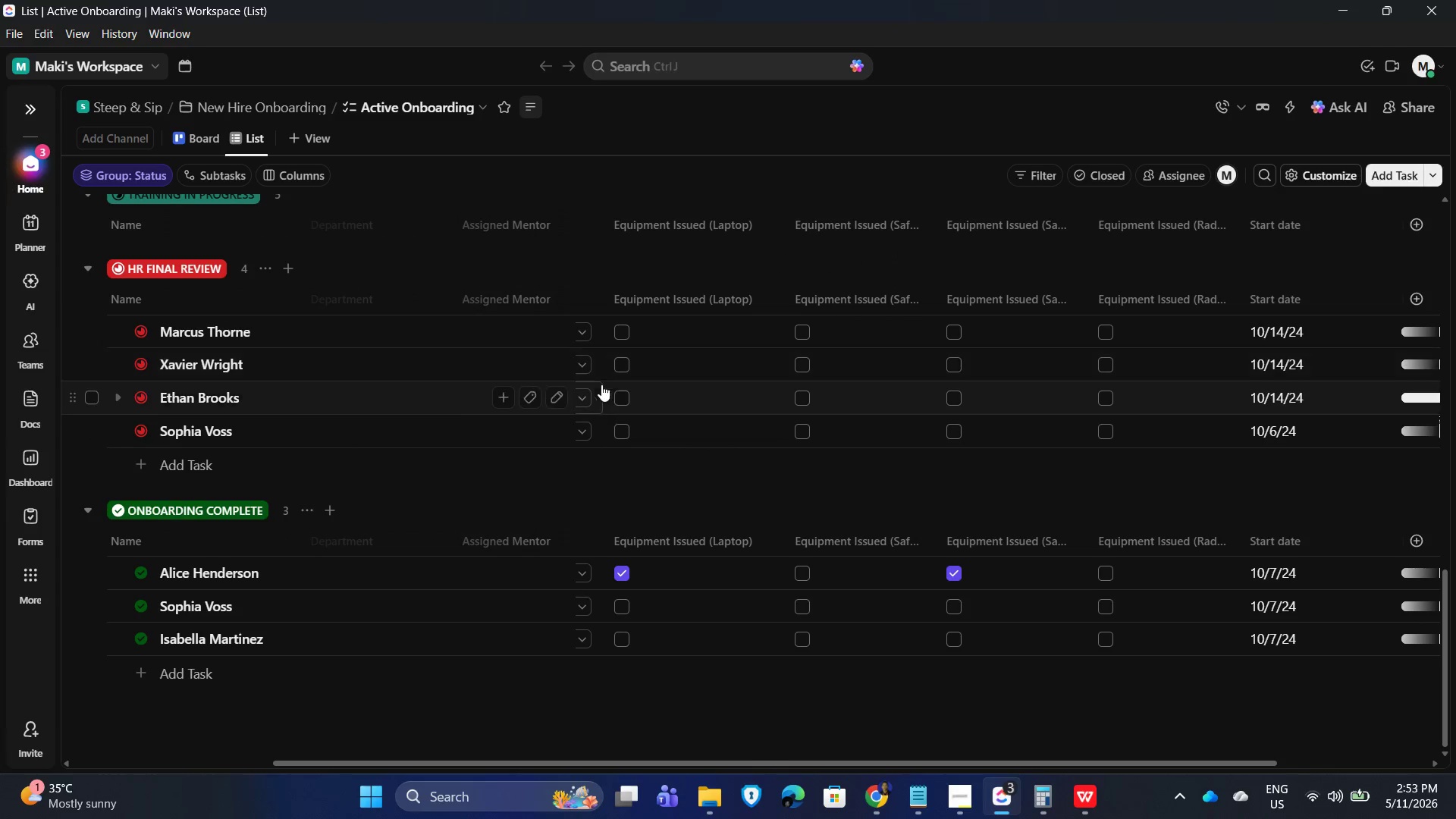 
key(Alt+Tab)
 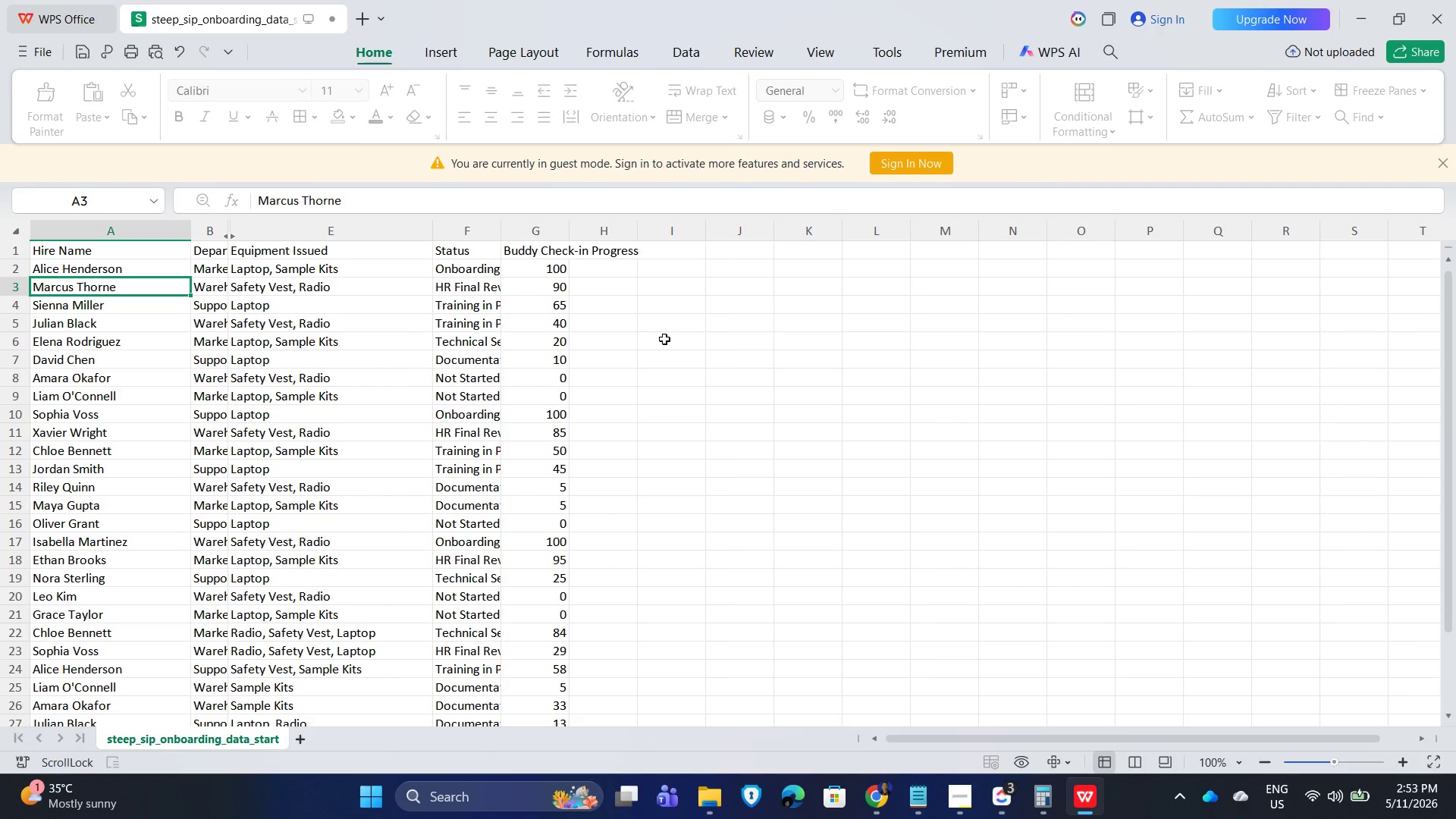 
key(Alt+AltLeft)
 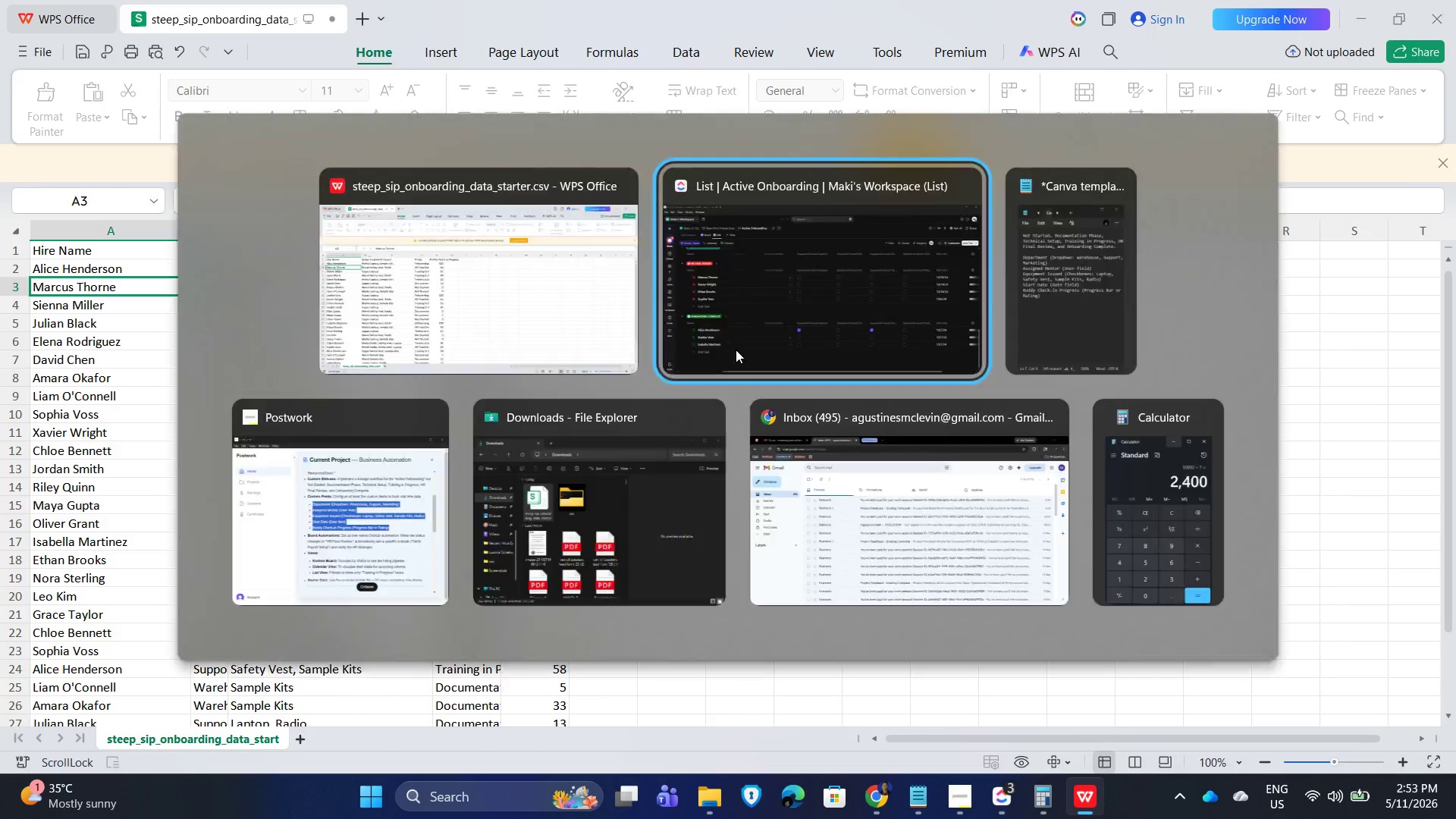 
key(Alt+Tab)
 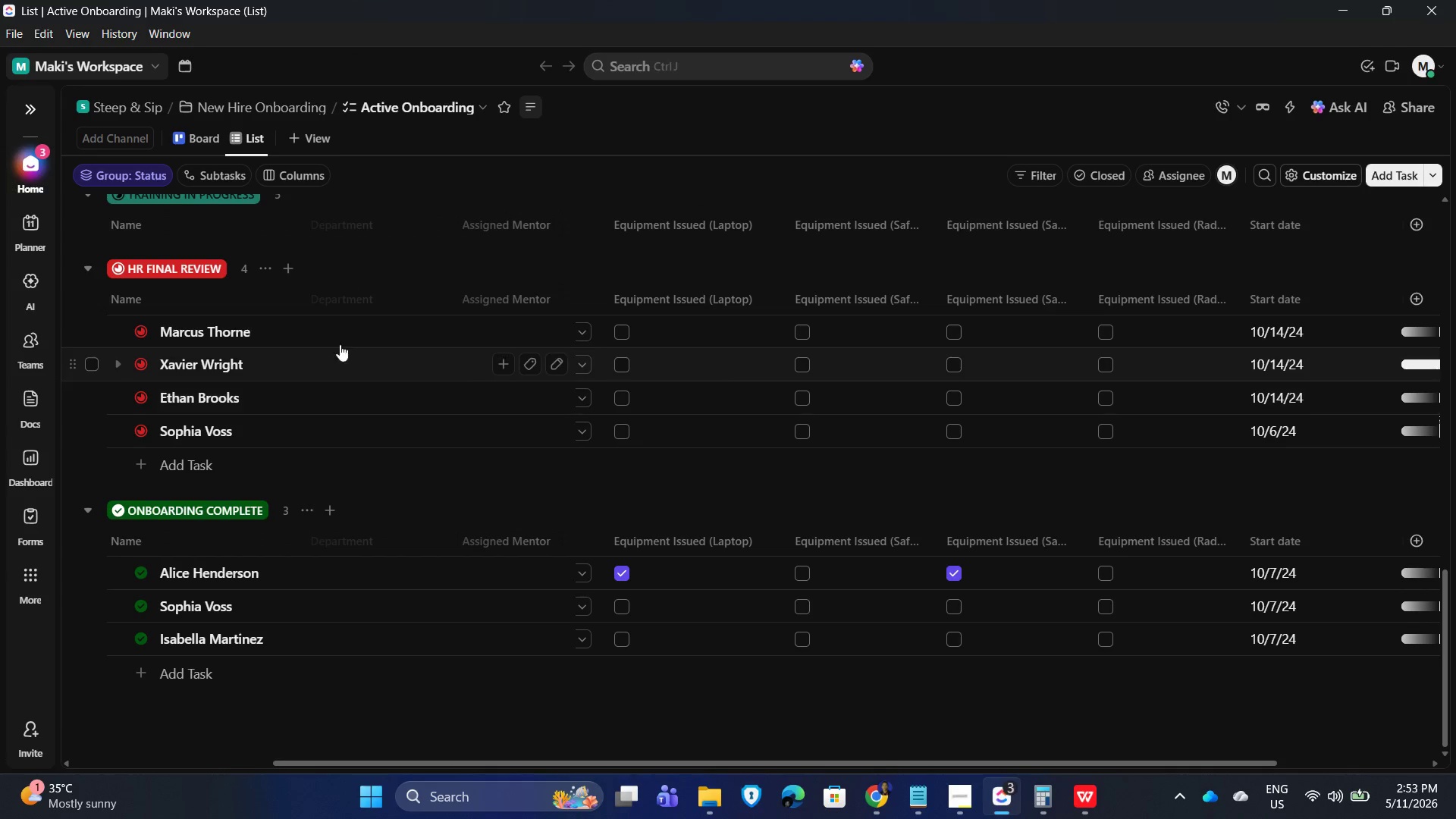 
mouse_move([809, 327])
 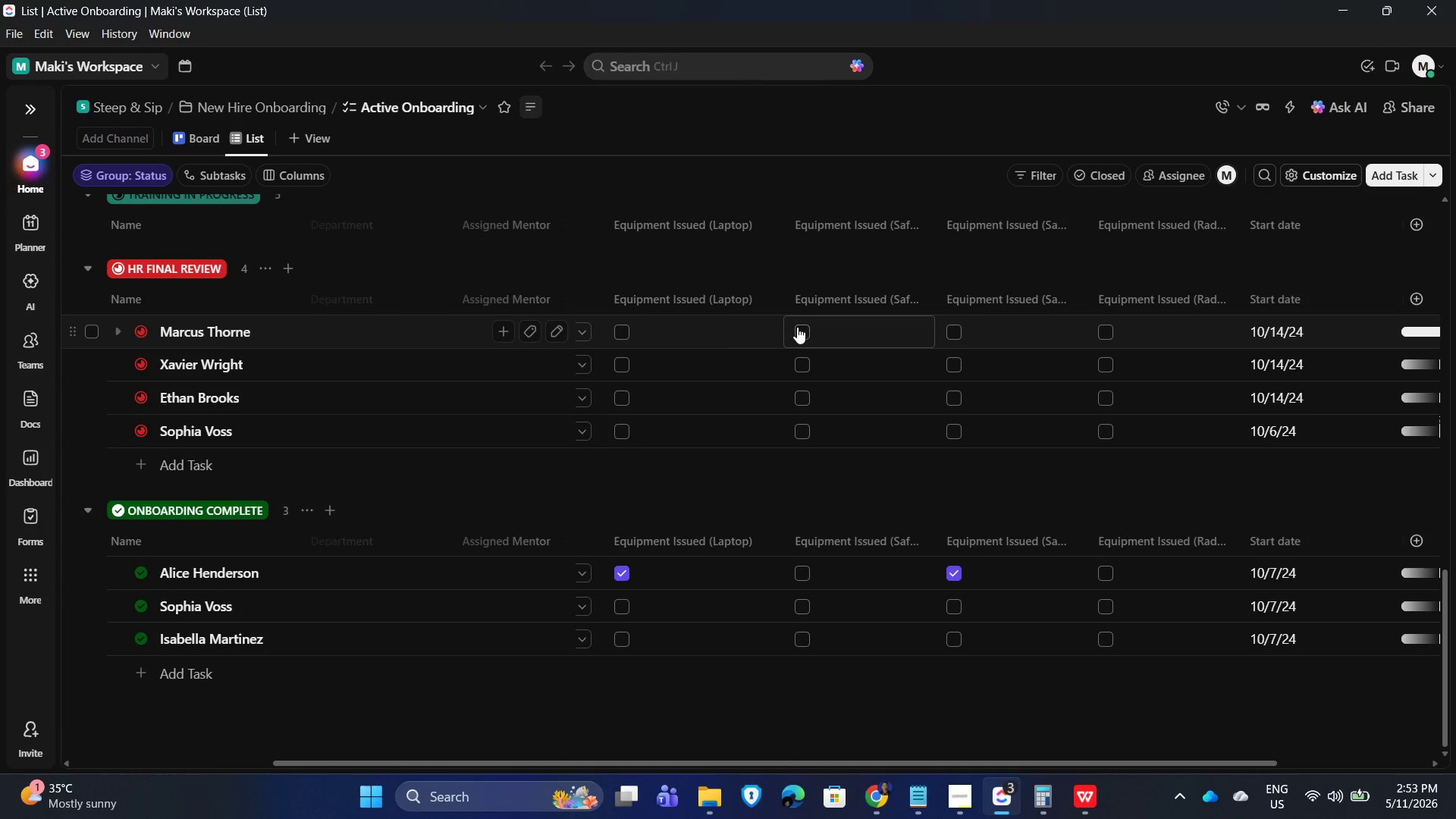 
left_click([796, 327])
 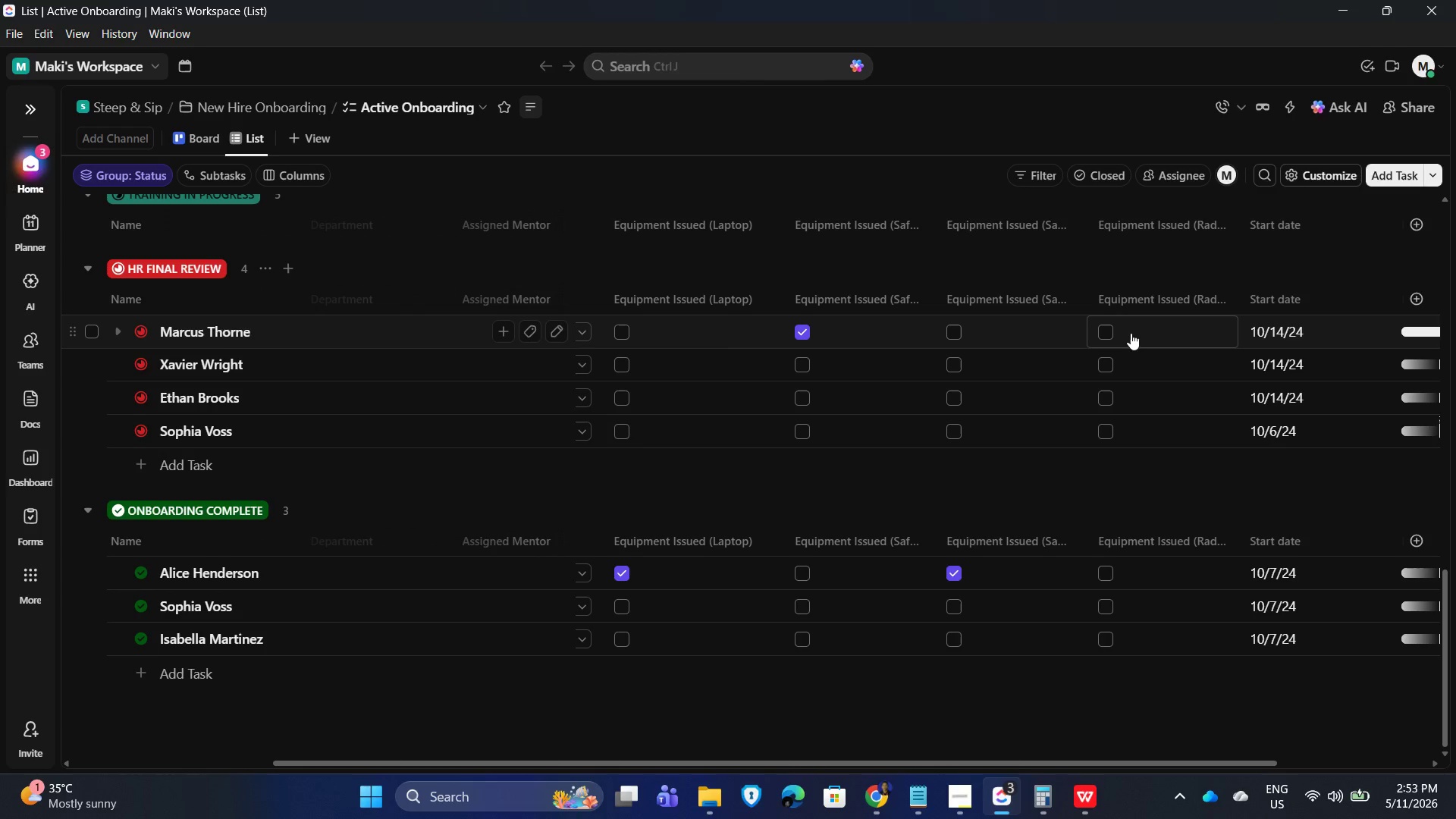 
left_click([1110, 328])
 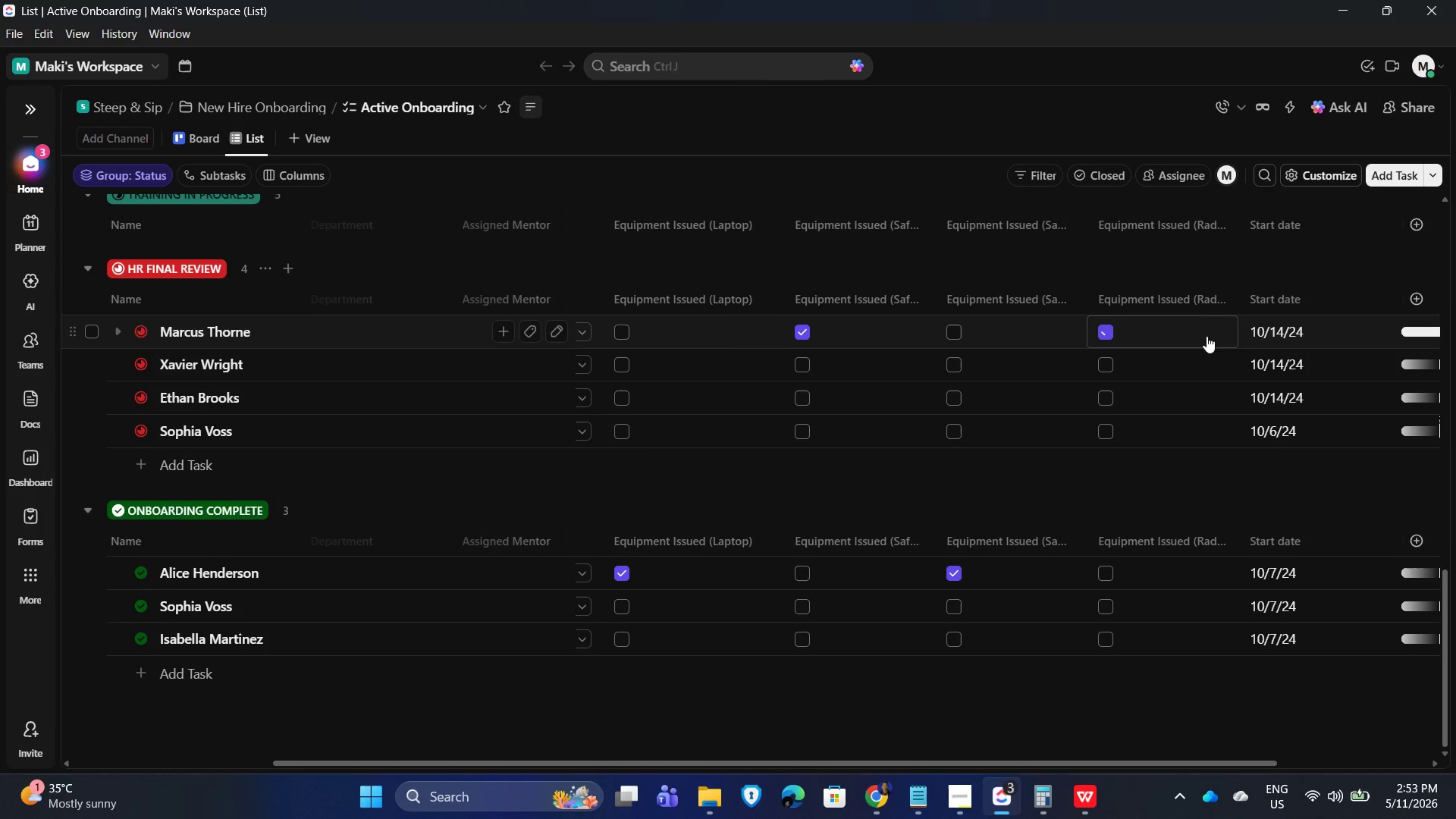 
key(Alt+AltLeft)
 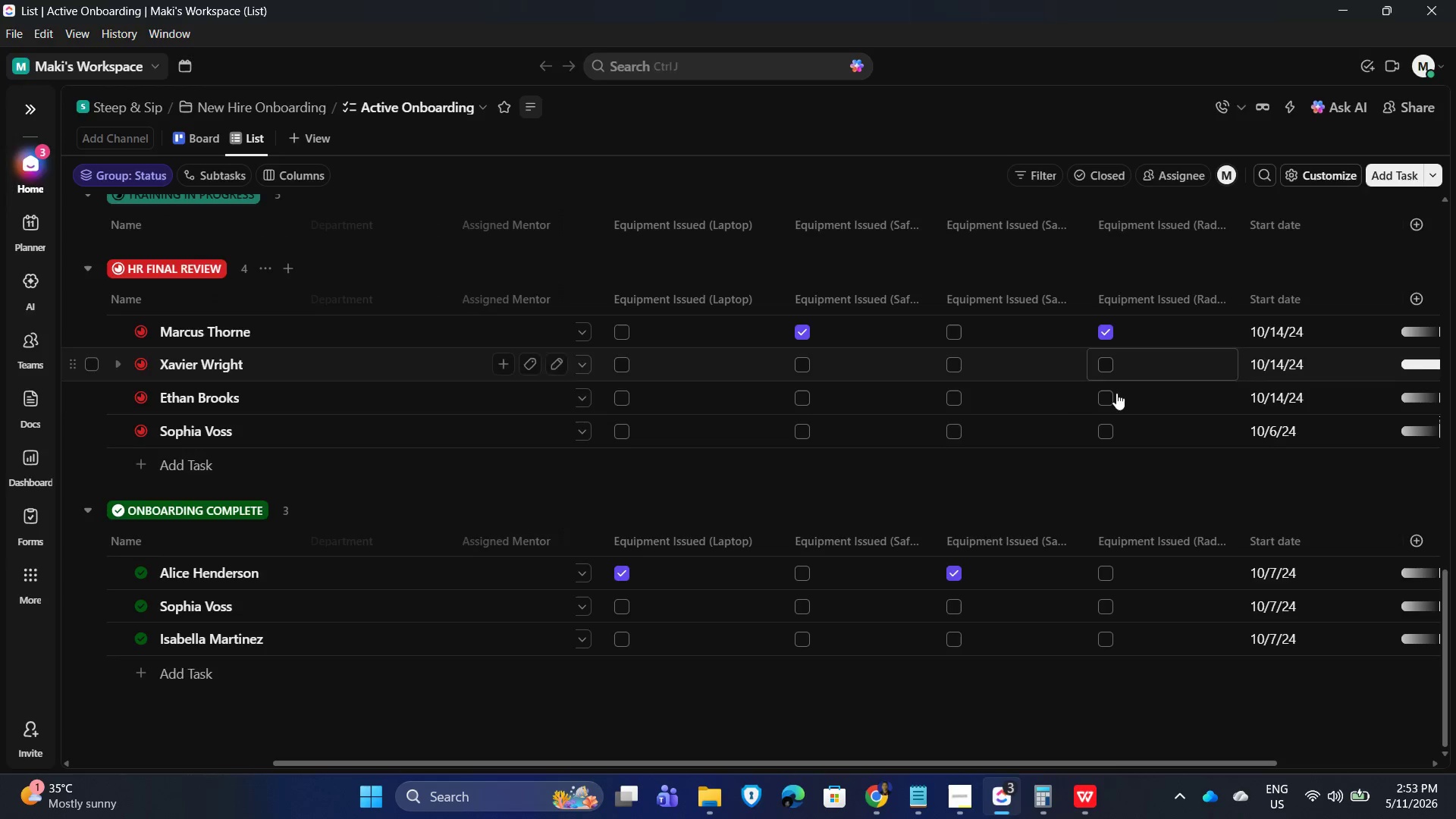 
key(Alt+Tab)
 